 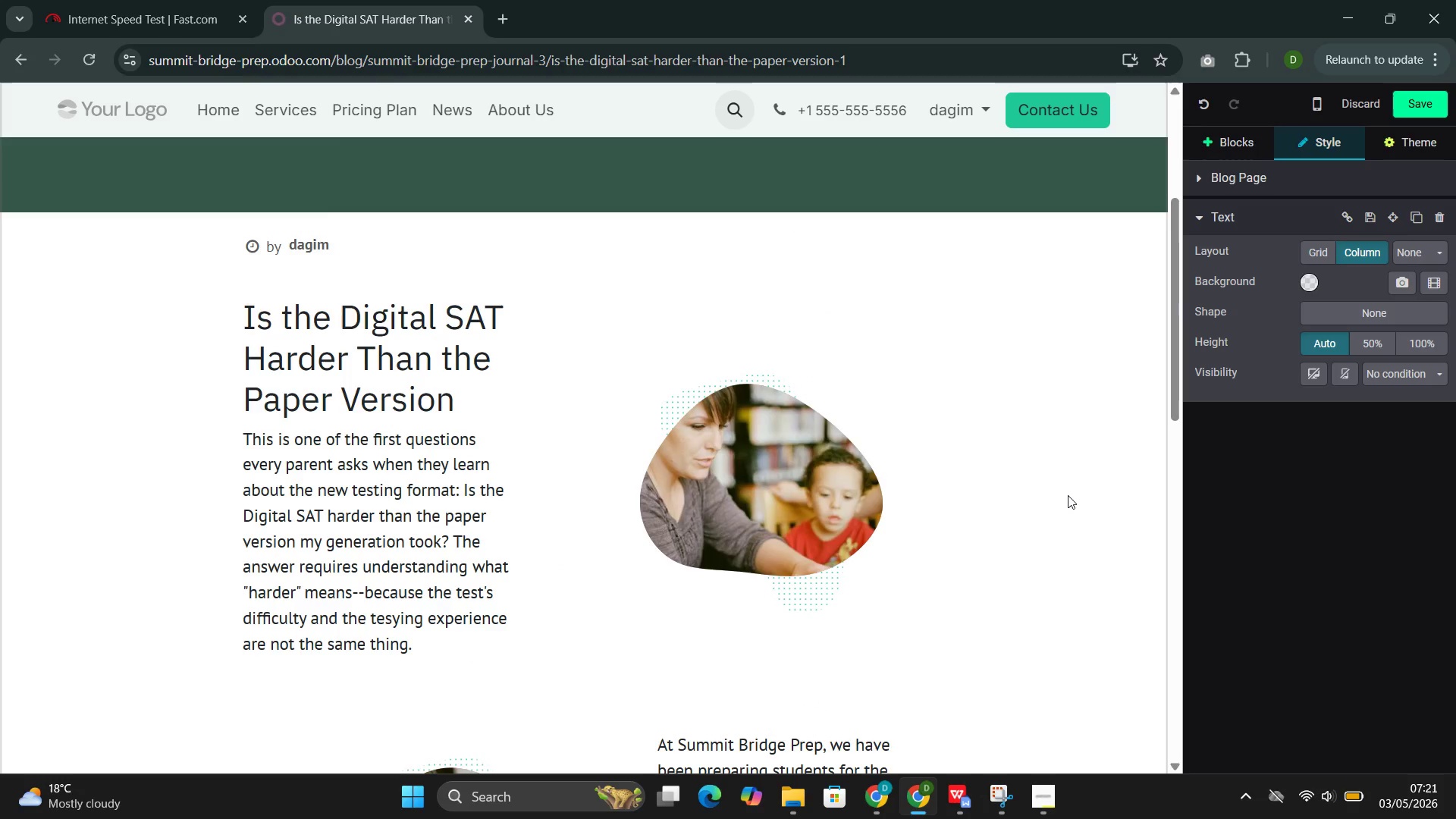 
scroll: coordinate [1072, 477], scroll_direction: down, amount: 2.0
 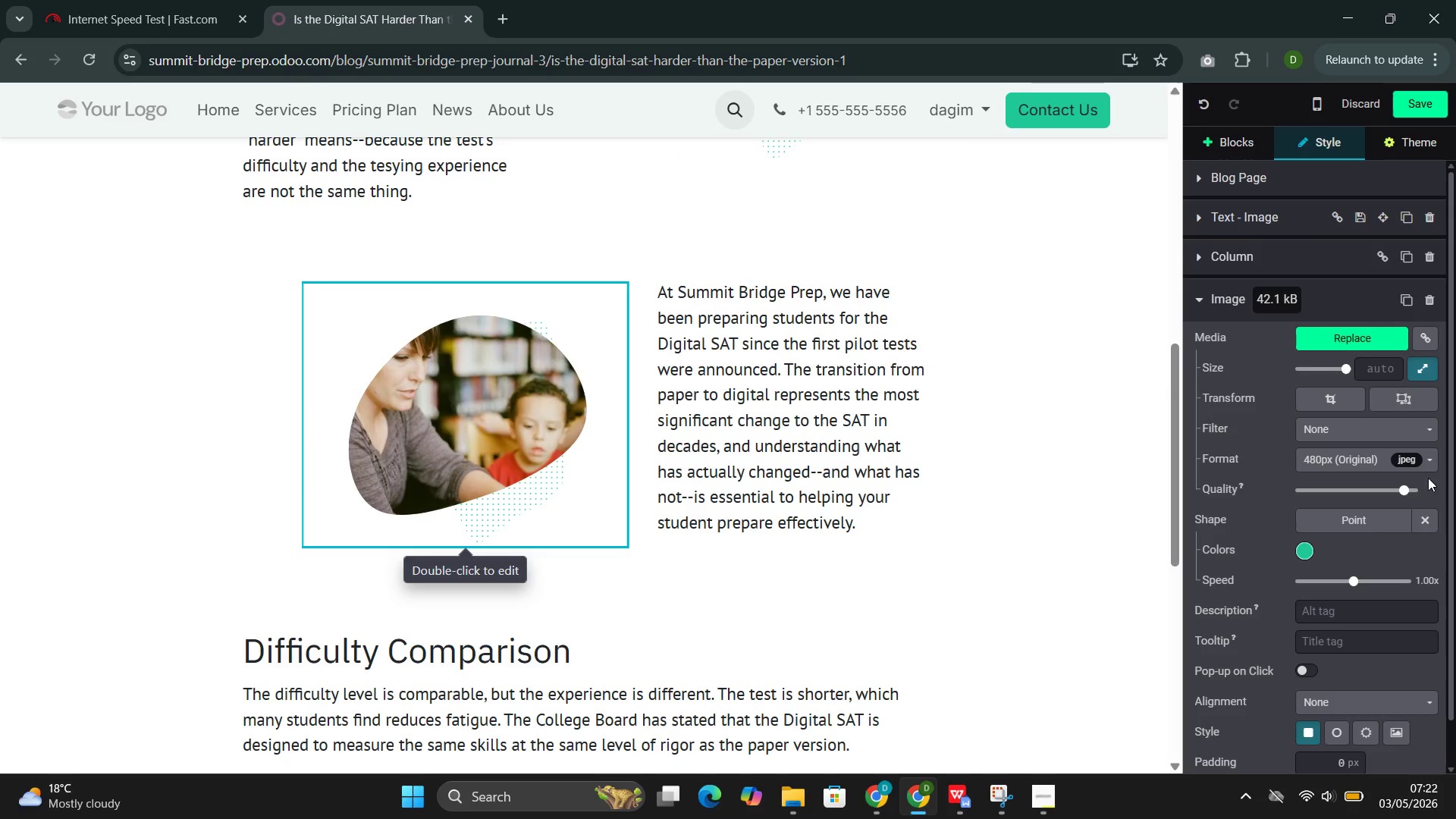 
left_click([1421, 520])
 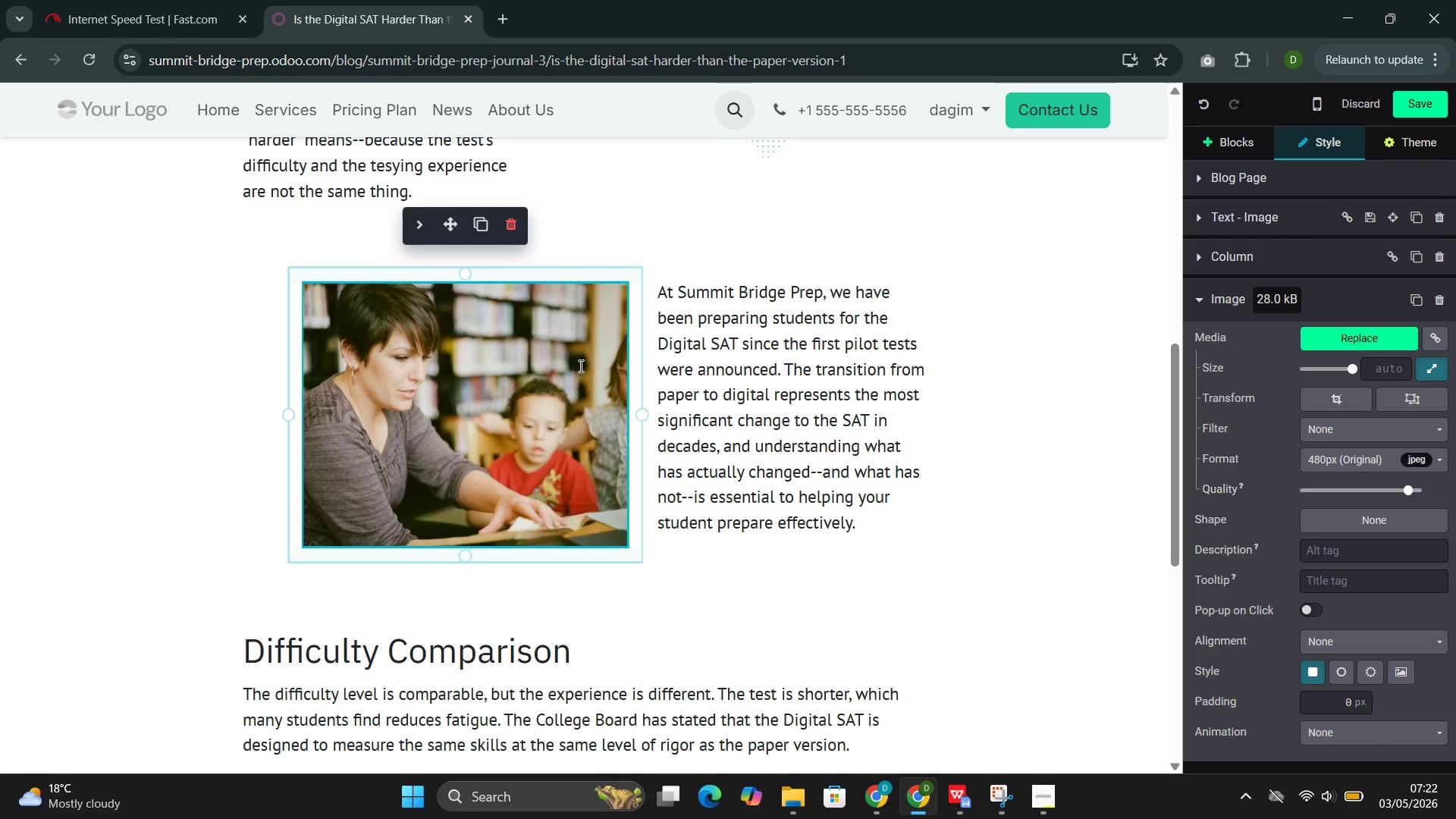 
scroll: coordinate [579, 363], scroll_direction: up, amount: 4.0
 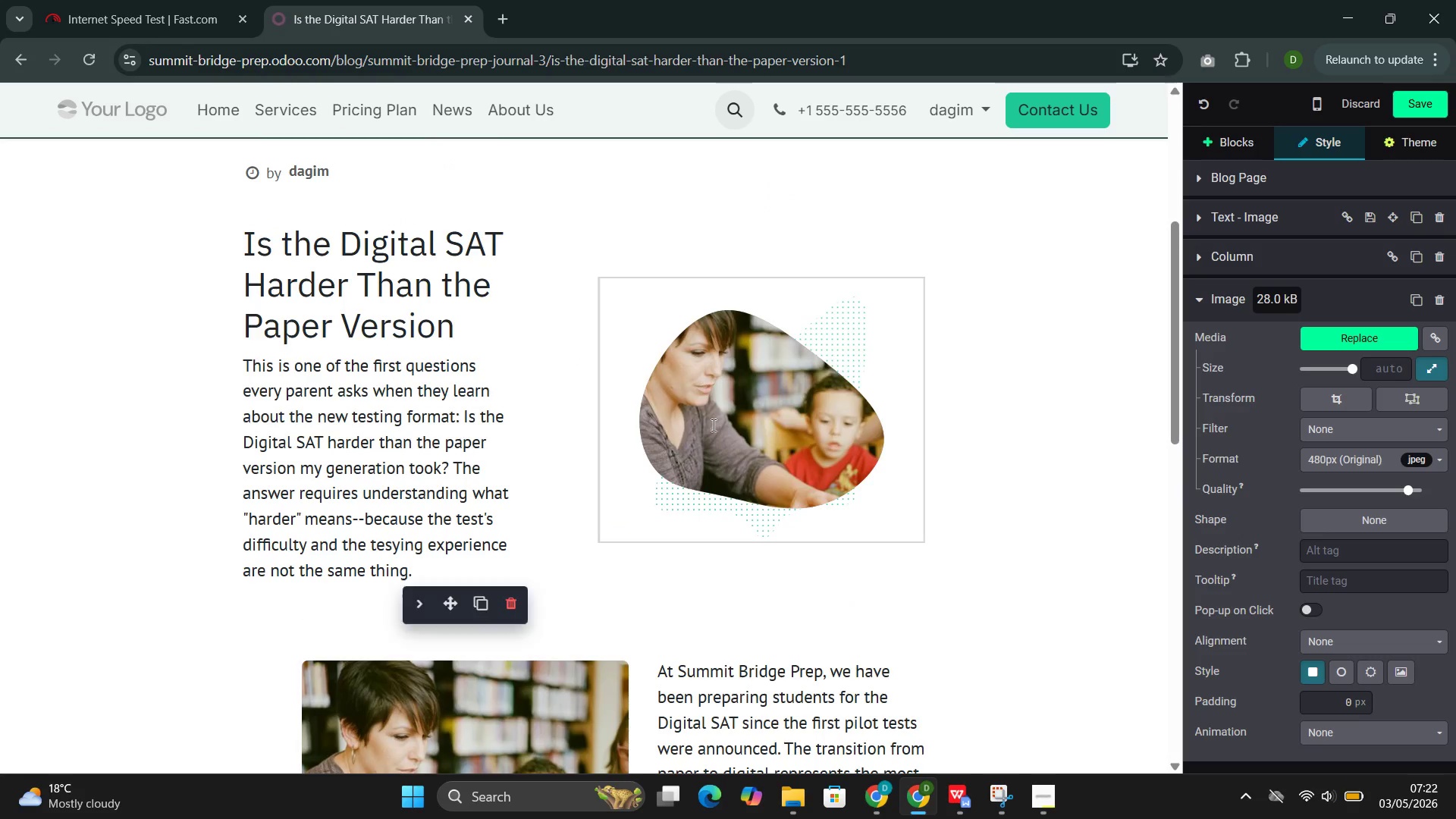 
left_click([712, 429])
 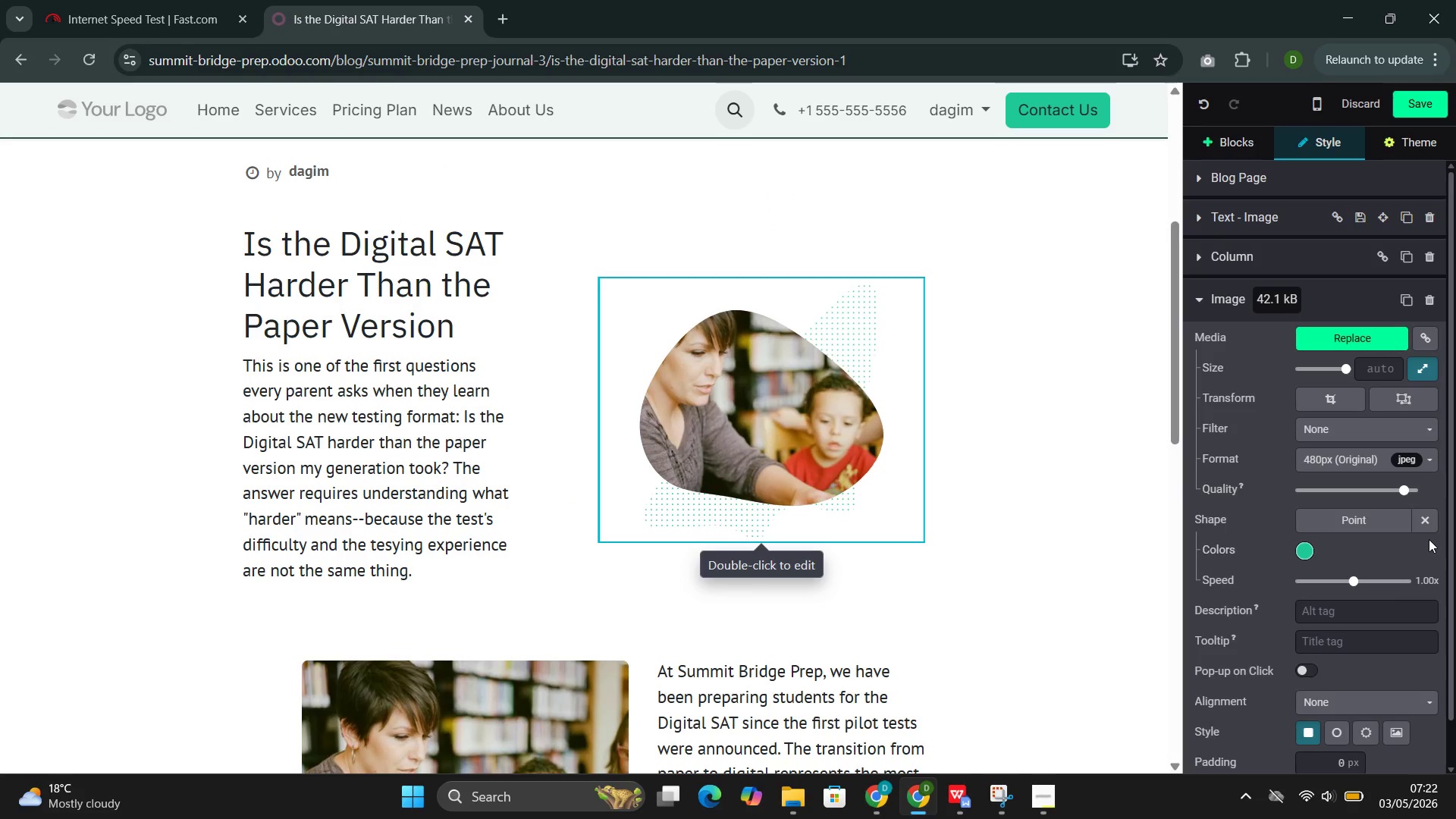 
left_click([1426, 529])
 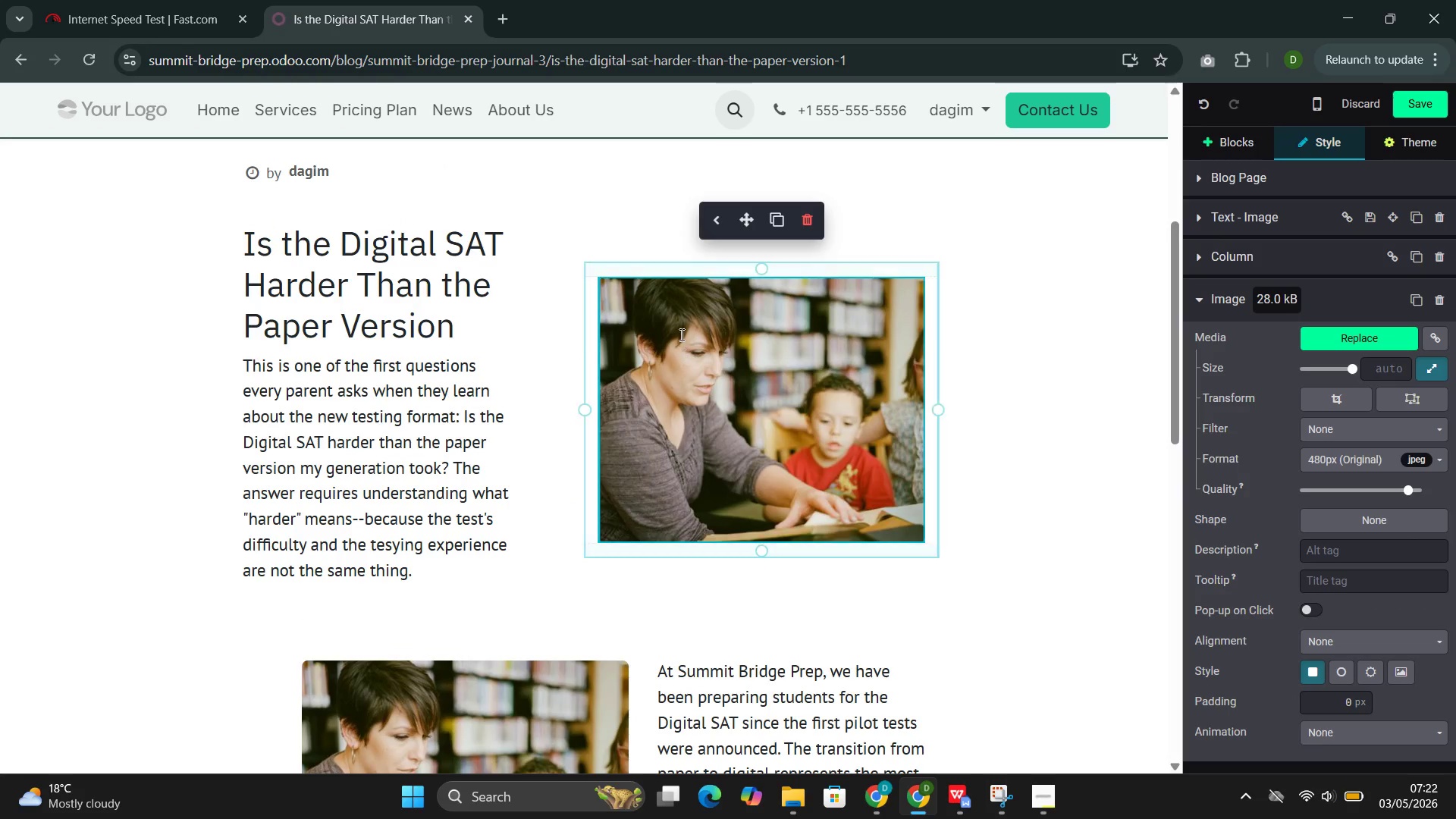 
scroll: coordinate [684, 324], scroll_direction: down, amount: 10.0
 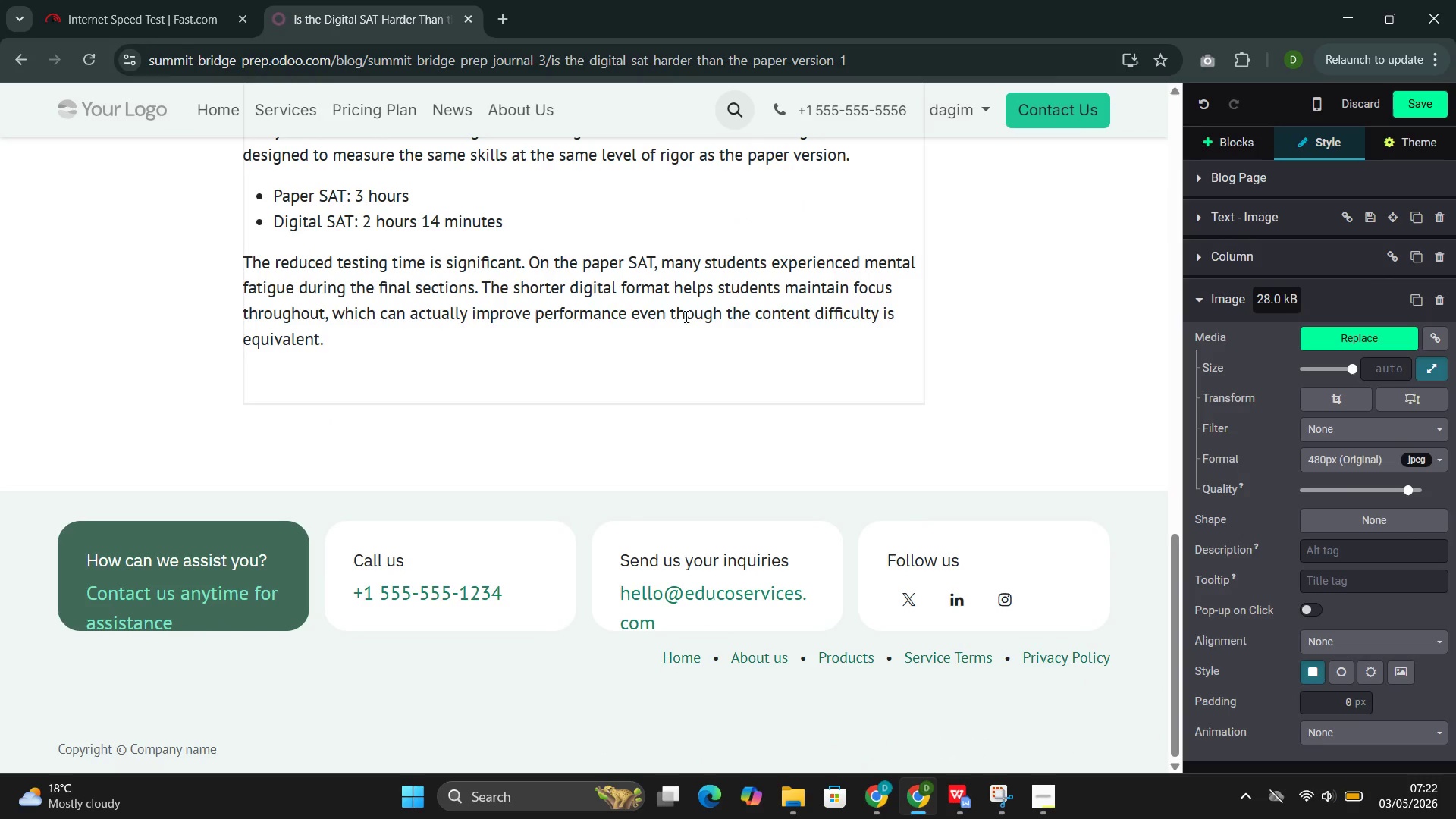 
left_click([686, 316])
 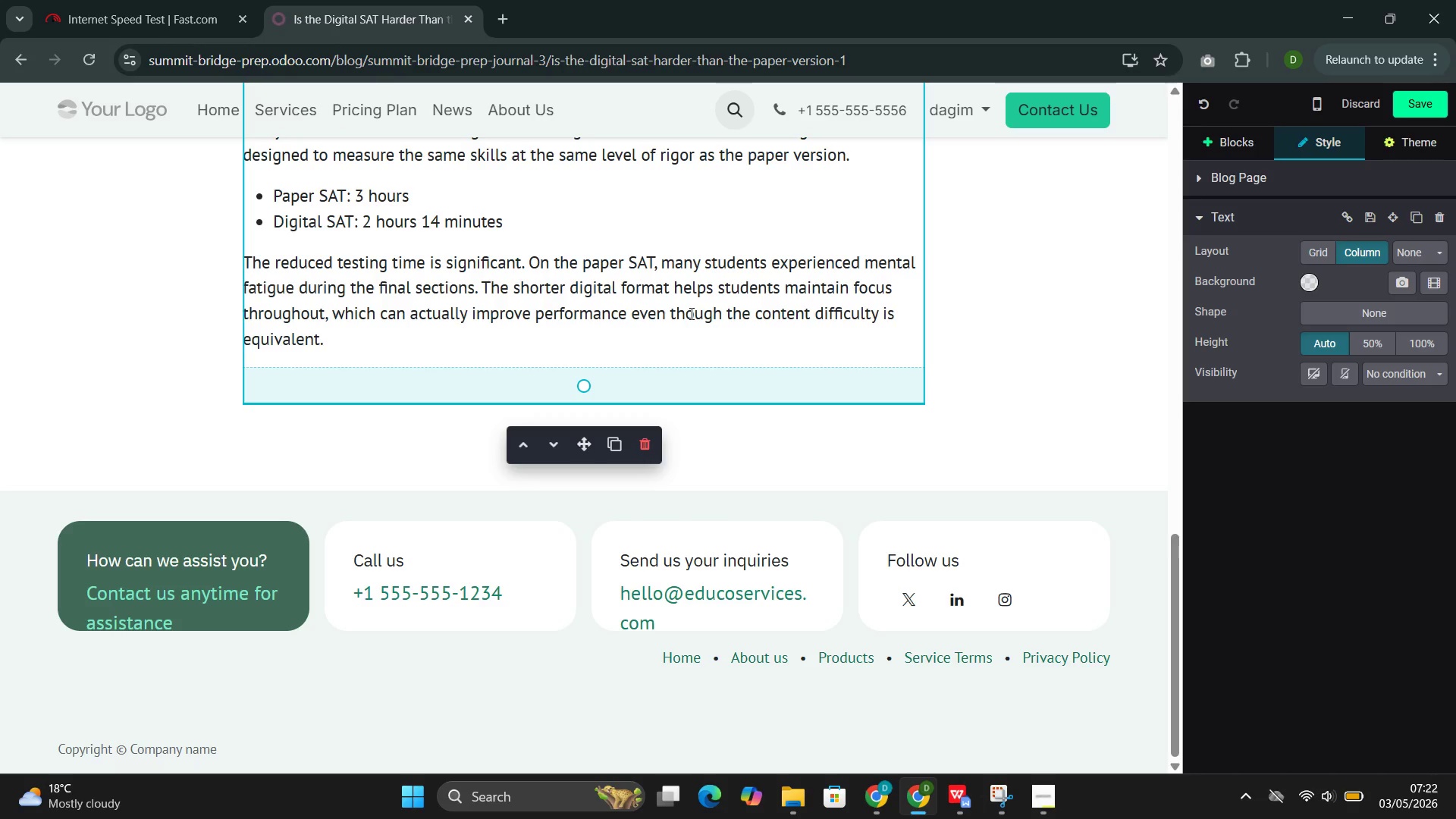 
wait(14.19)
 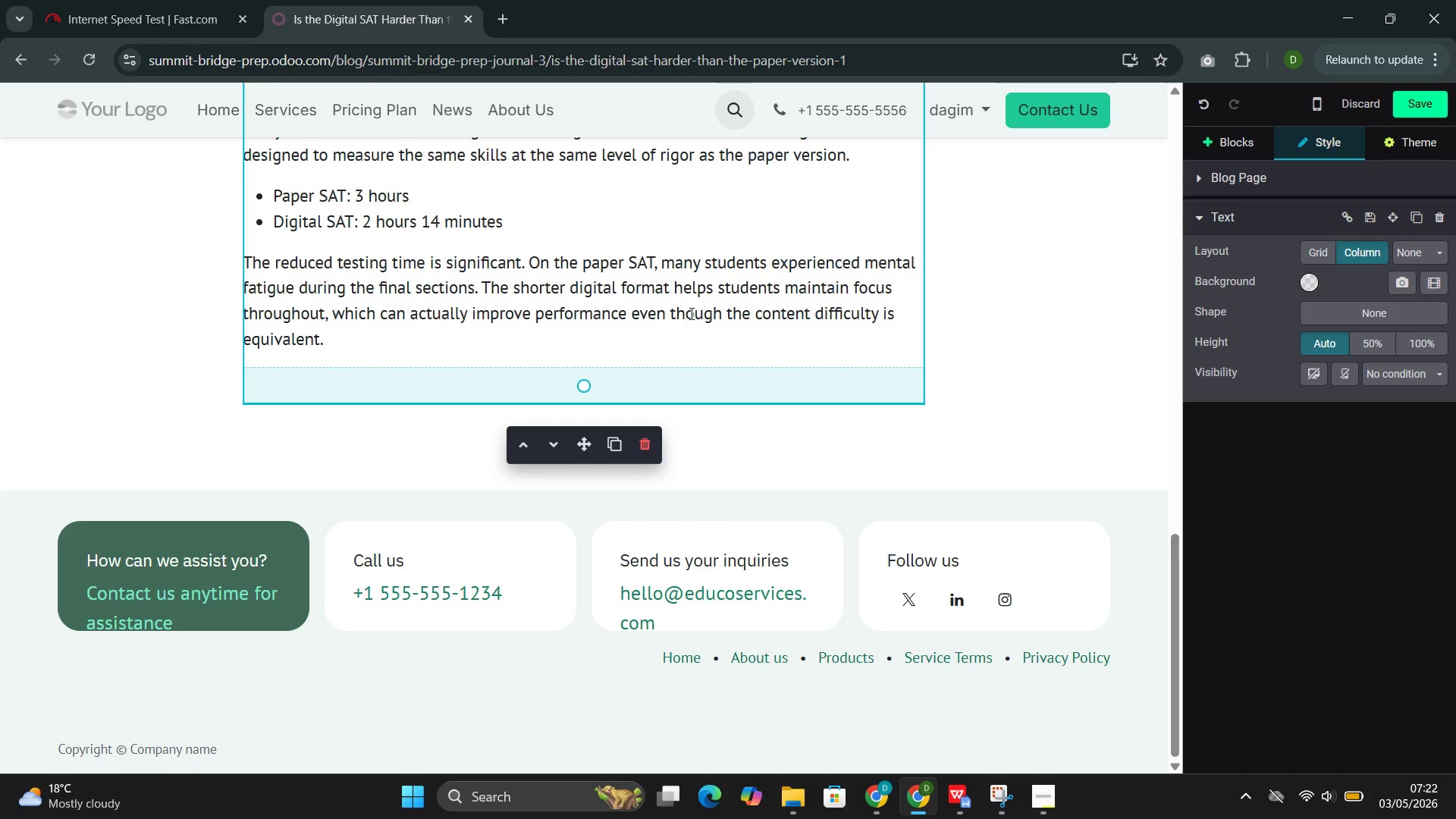 
left_click([1244, 147])
 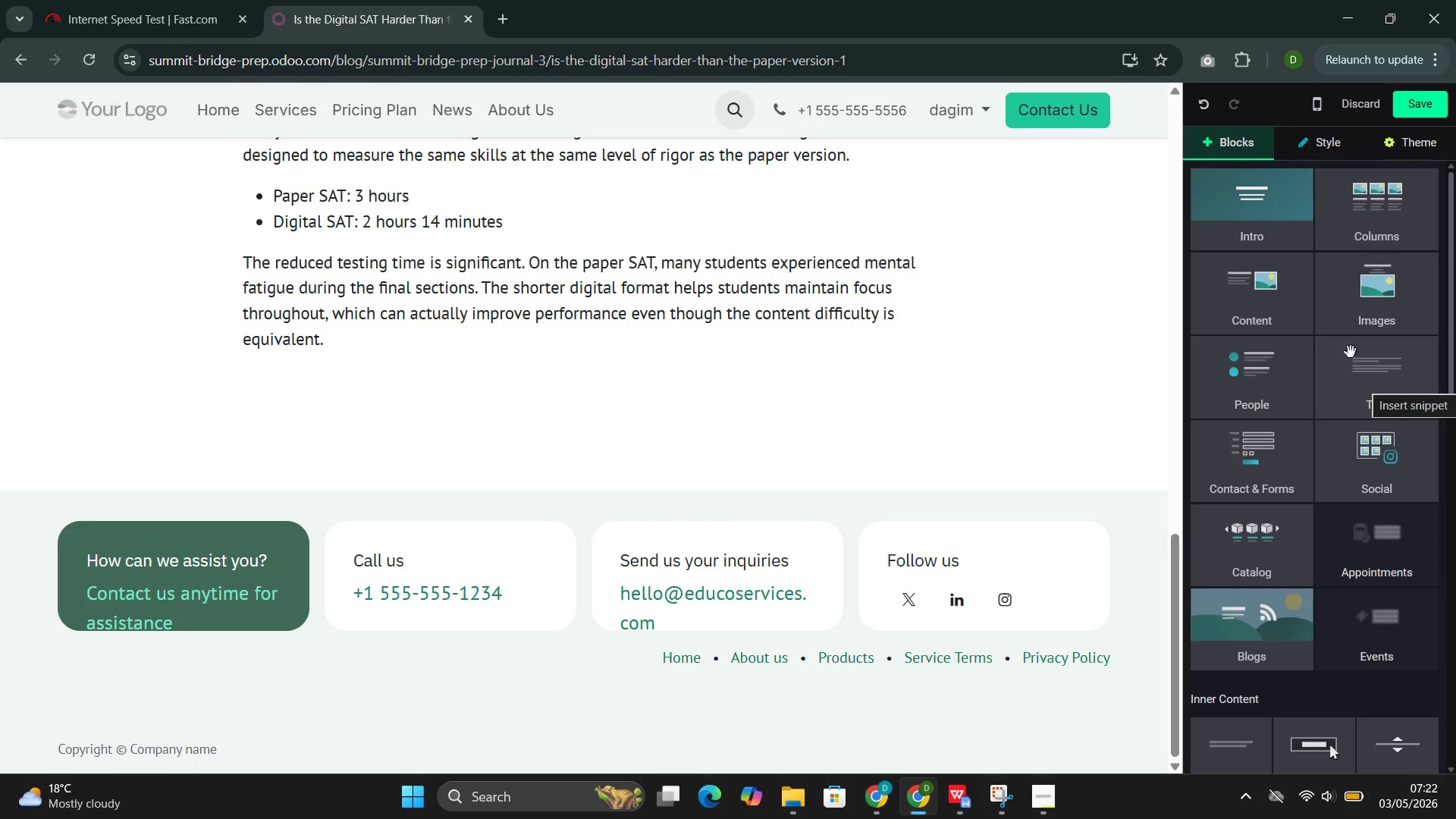 
left_click([1269, 306])
 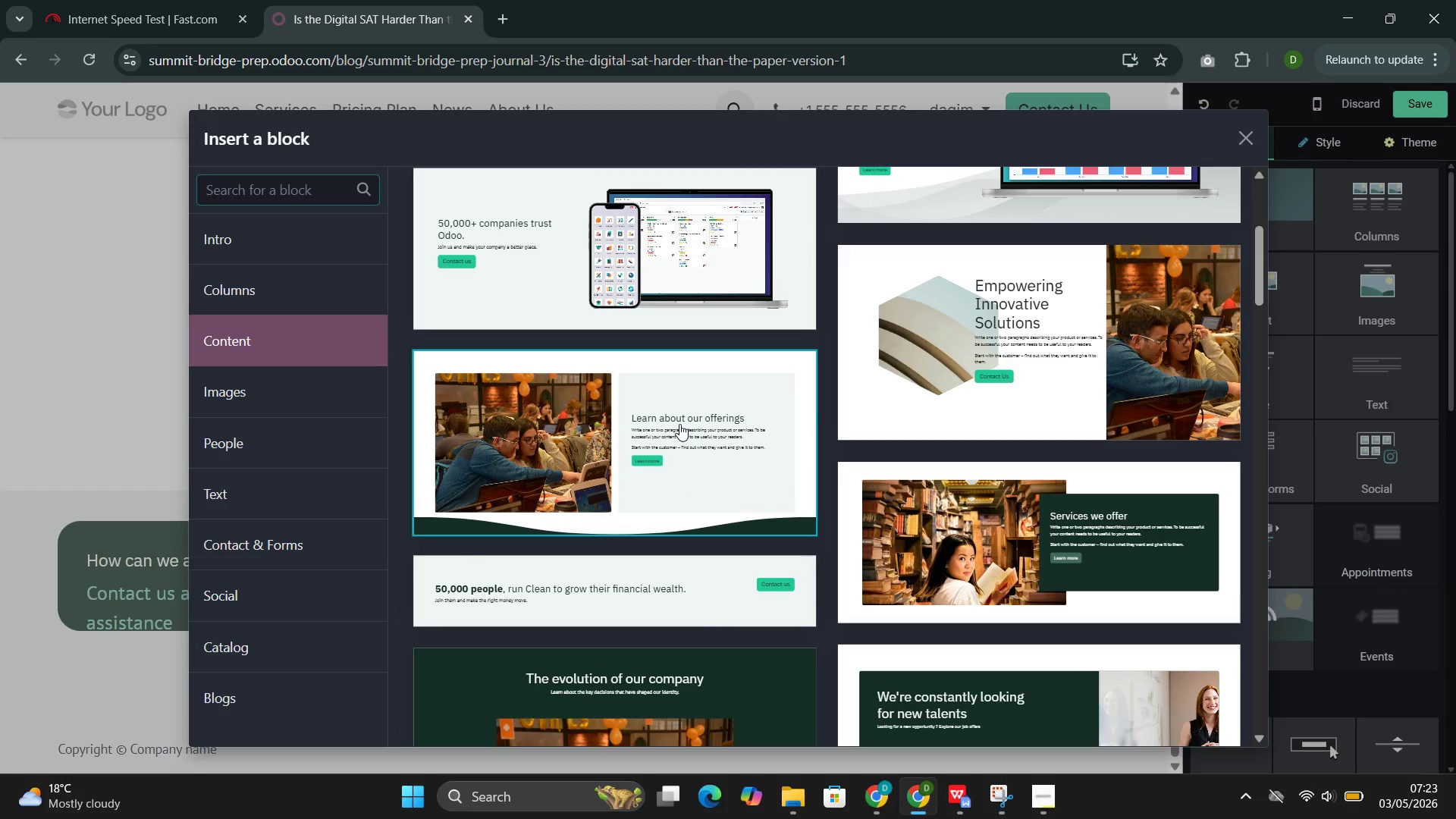 
wait(37.67)
 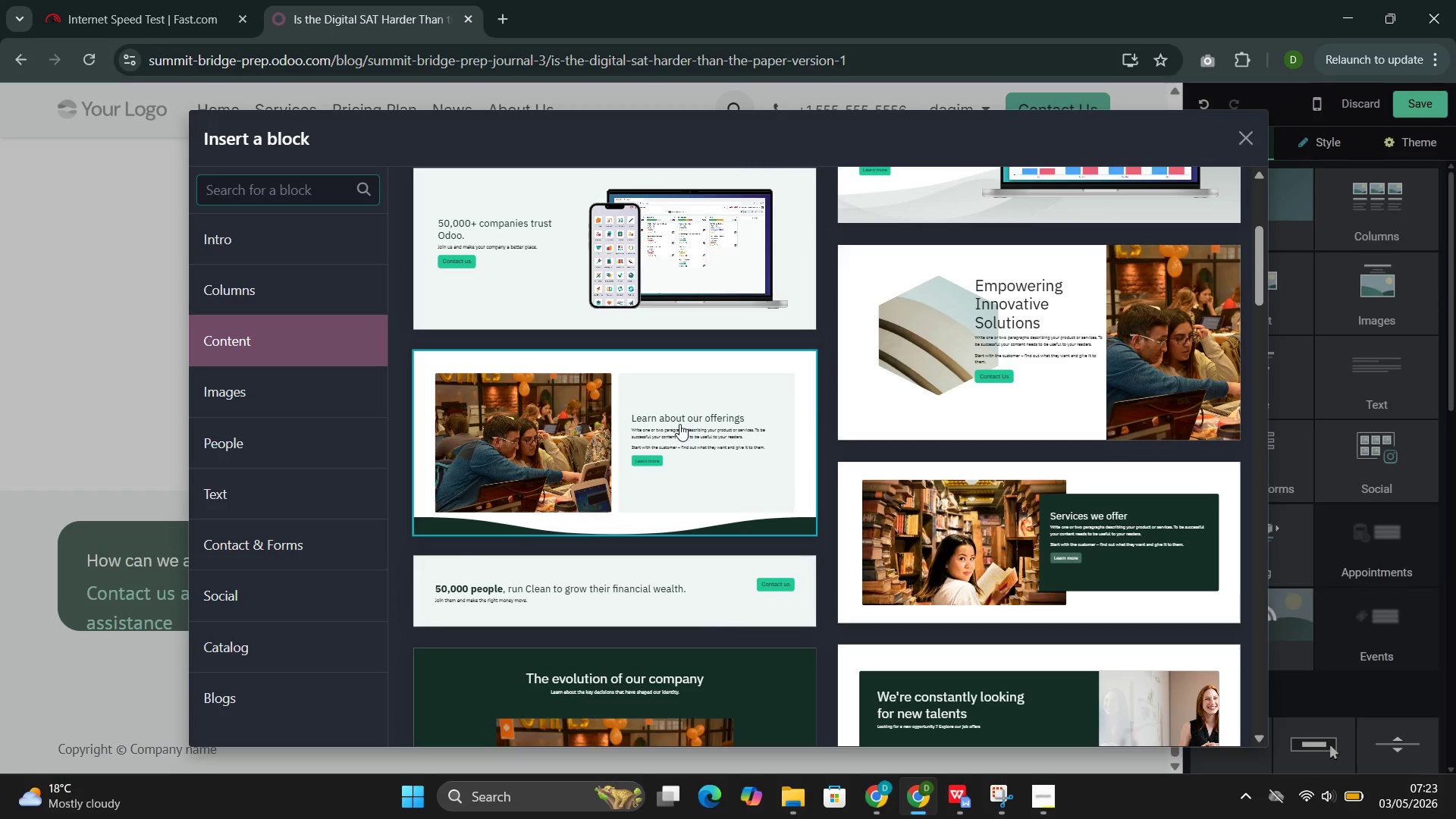 
left_click([276, 383])
 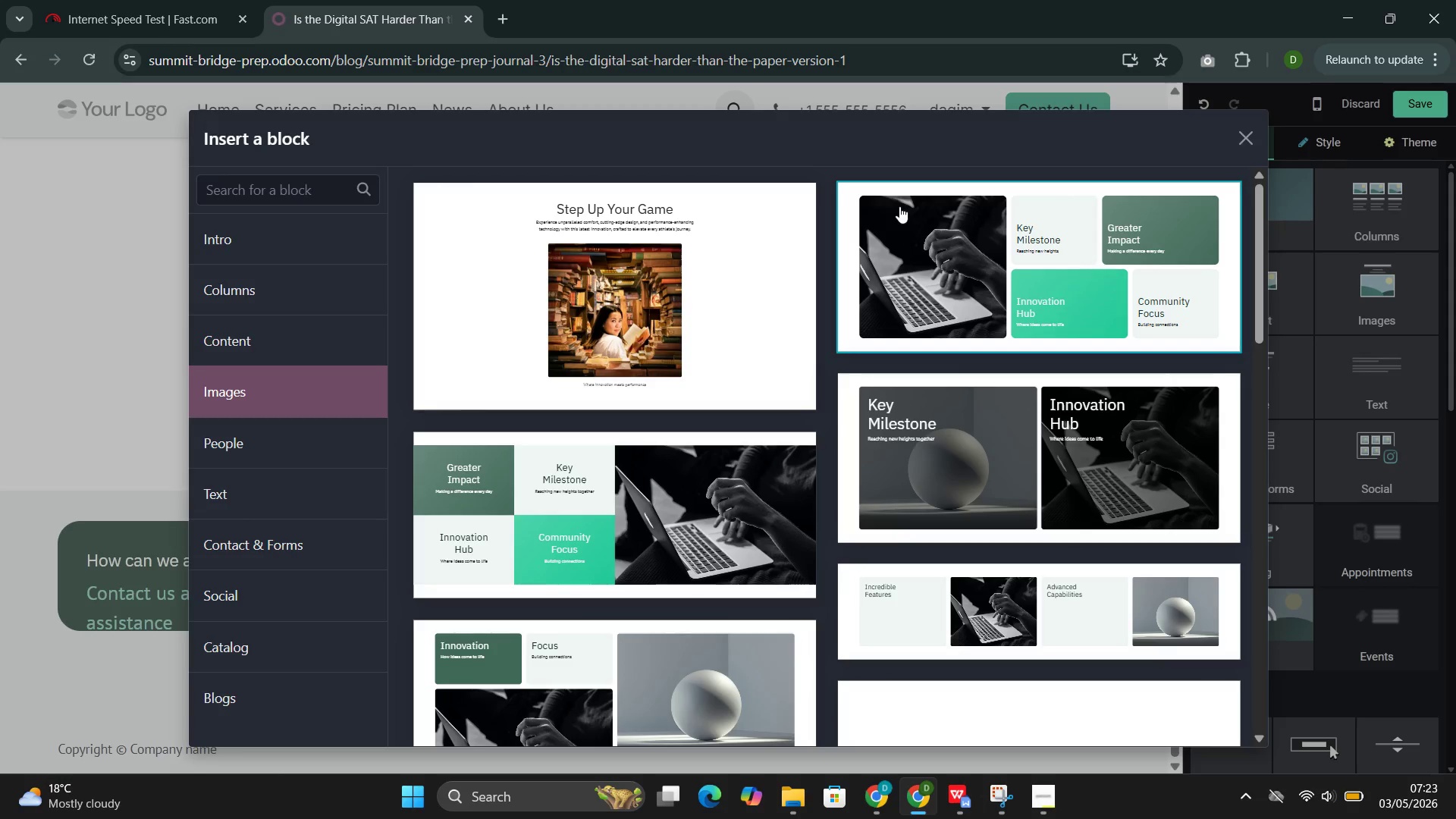 
left_click([1238, 148])
 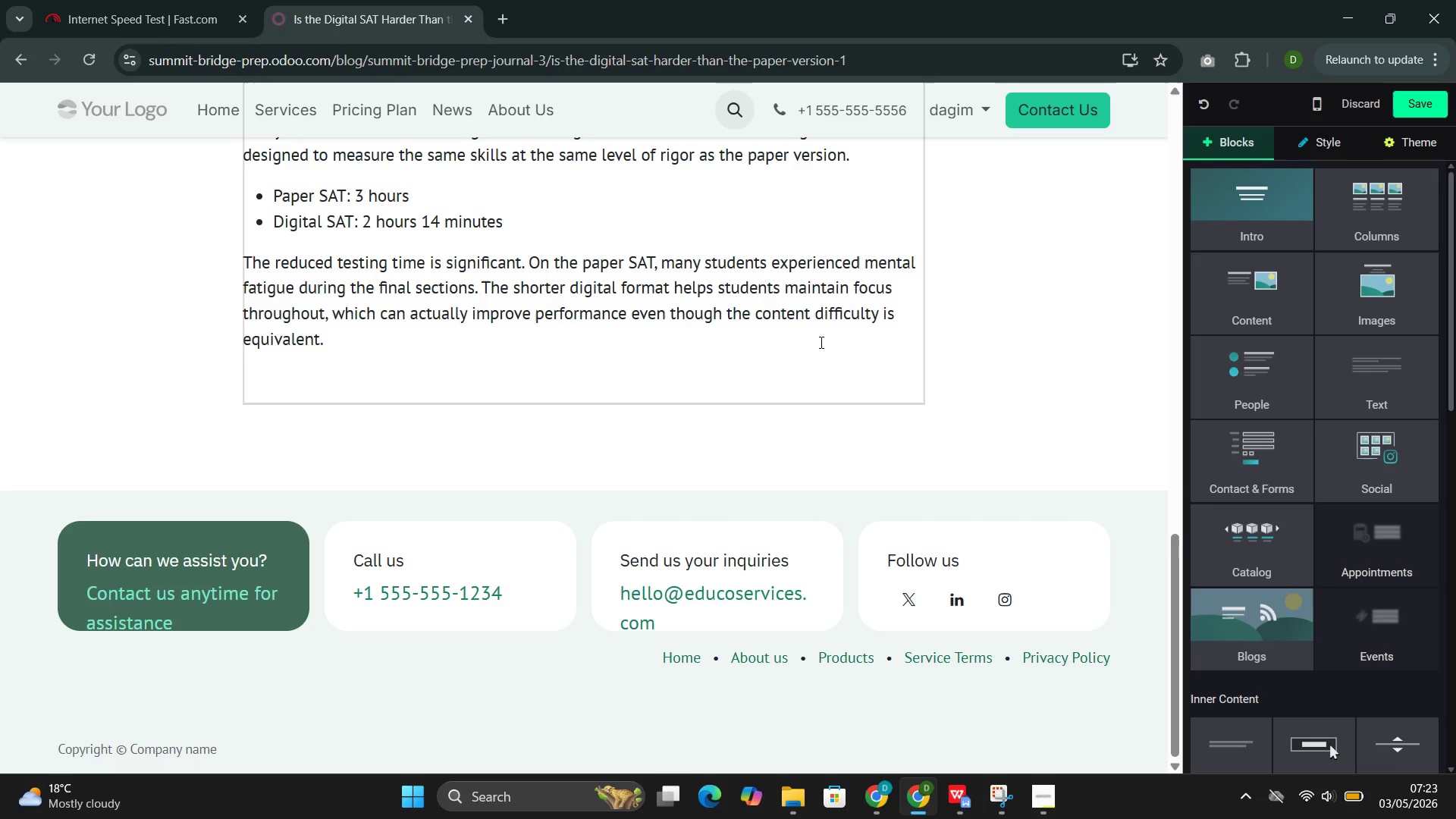 
left_click([820, 342])
 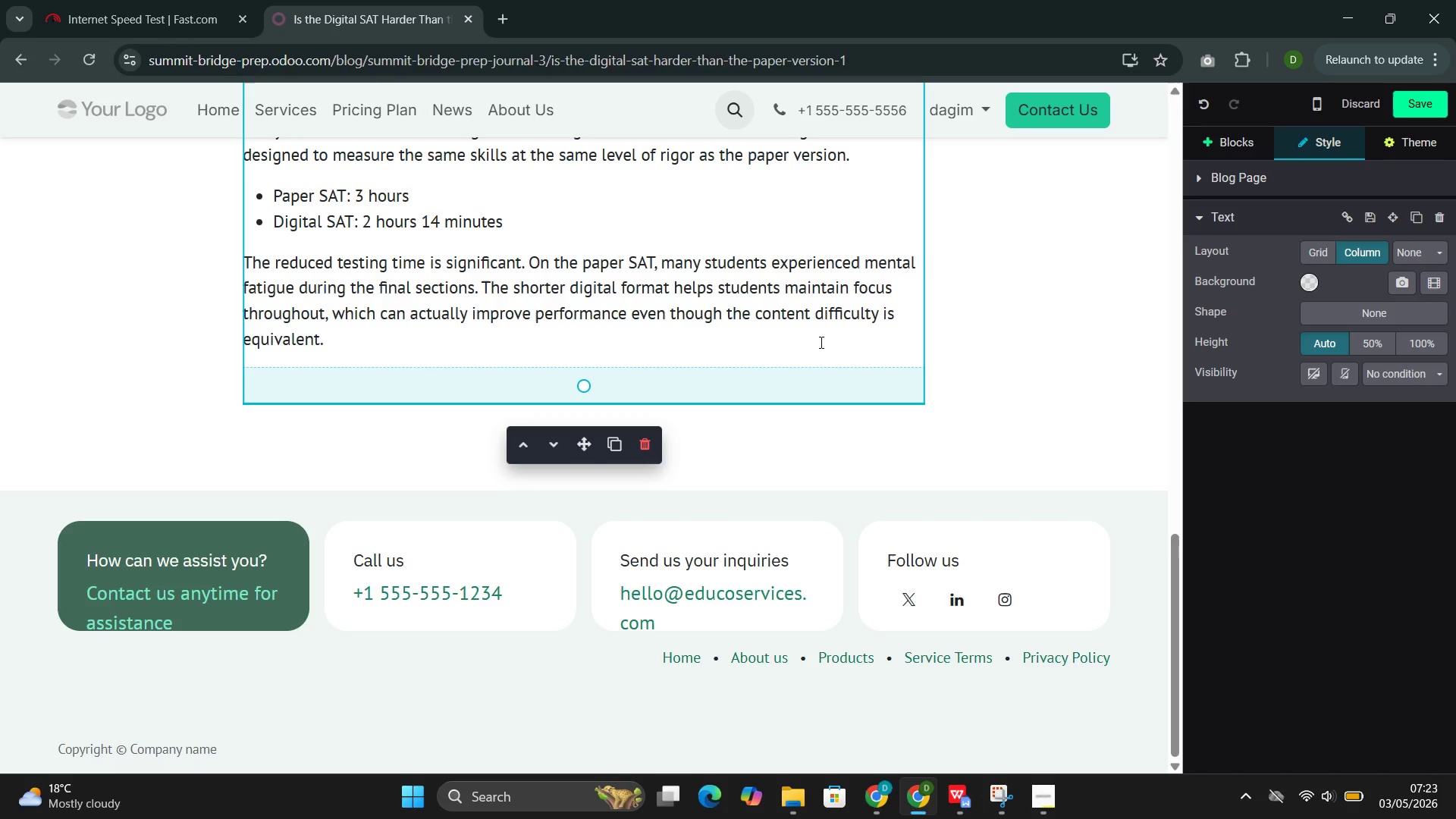 
left_click([1213, 133])
 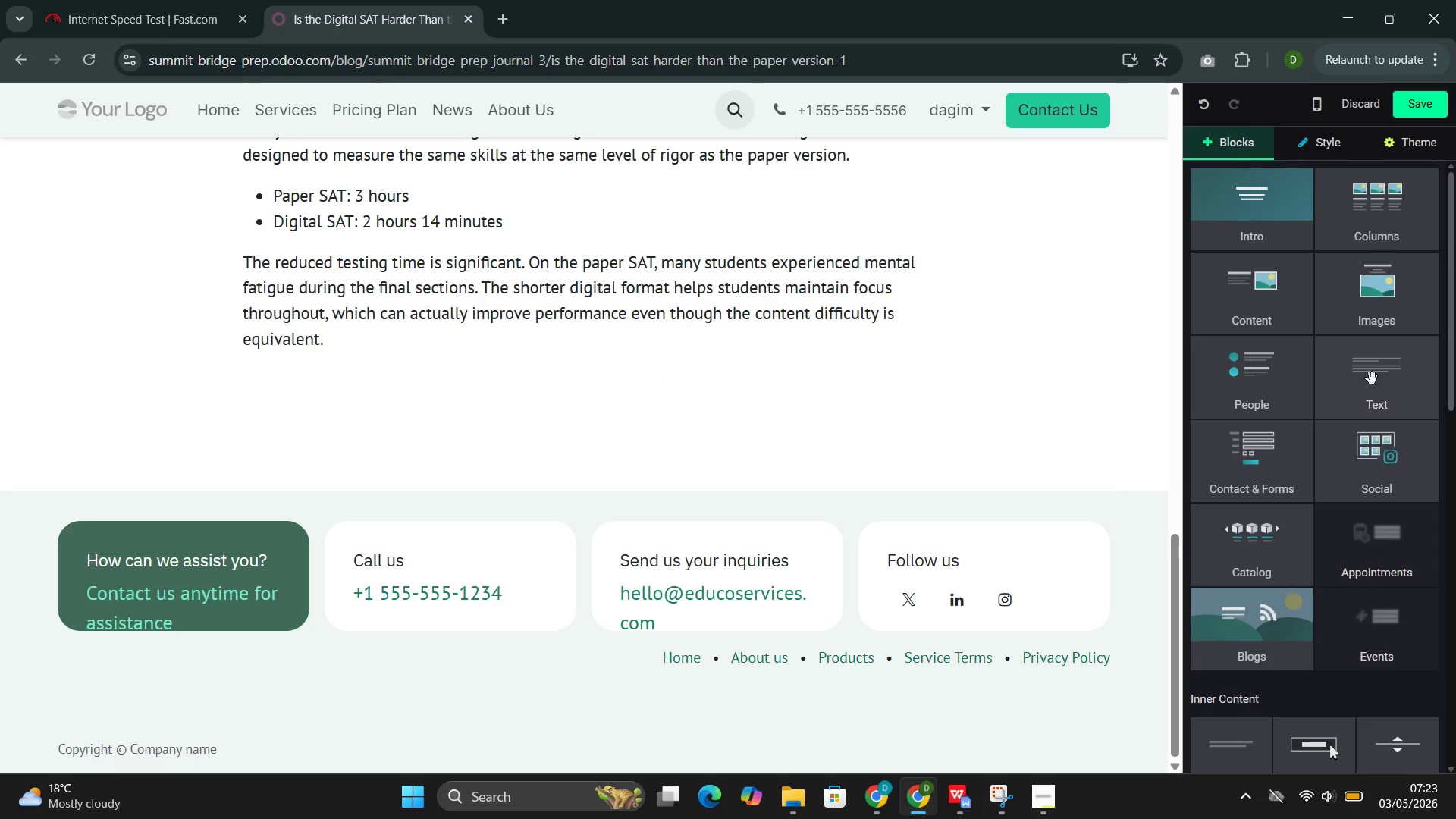 
left_click([1265, 313])
 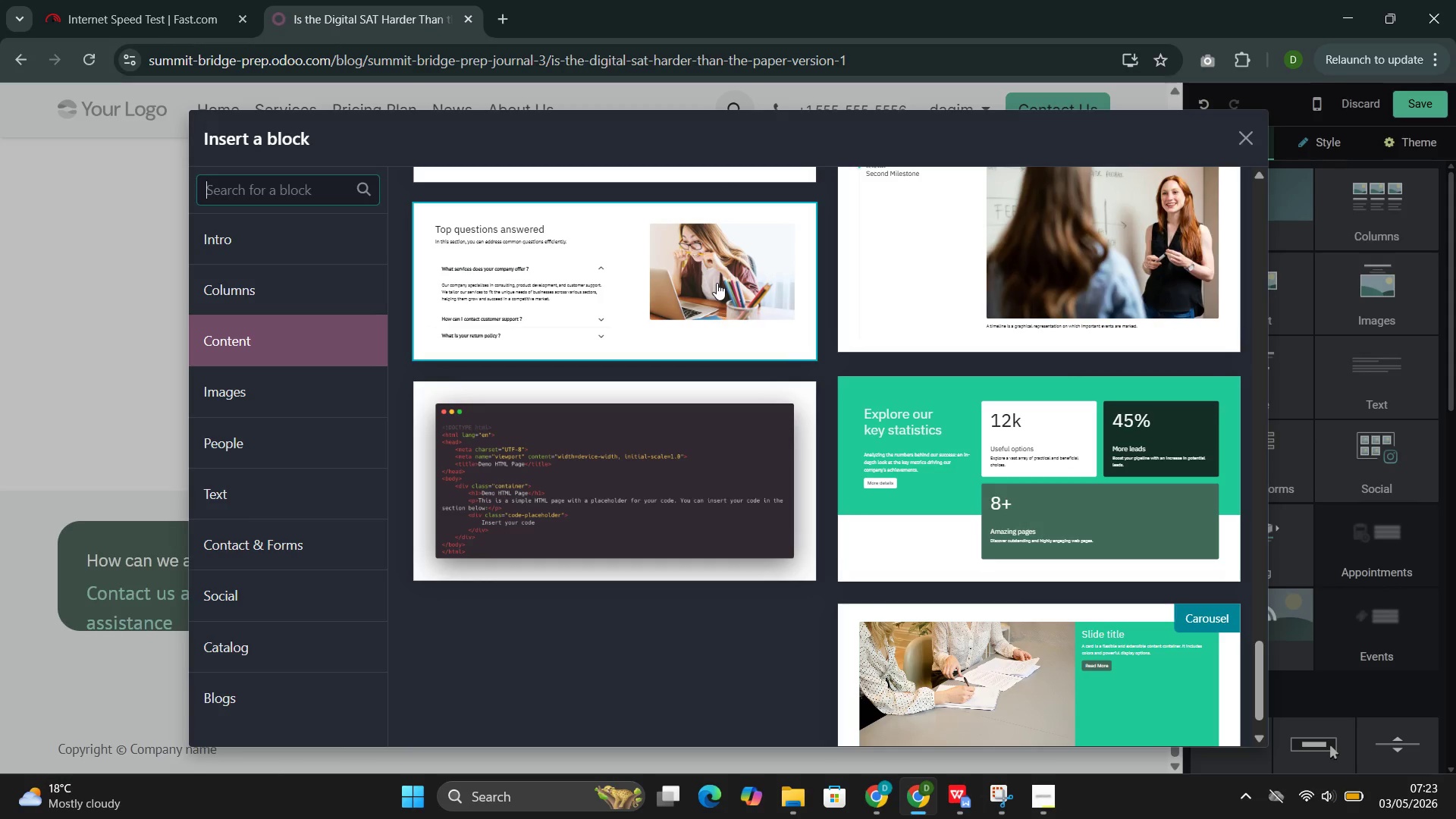 
wait(35.08)
 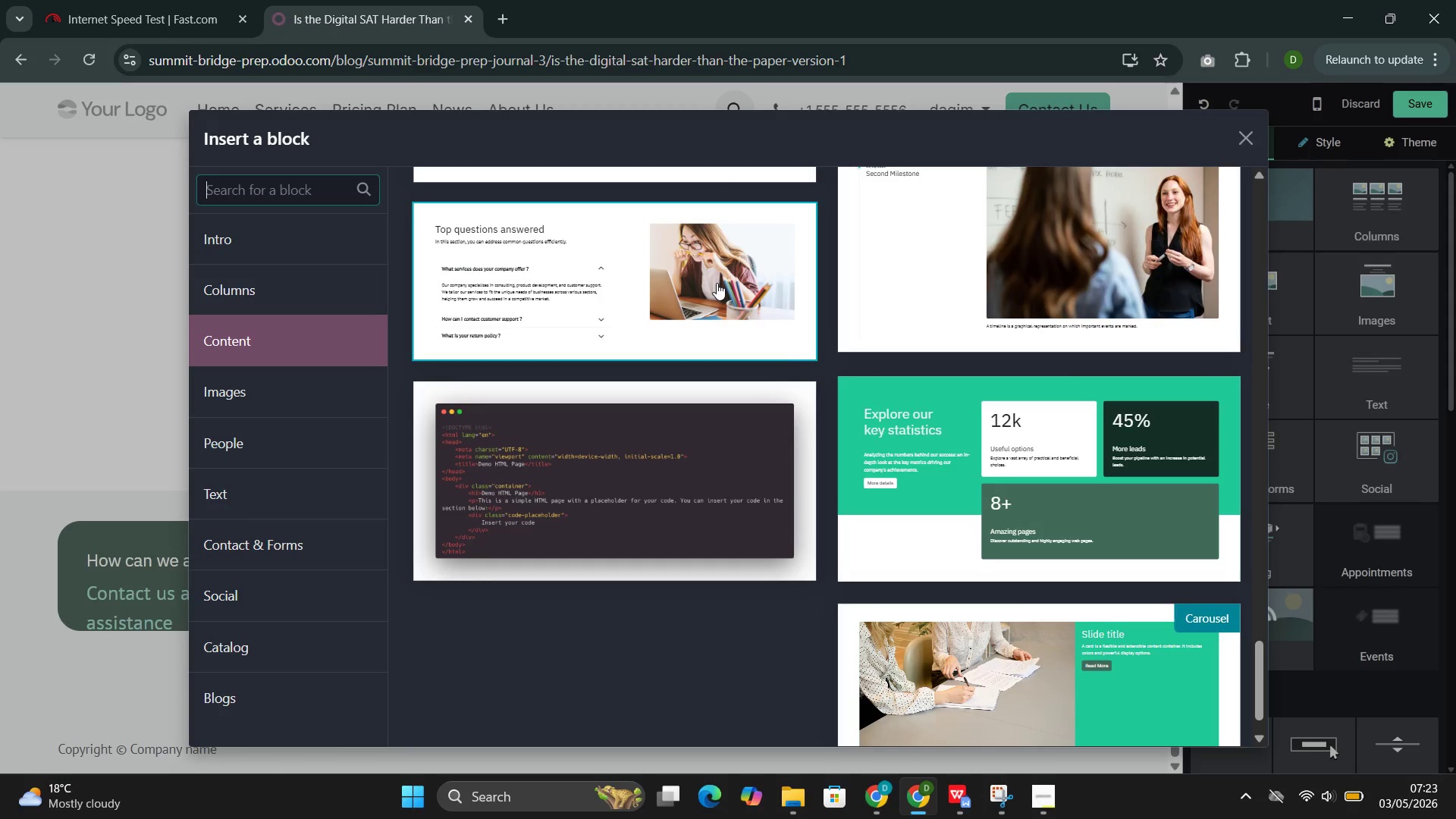 
left_click([319, 258])
 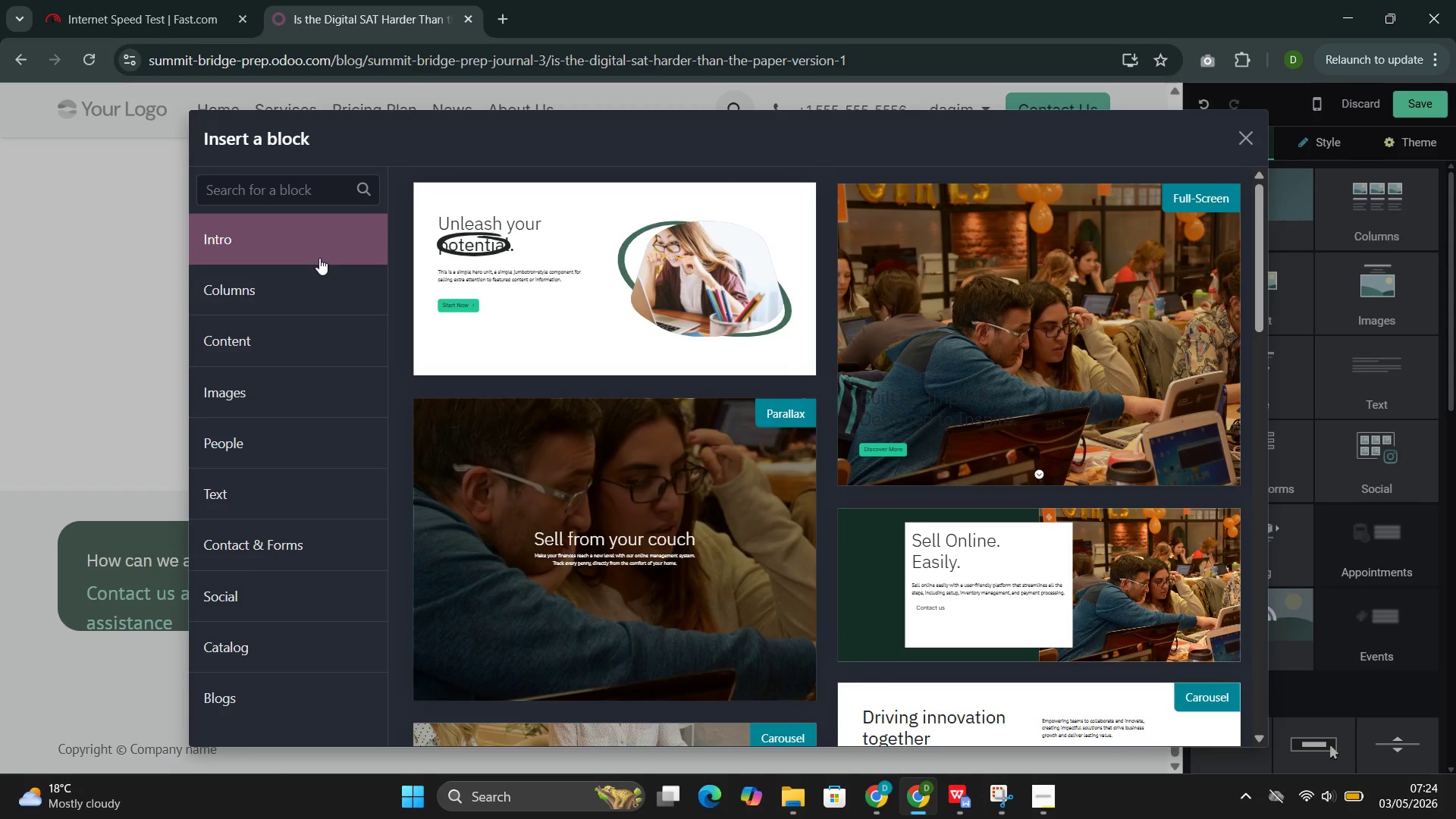 
wait(12.0)
 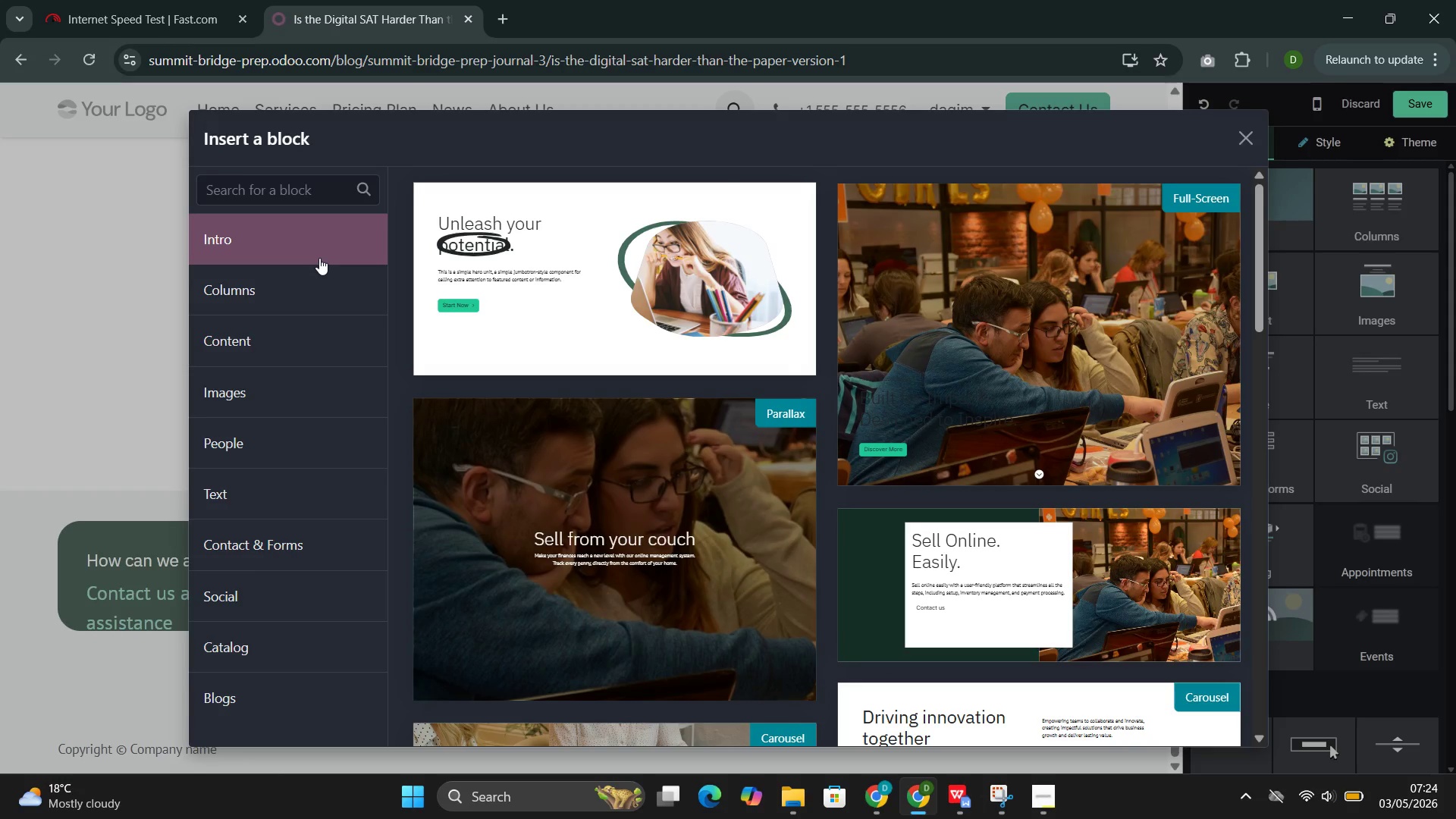 
left_click([293, 299])
 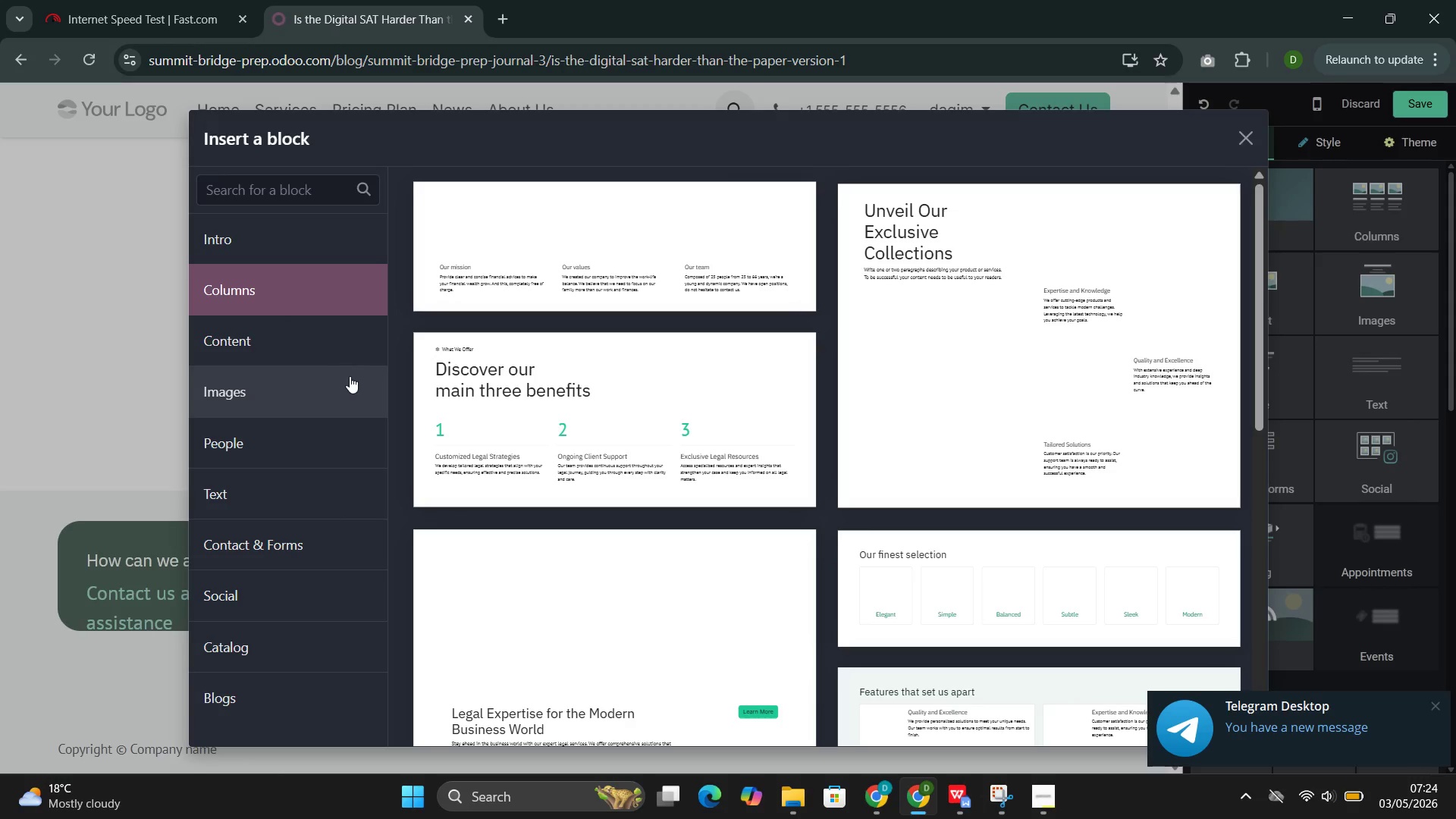 
left_click([350, 375])
 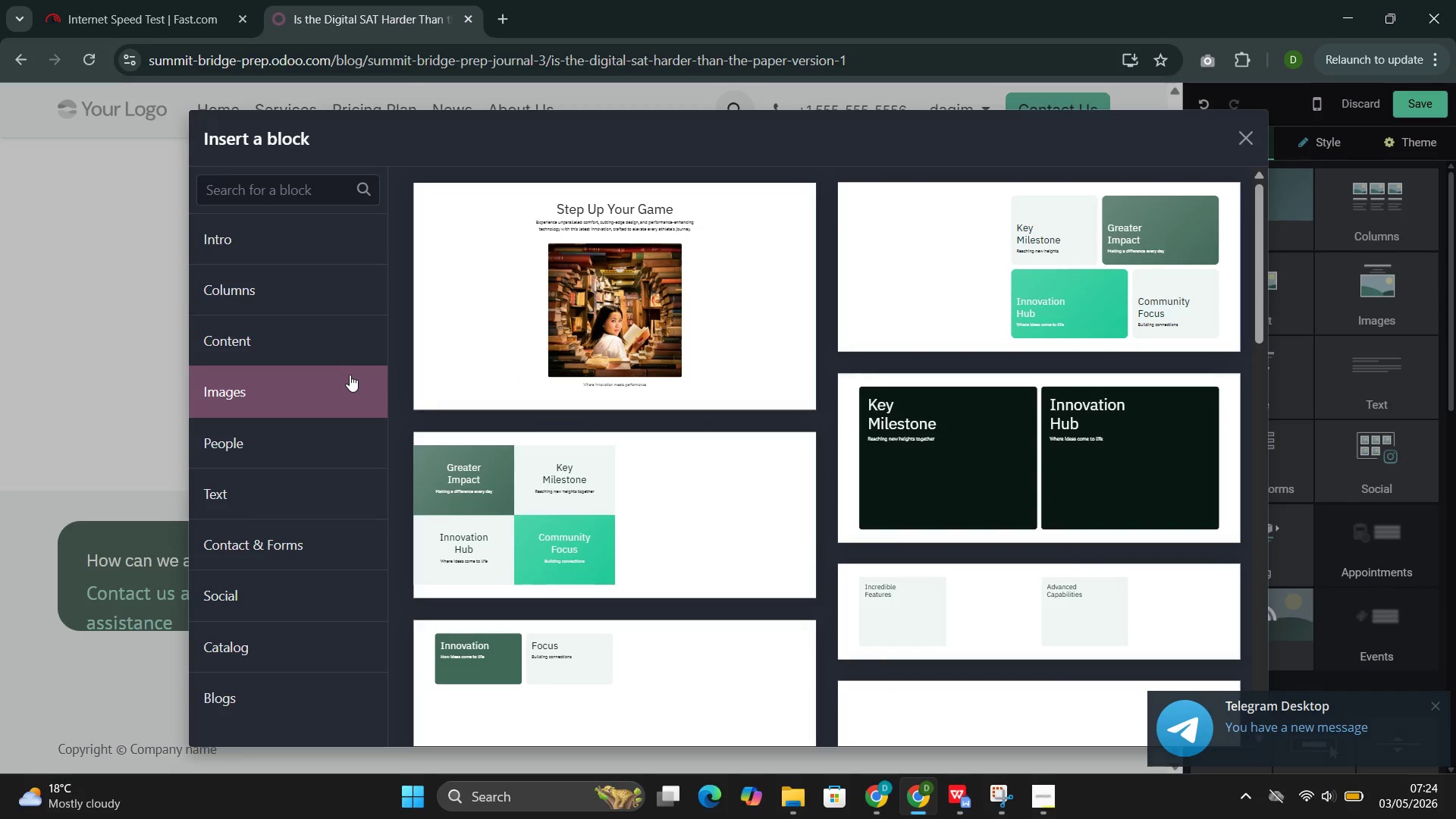 
wait(8.64)
 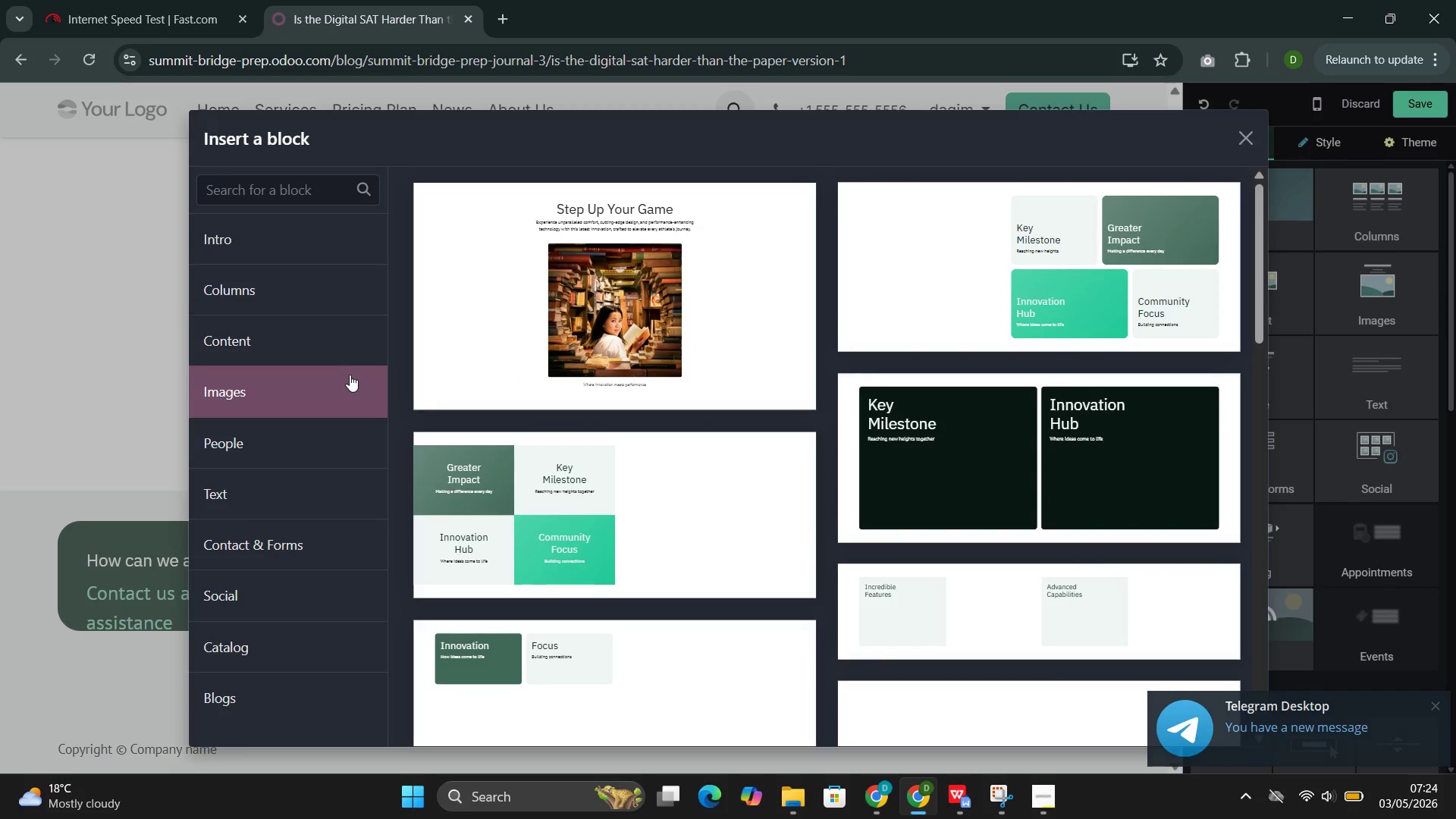 
left_click([622, 315])
 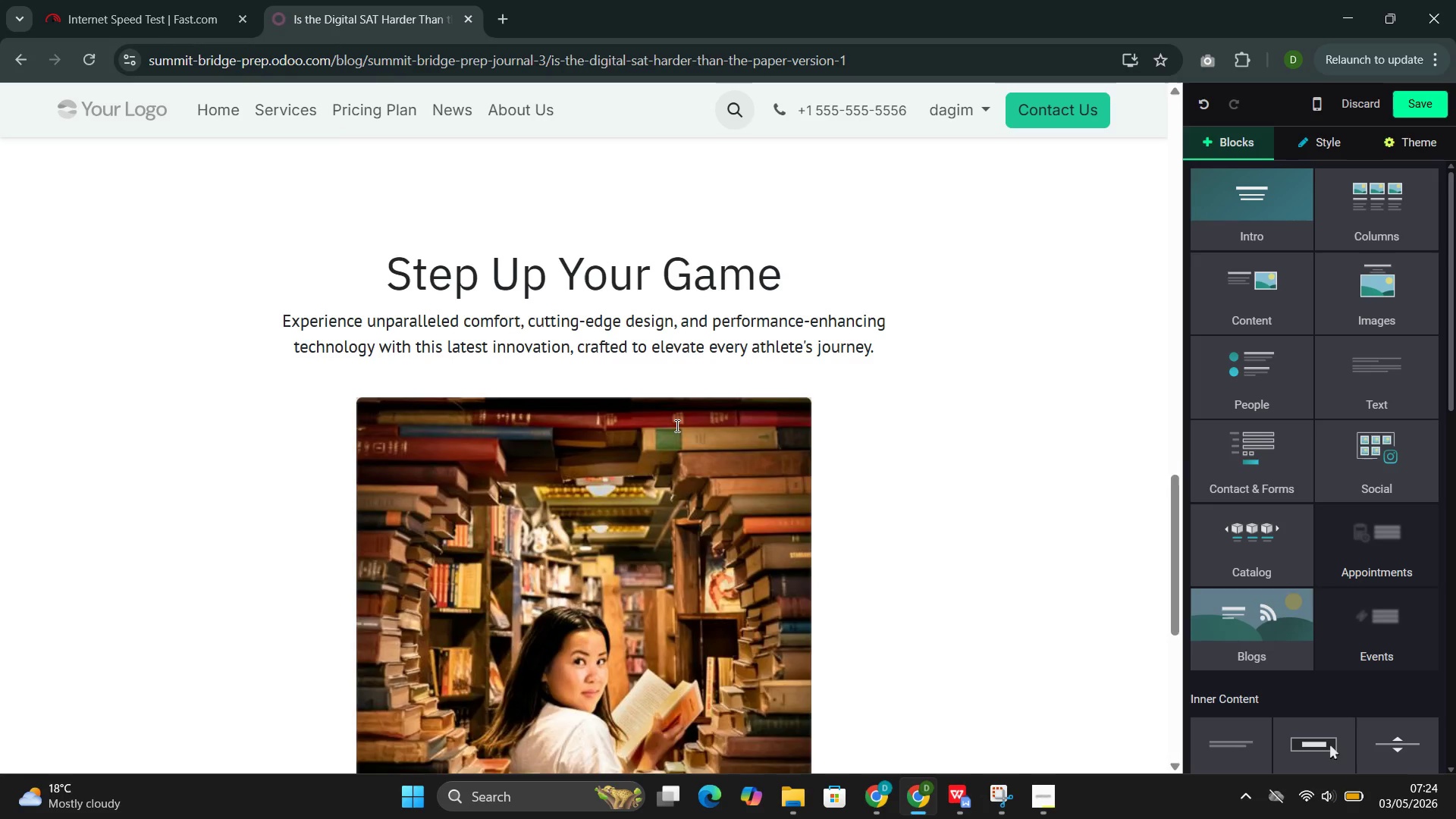 
wait(5.77)
 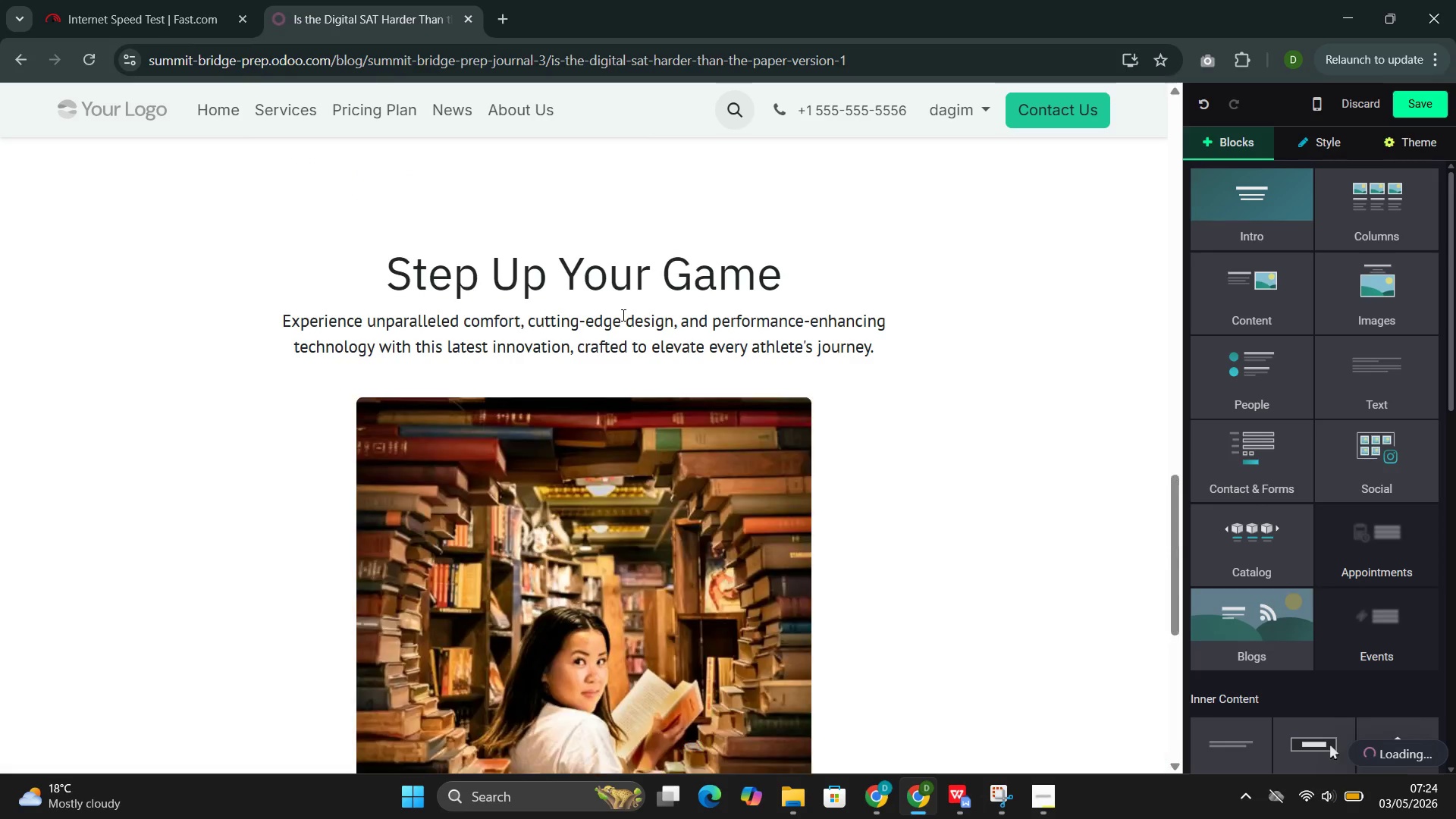 
left_click([642, 290])
 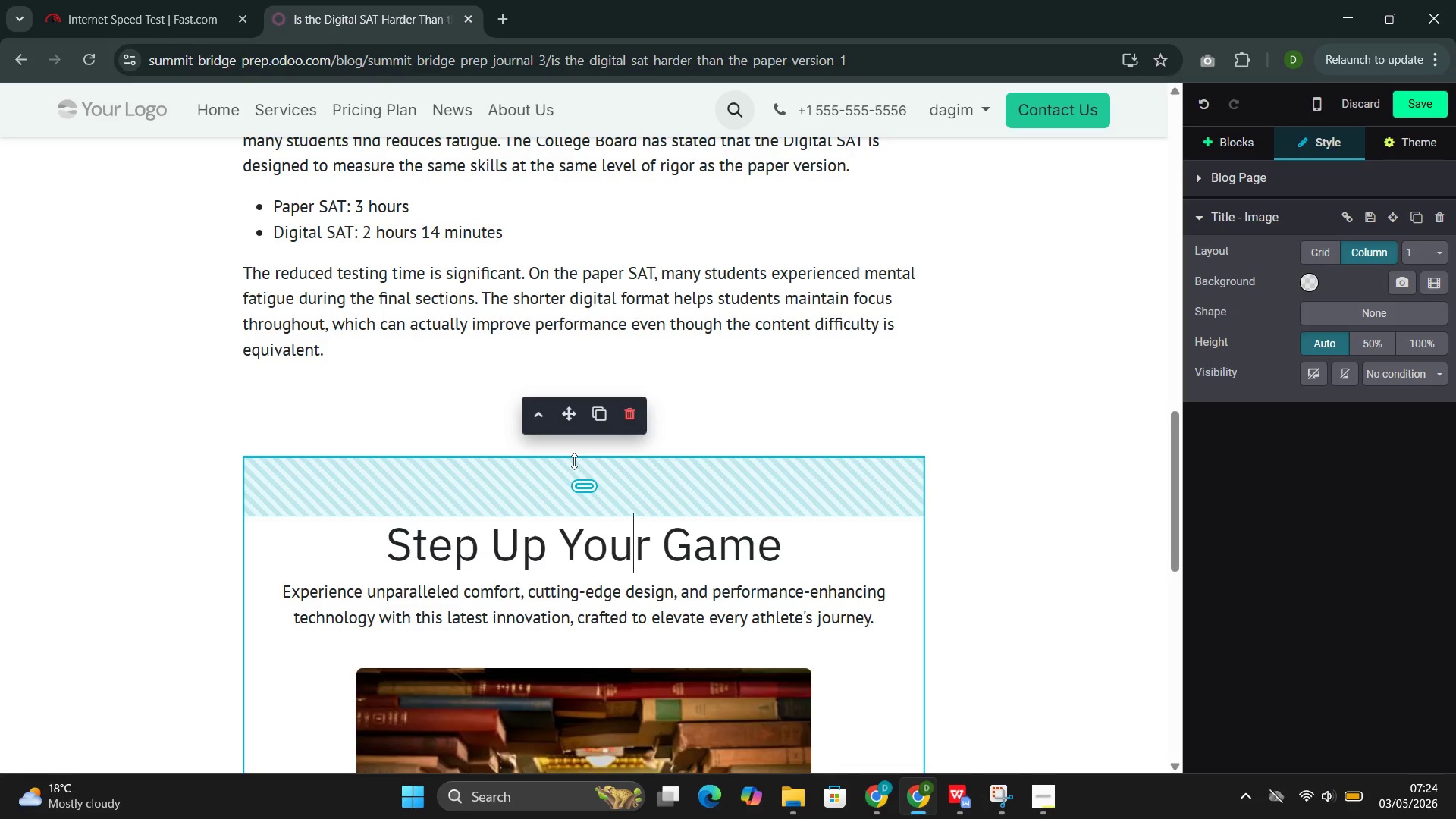 
wait(22.19)
 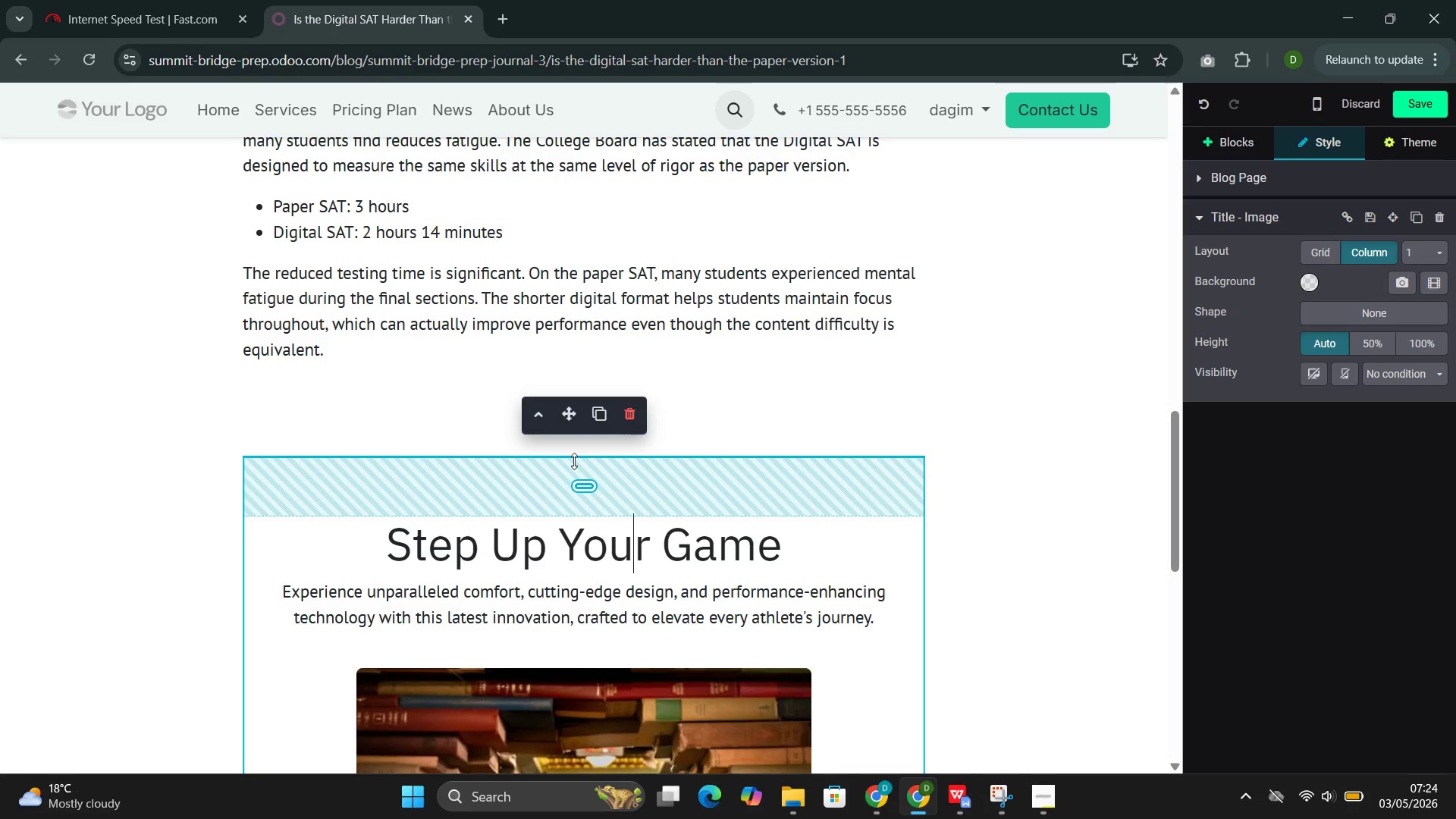 
left_click_drag(start_coordinate=[565, 421], to_coordinate=[566, 397])
 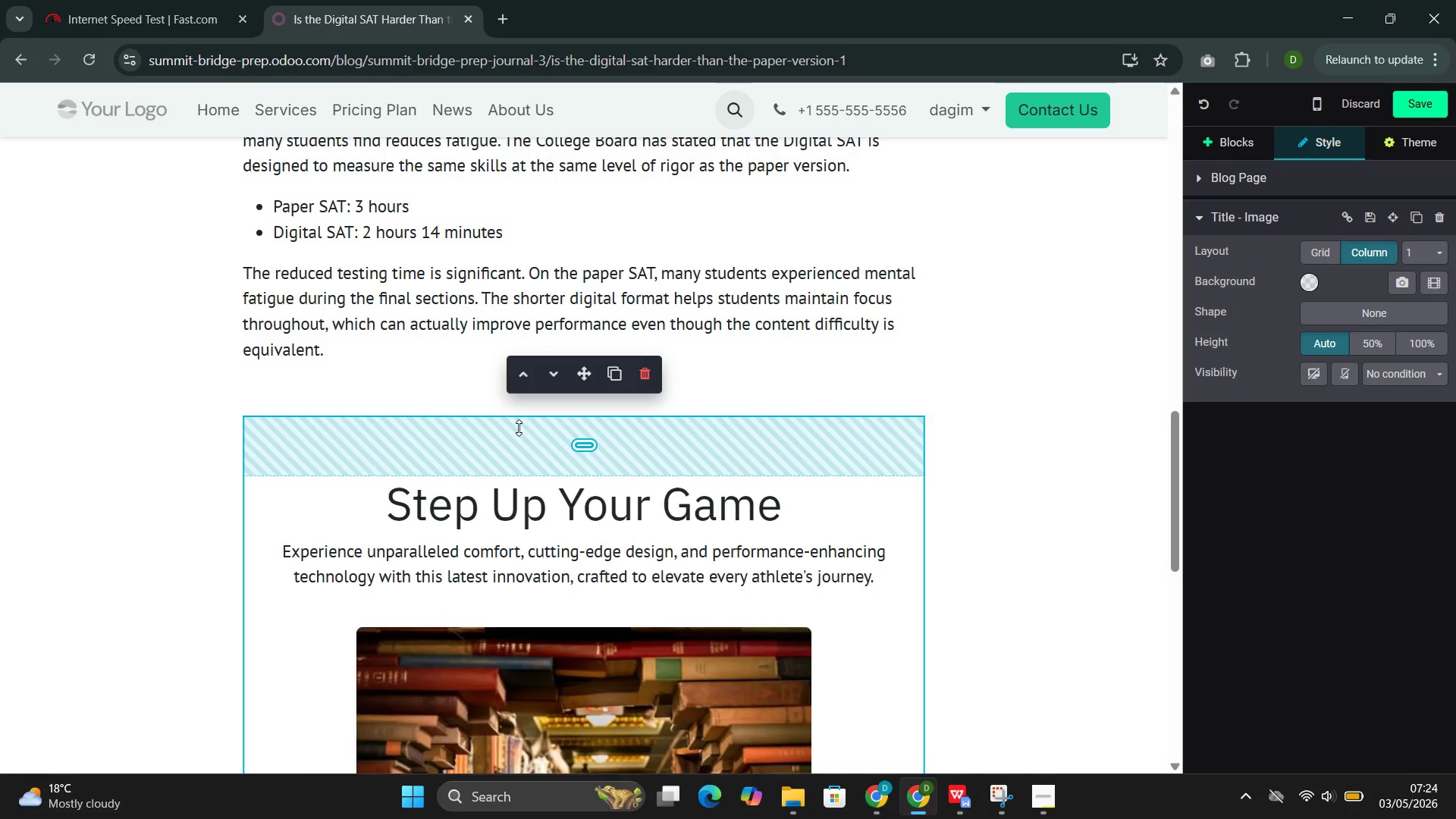 
scroll: coordinate [527, 410], scroll_direction: down, amount: 8.0
 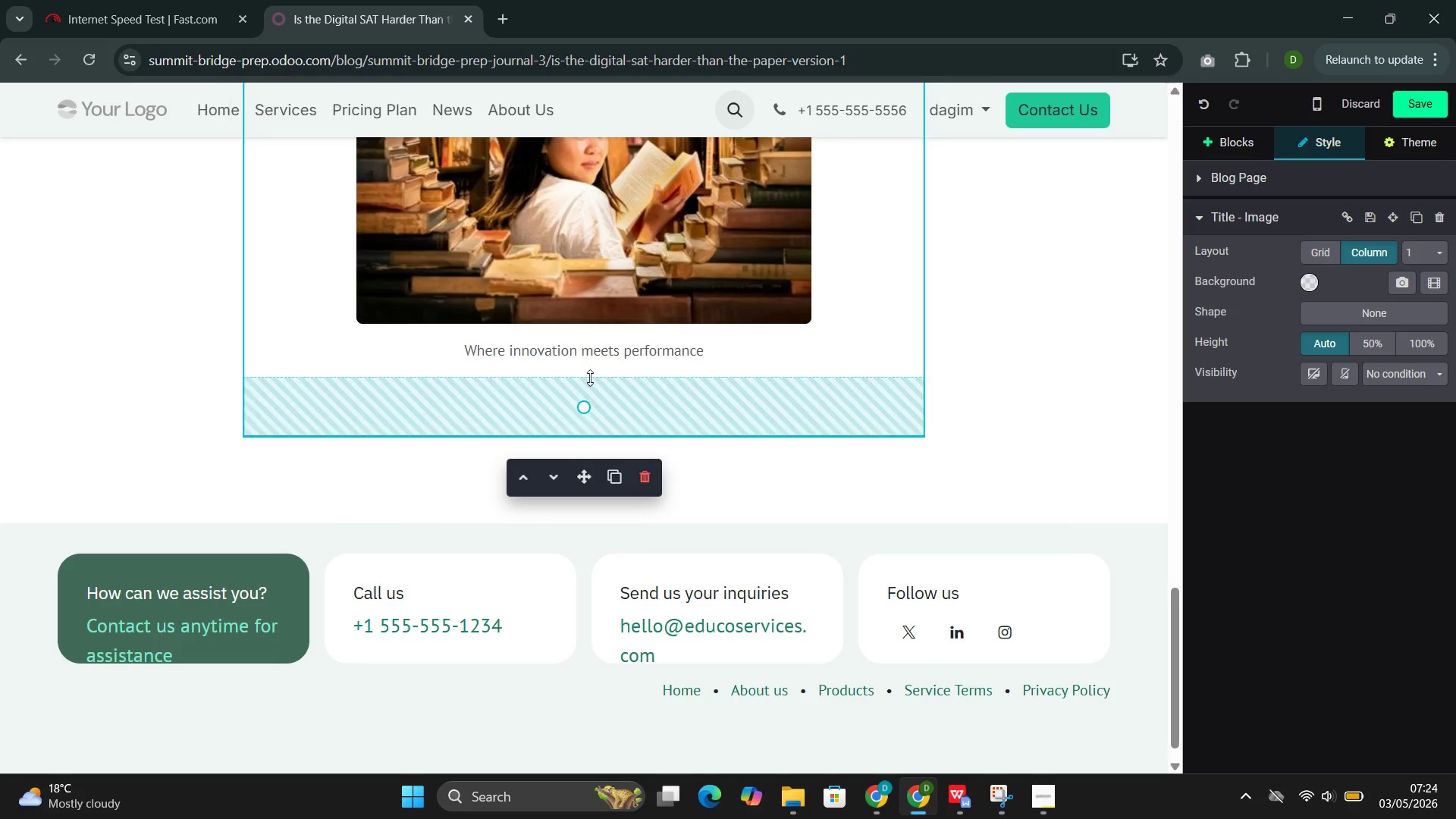 
scroll: coordinate [634, 375], scroll_direction: up, amount: 7.0
 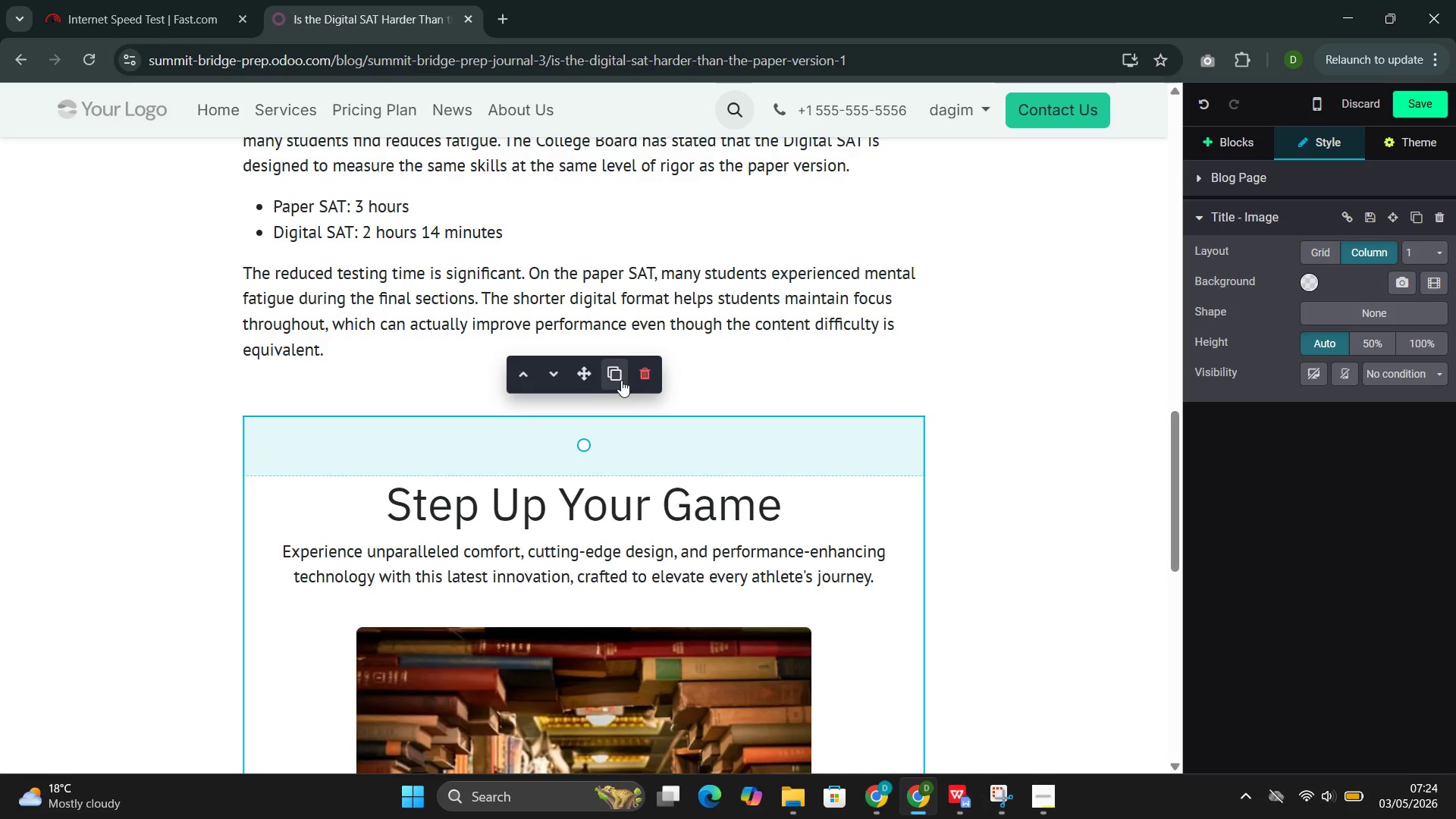 
left_click([640, 376])
 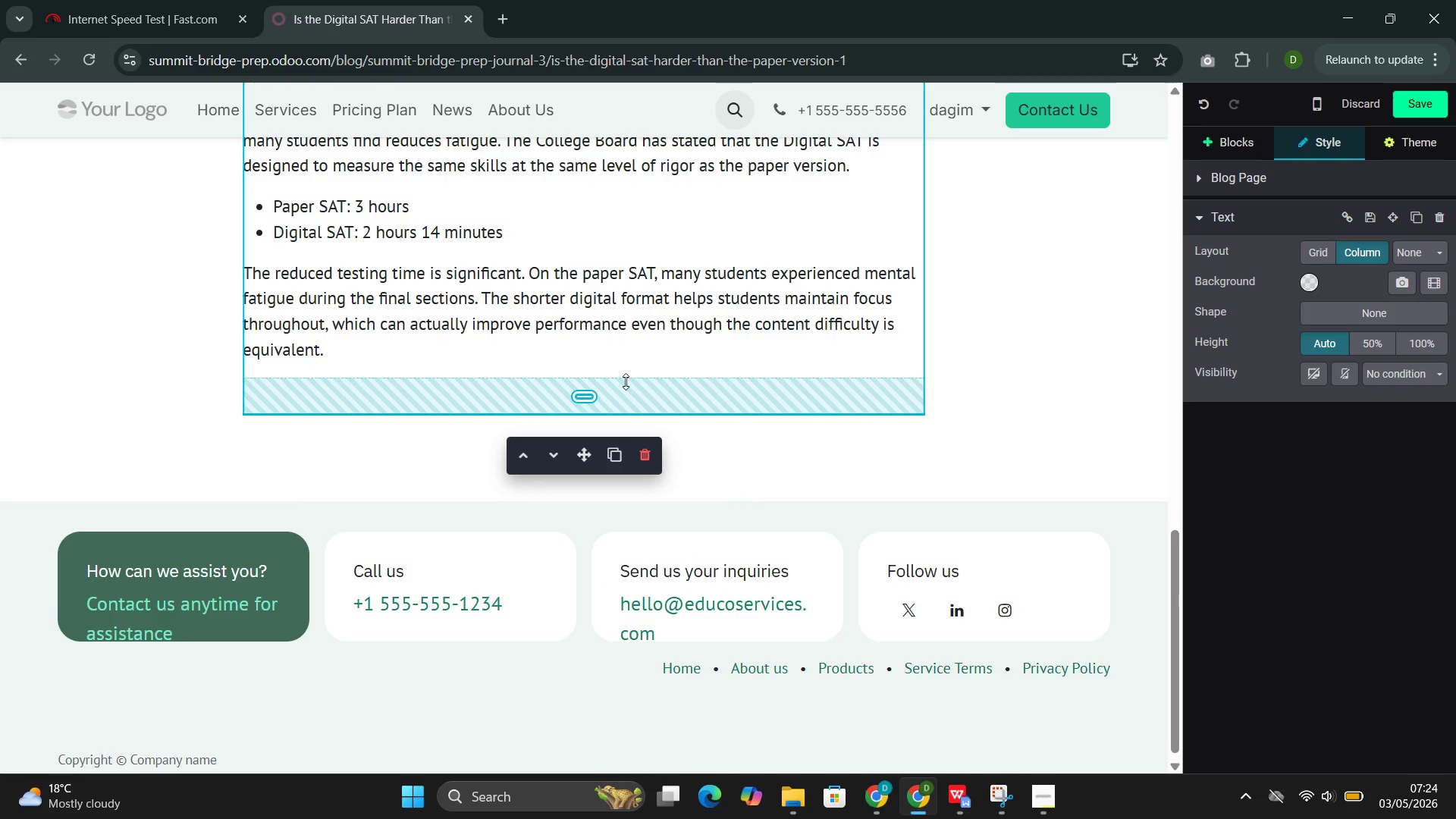 
scroll: coordinate [623, 382], scroll_direction: up, amount: 2.0
 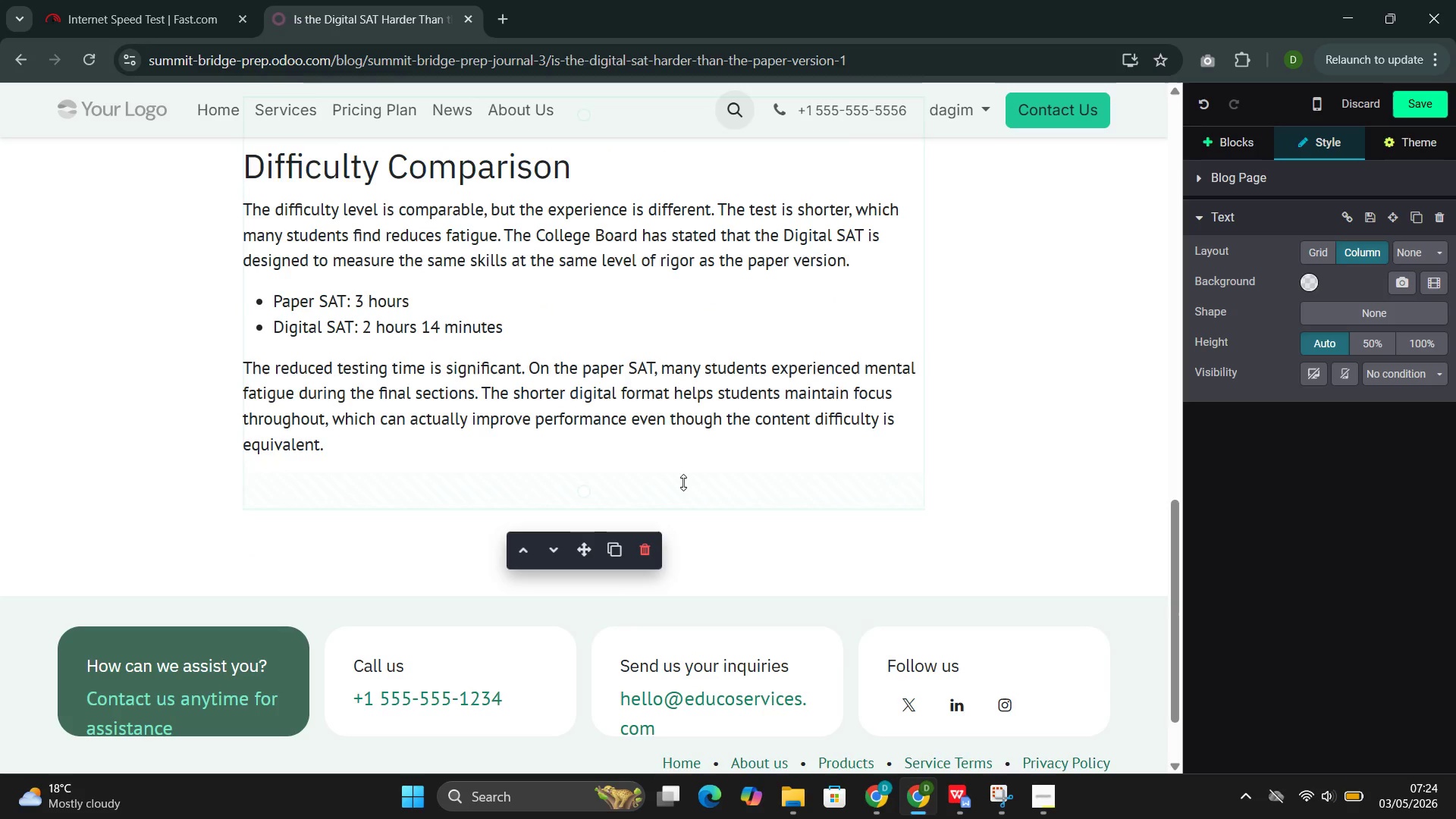 
left_click([683, 482])
 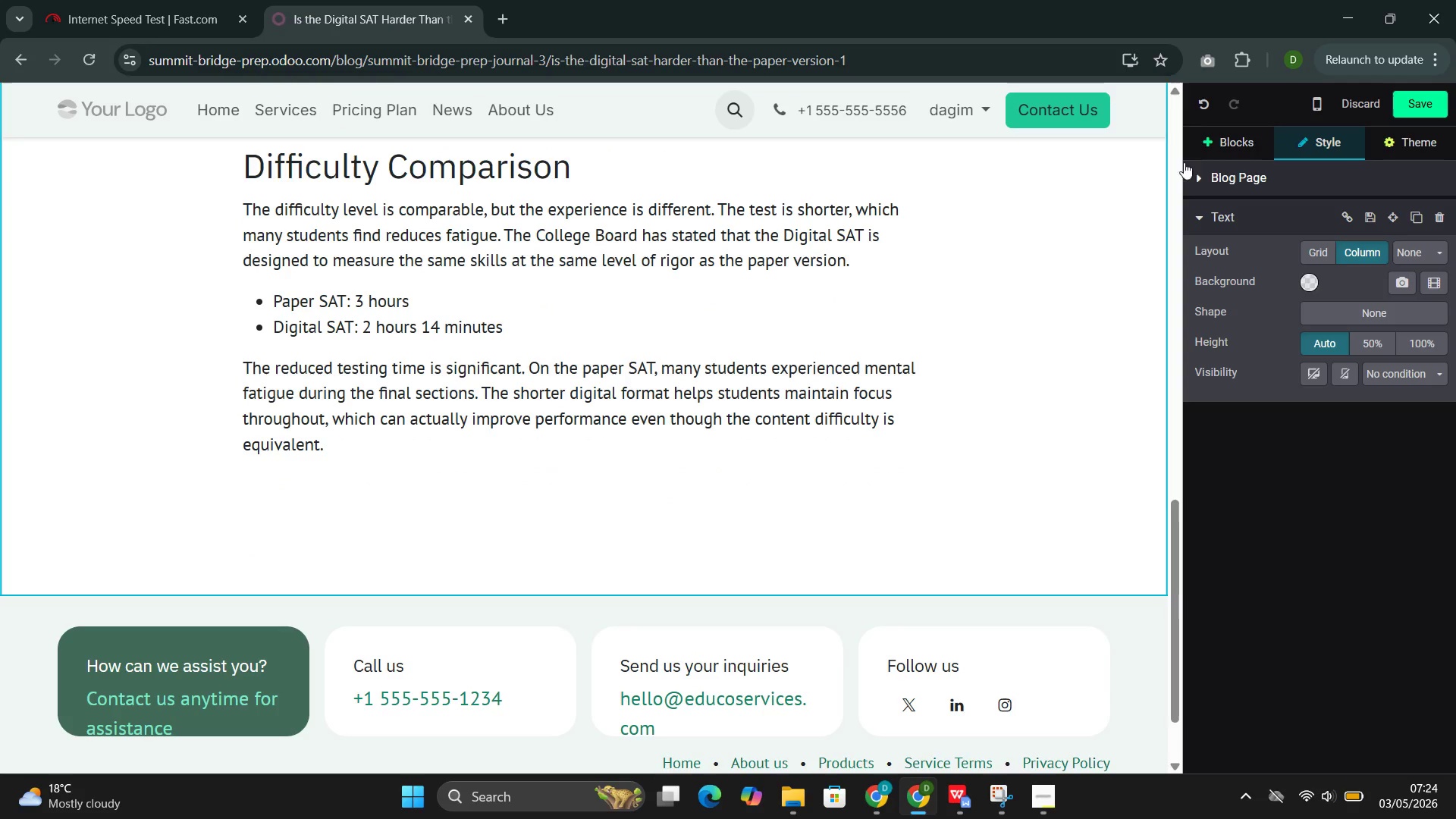 
left_click([1210, 149])
 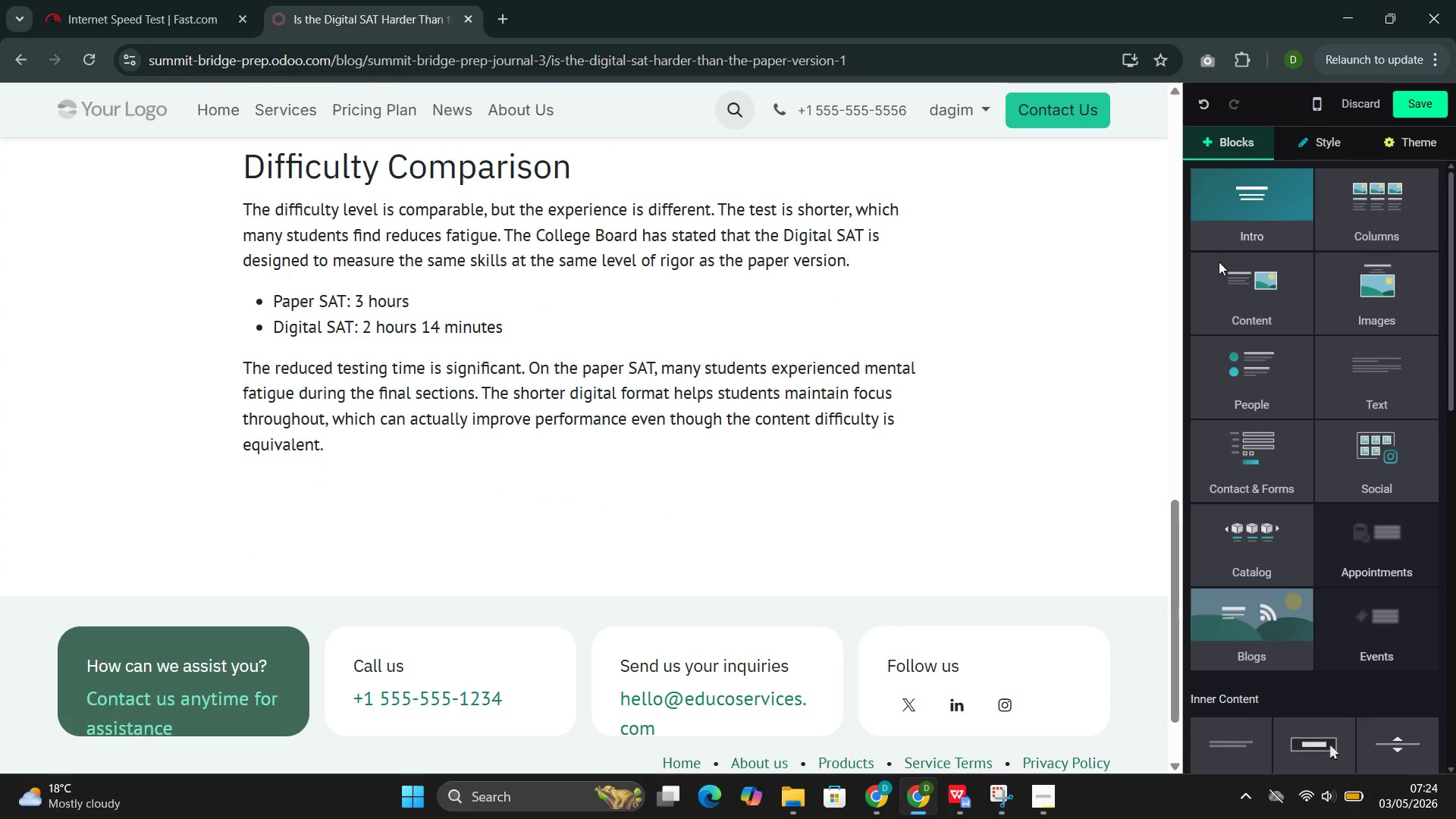 
scroll: coordinate [1282, 485], scroll_direction: down, amount: 1.0
 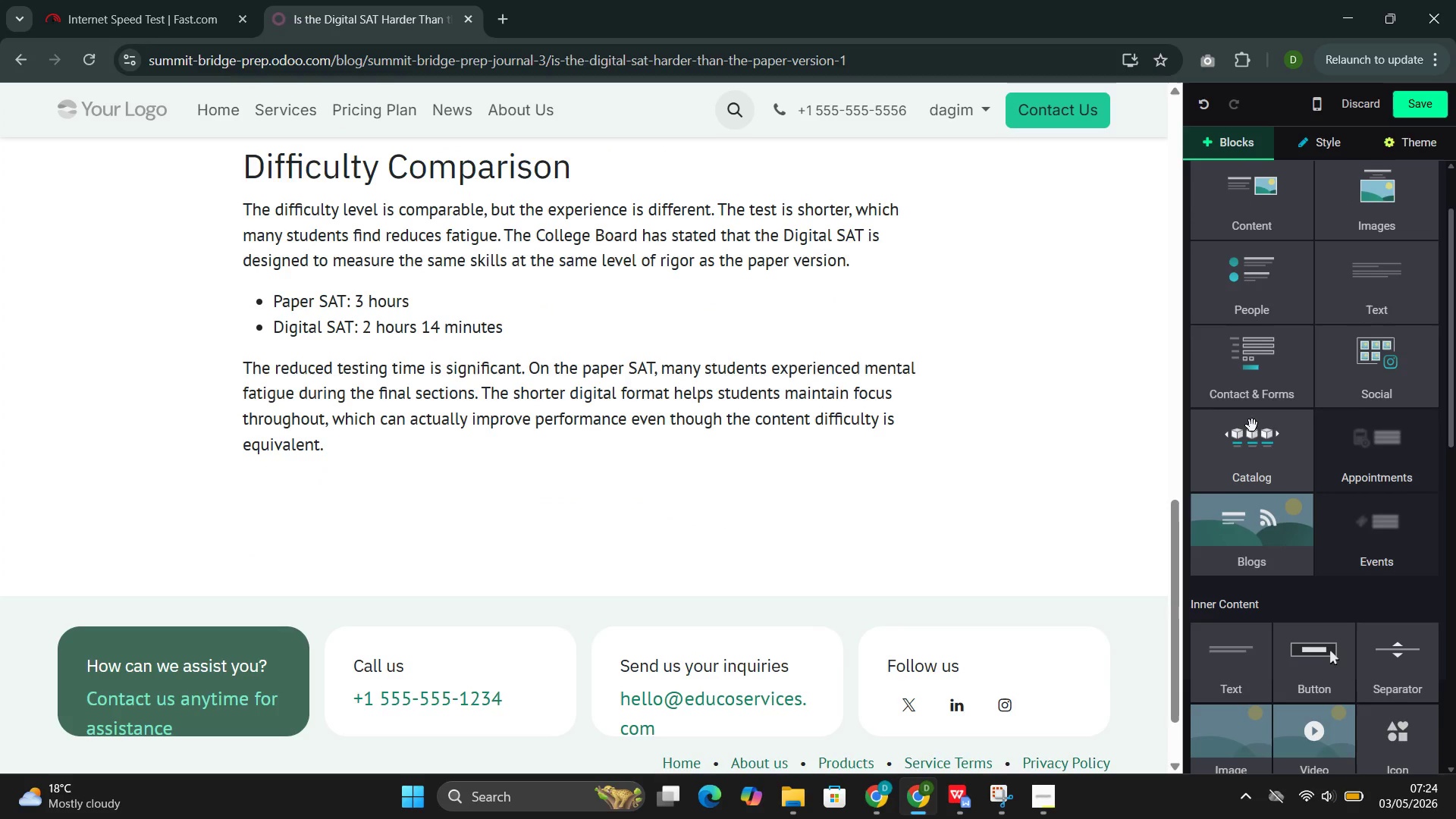 
scroll: coordinate [1251, 417], scroll_direction: up, amount: 3.0
 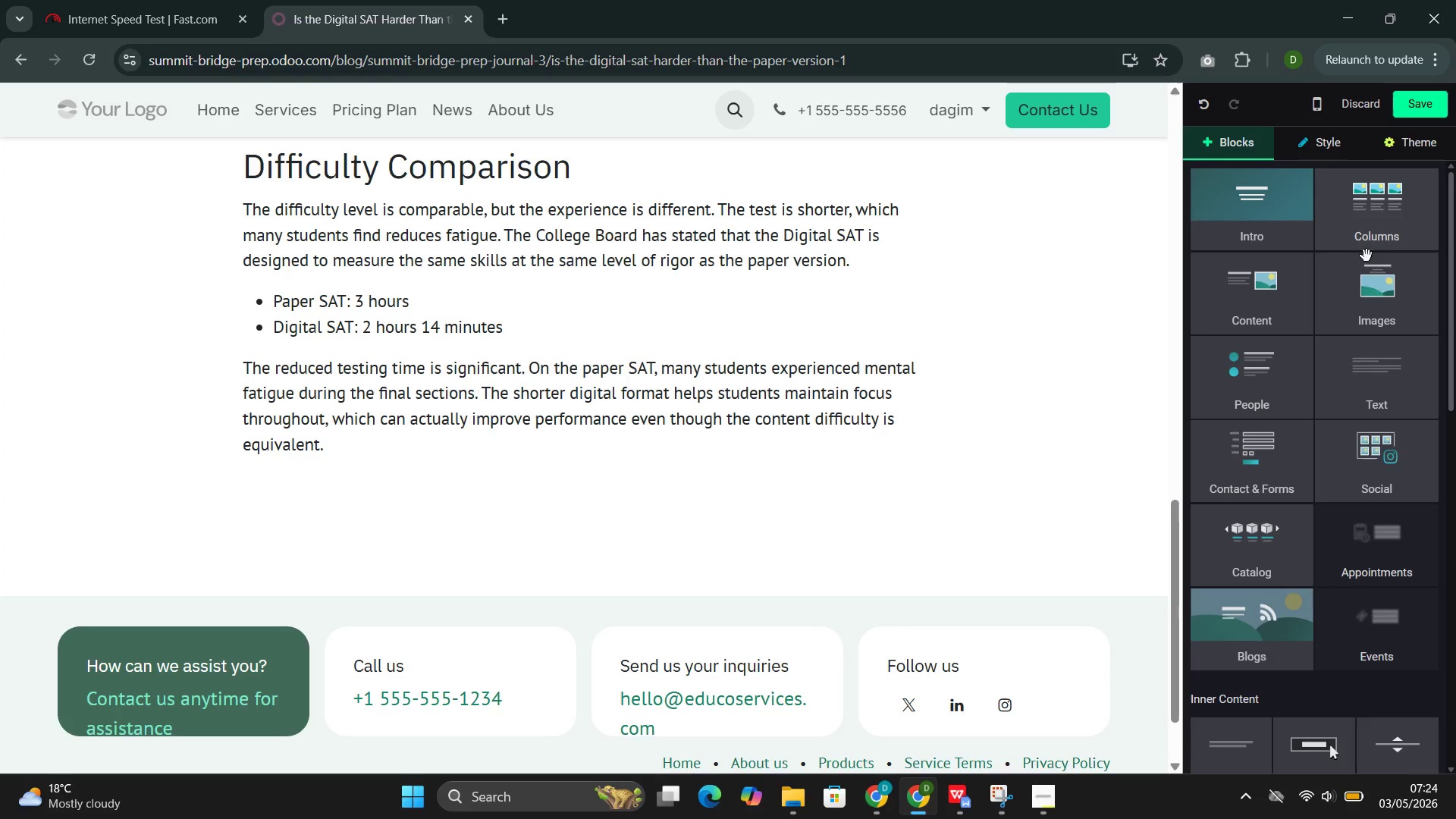 
left_click([1392, 322])
 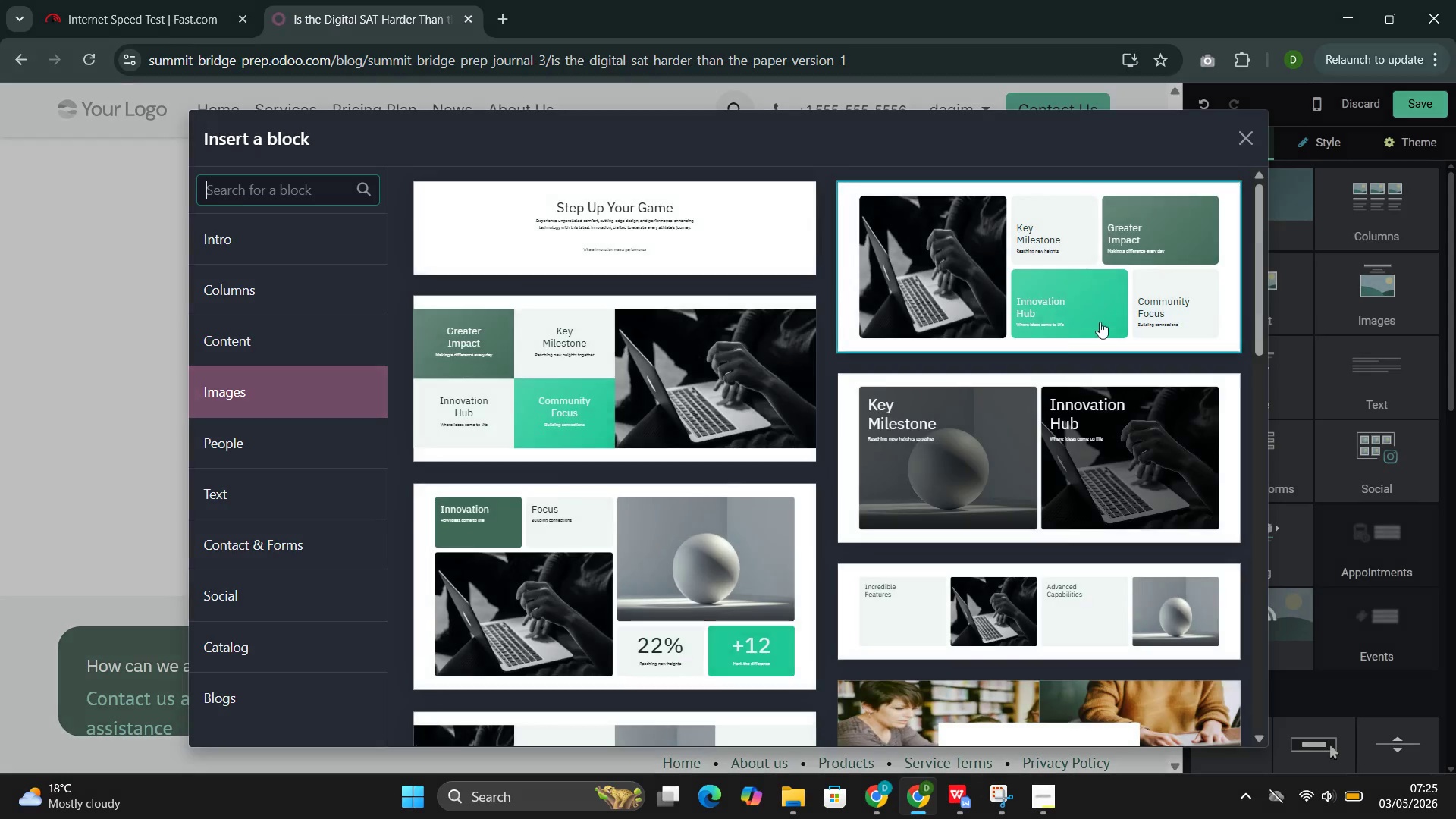 
scroll: coordinate [1067, 316], scroll_direction: down, amount: 9.0
 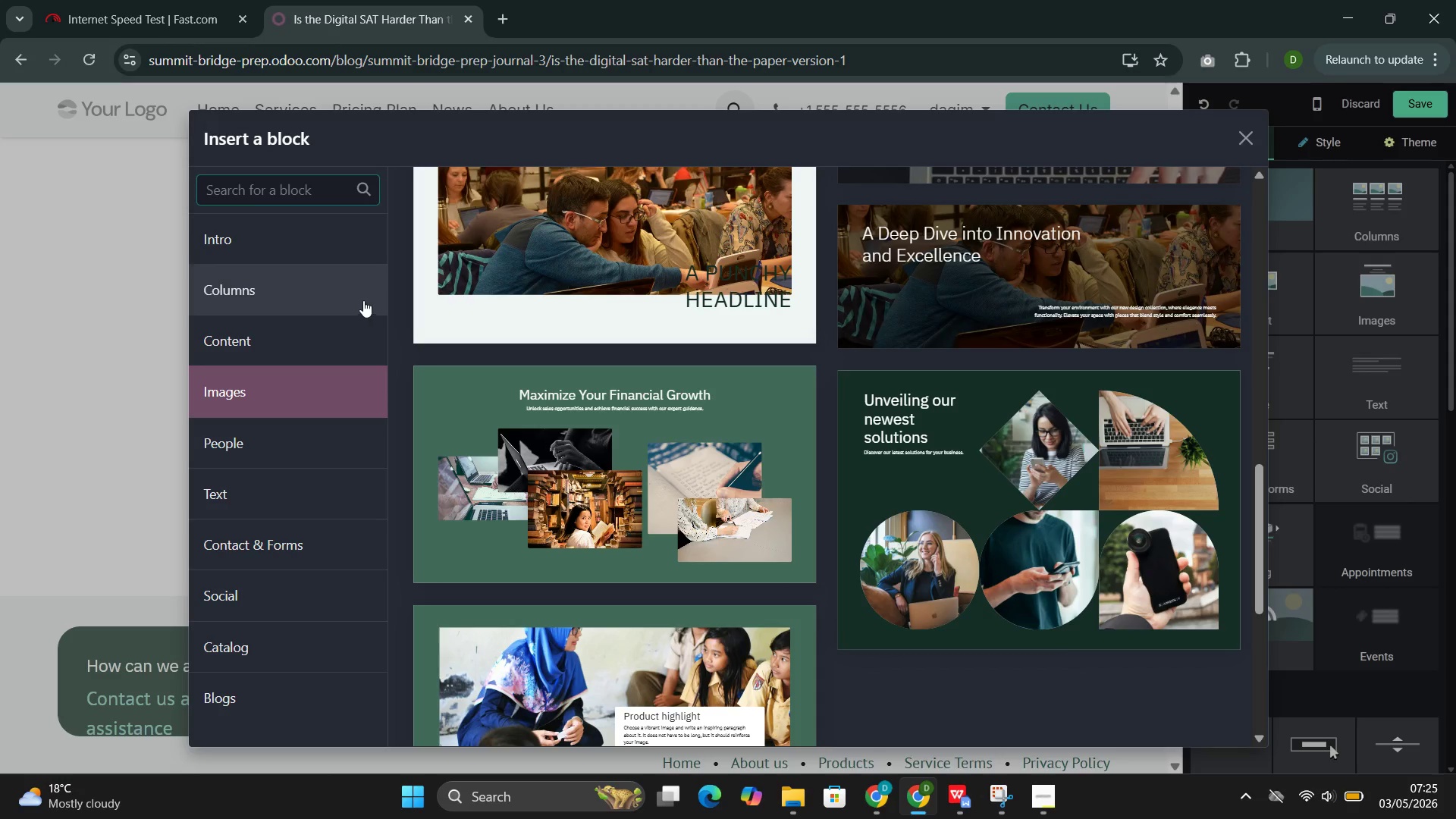 
left_click([306, 446])
 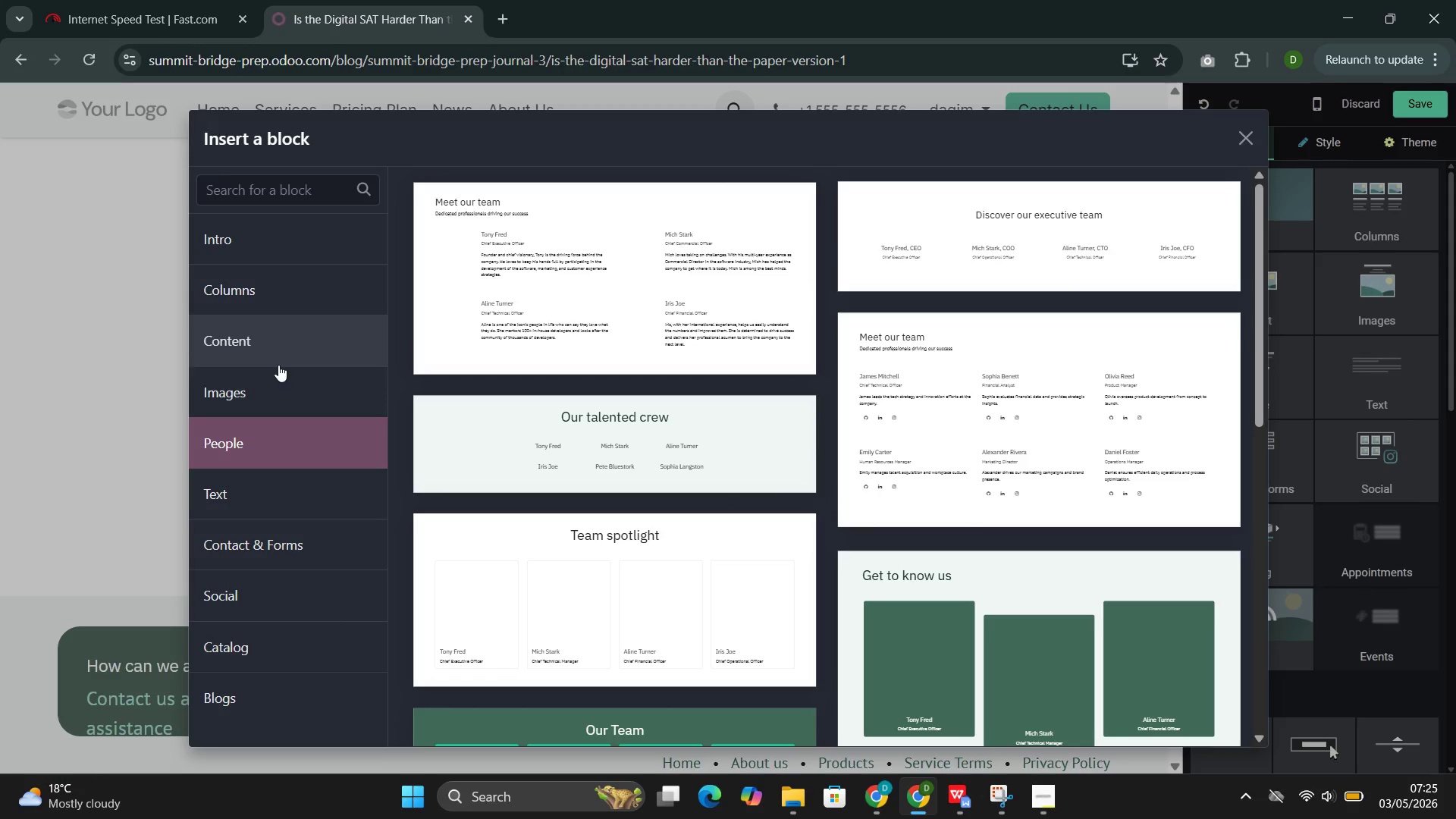 
left_click([278, 384])
 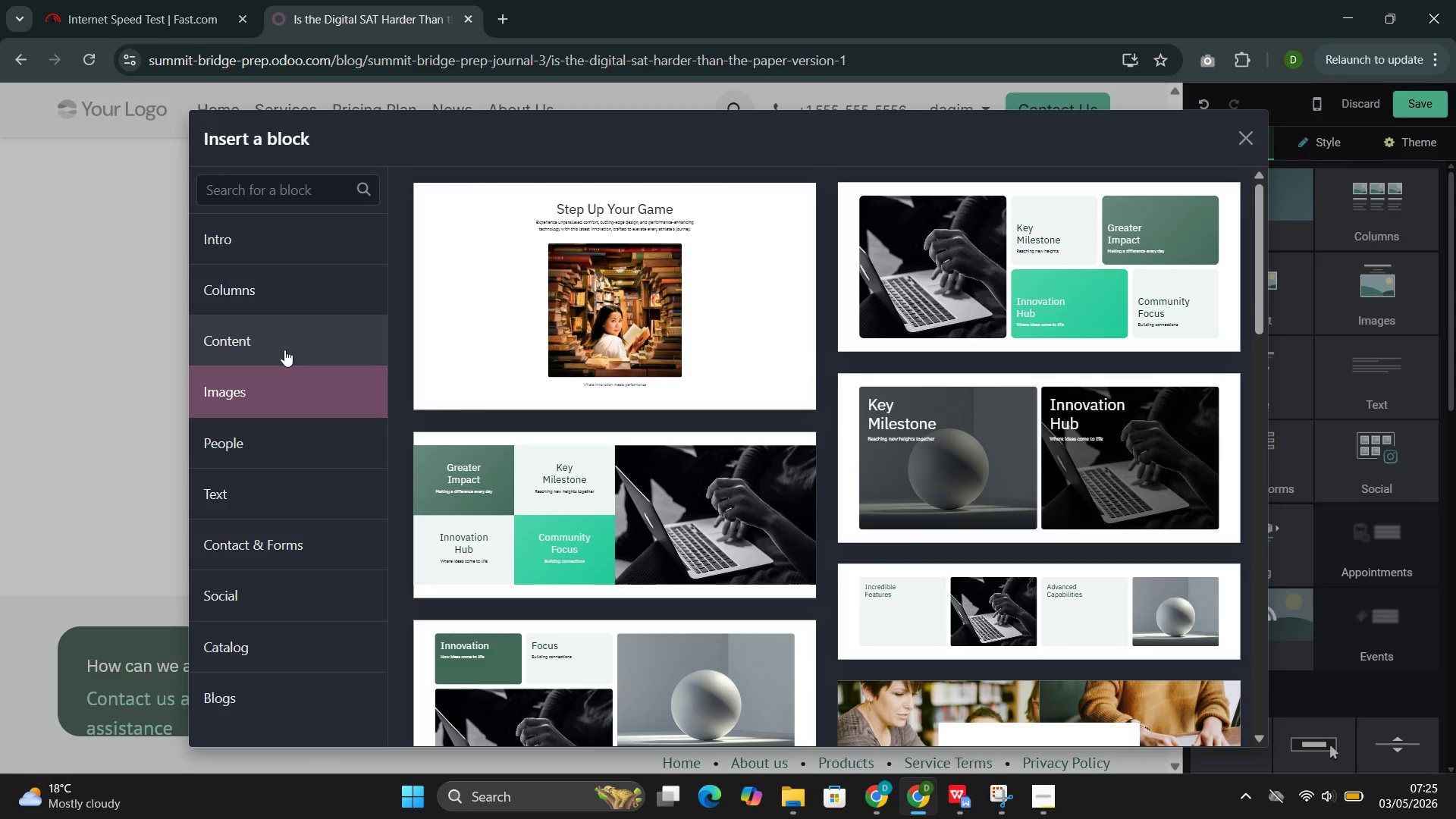 
left_click([284, 335])
 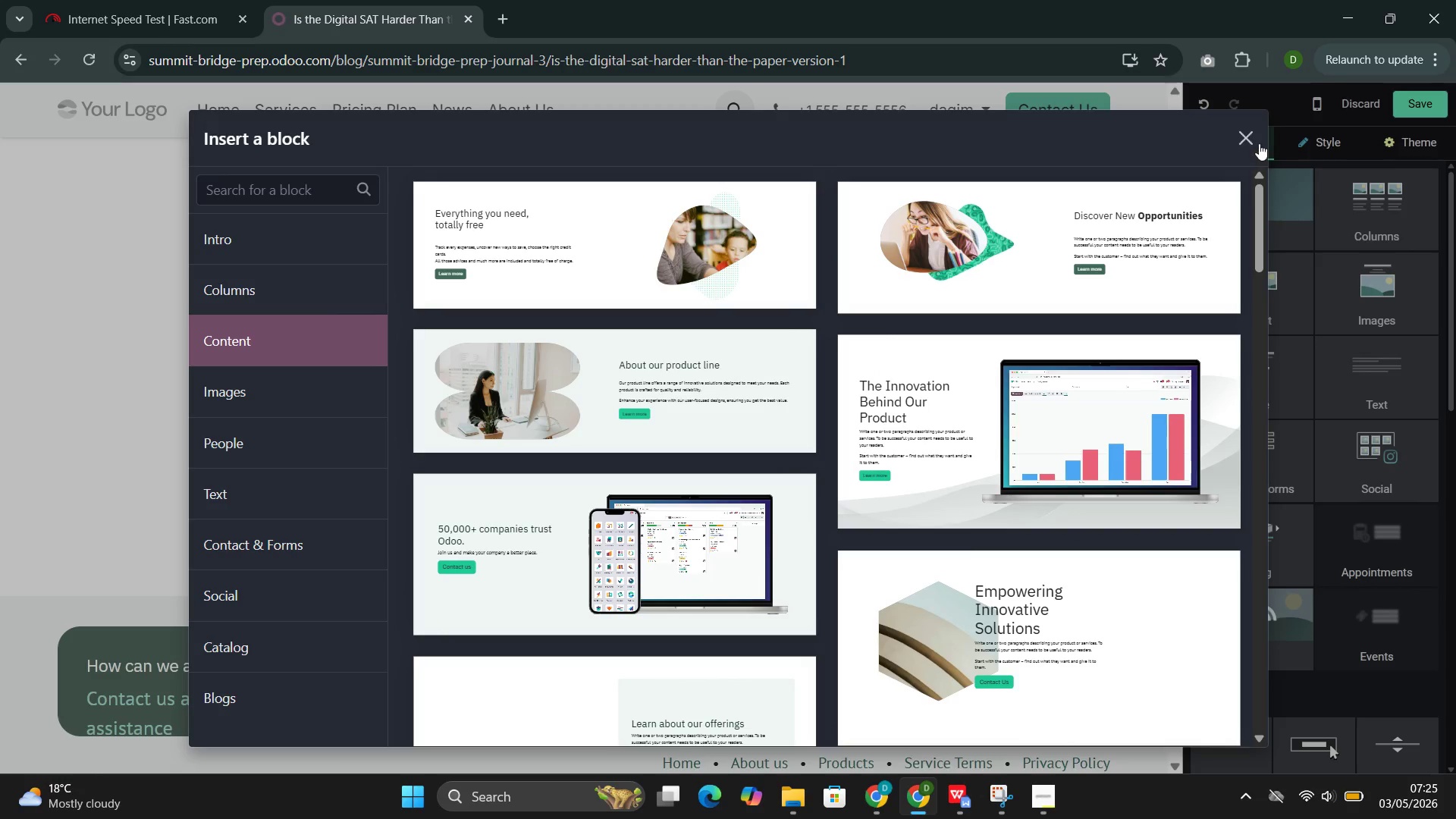 
left_click([1245, 139])
 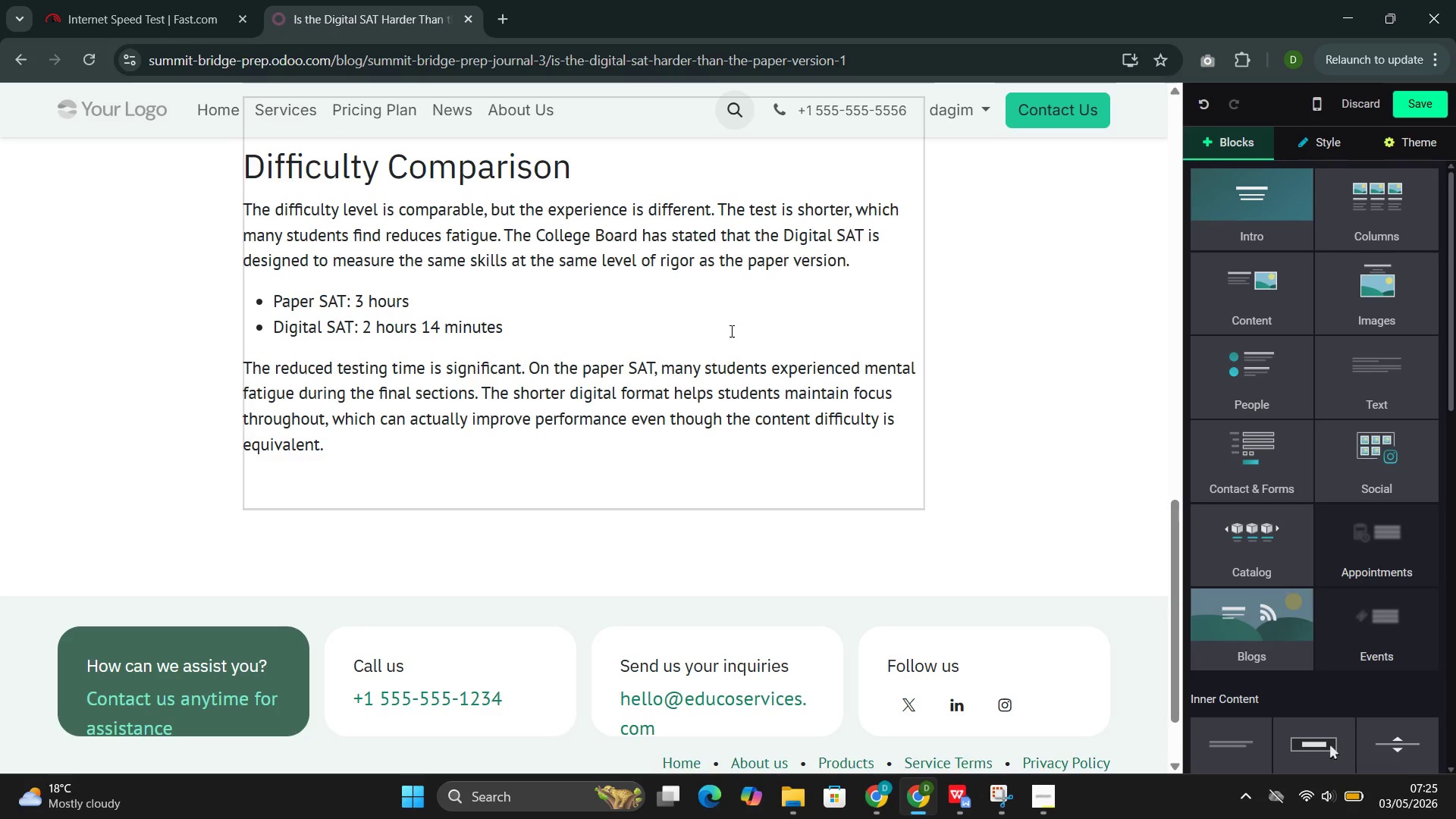 
left_click([730, 331])
 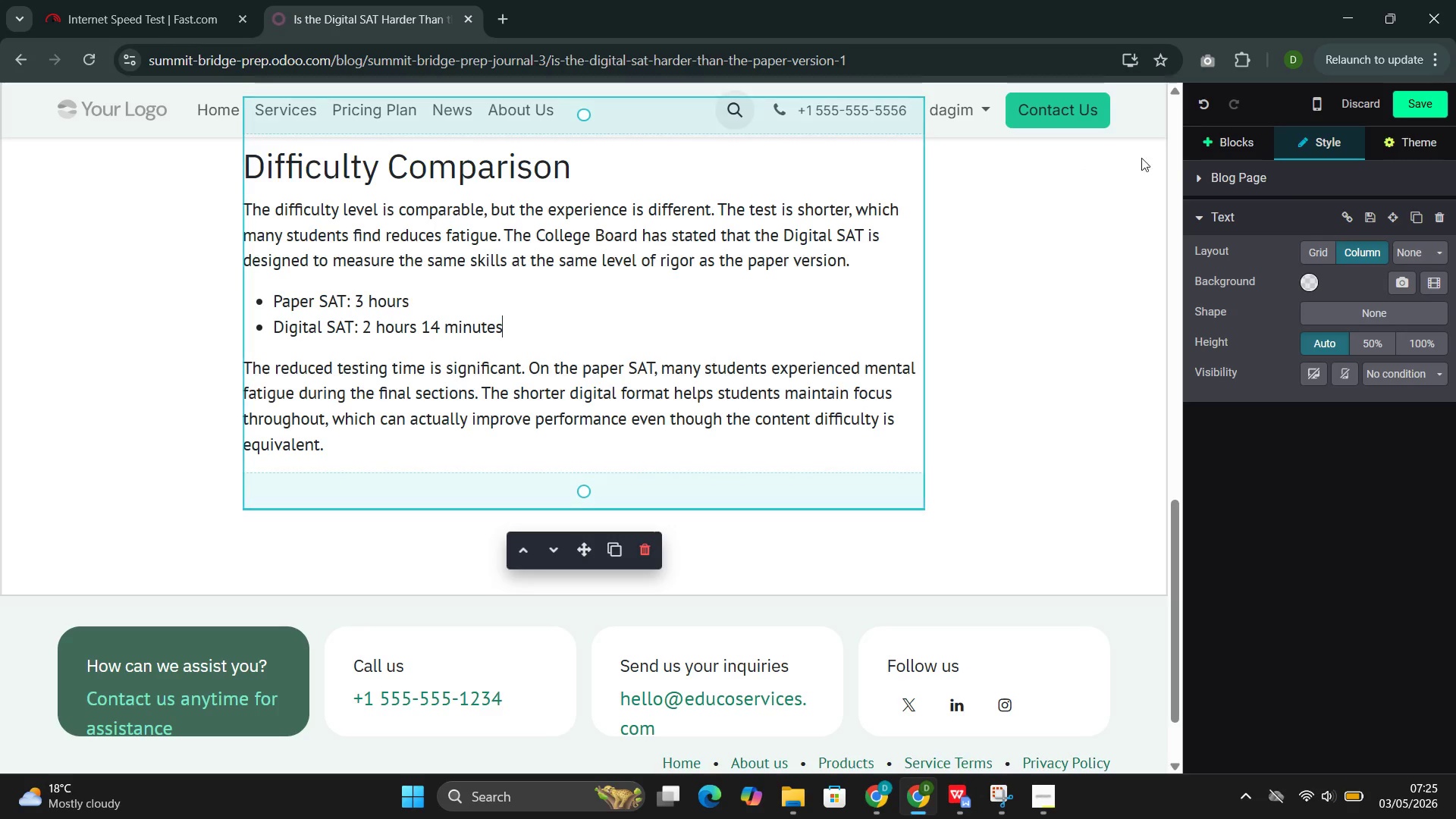 
left_click([1209, 130])
 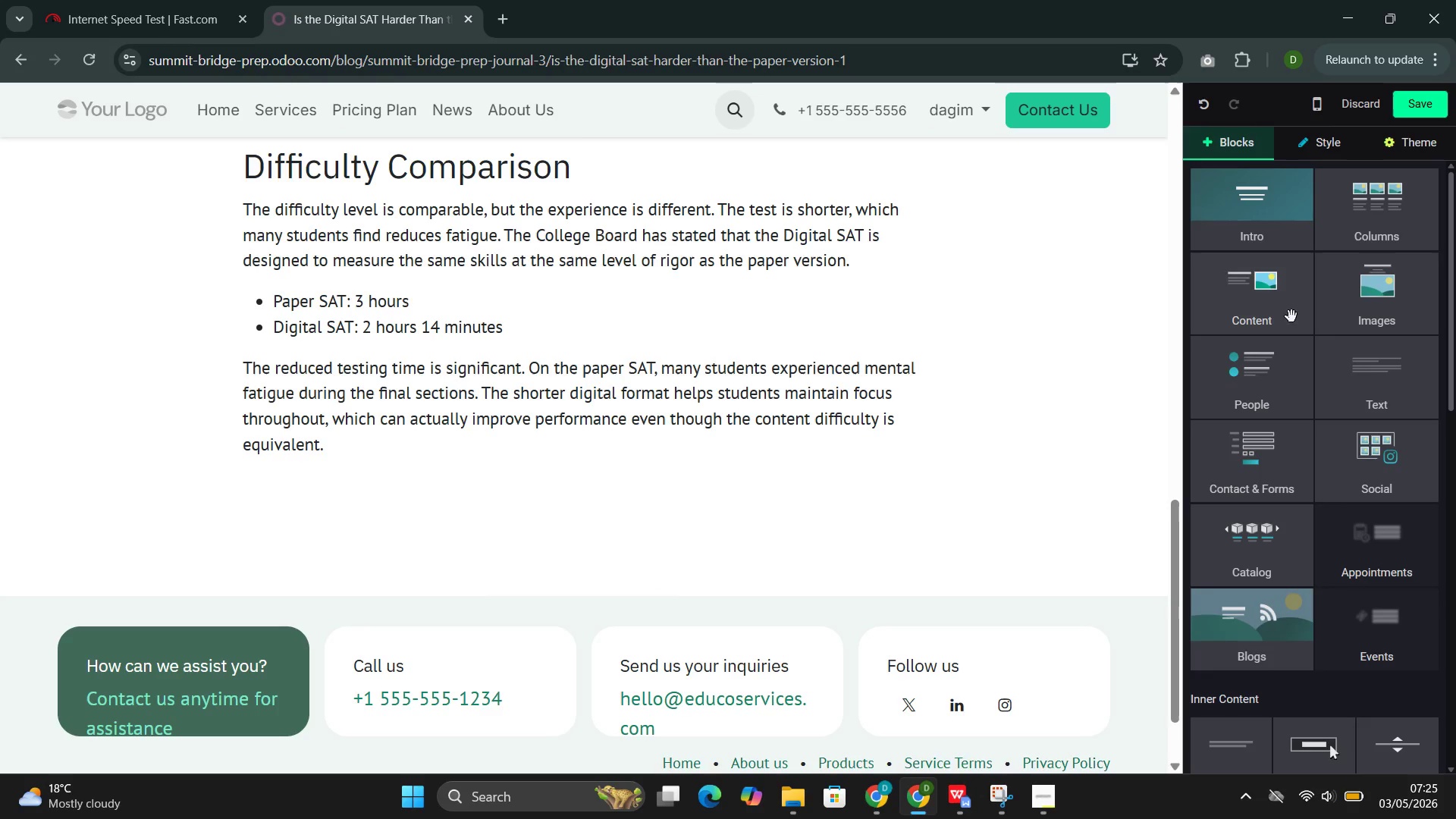 
left_click([1367, 370])
 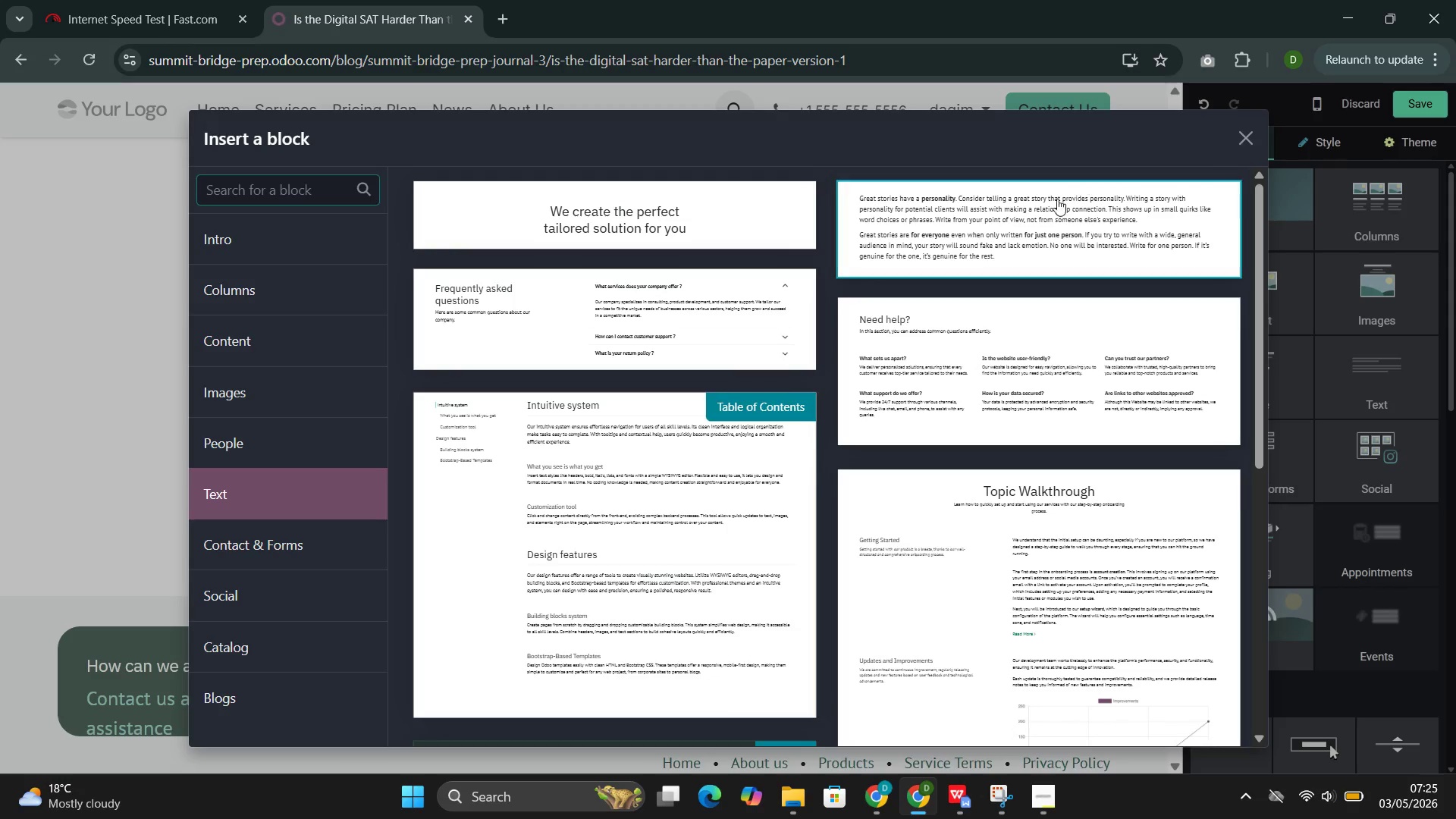 
left_click([974, 234])
 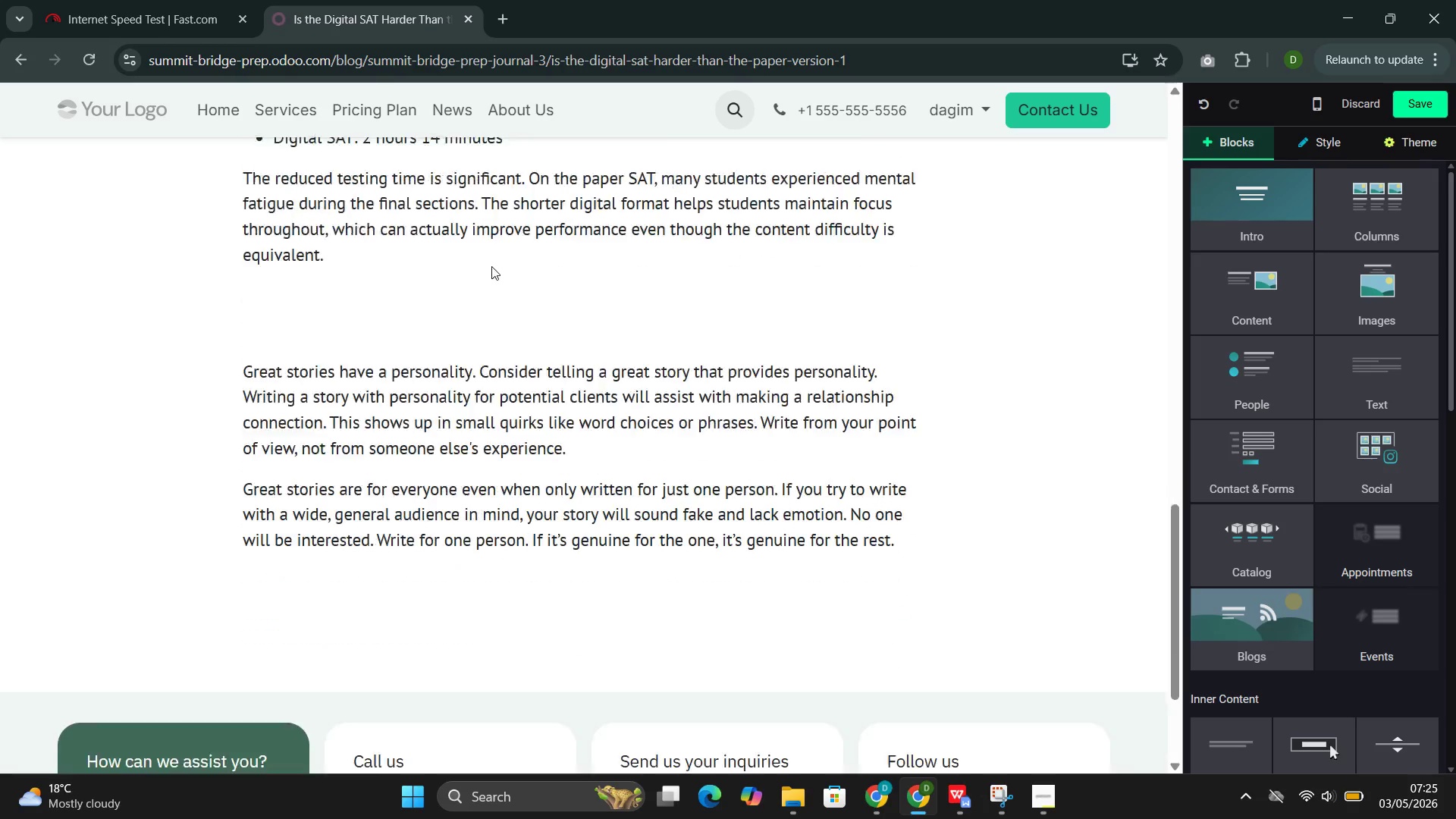 
scroll: coordinate [491, 266], scroll_direction: down, amount: 2.0
 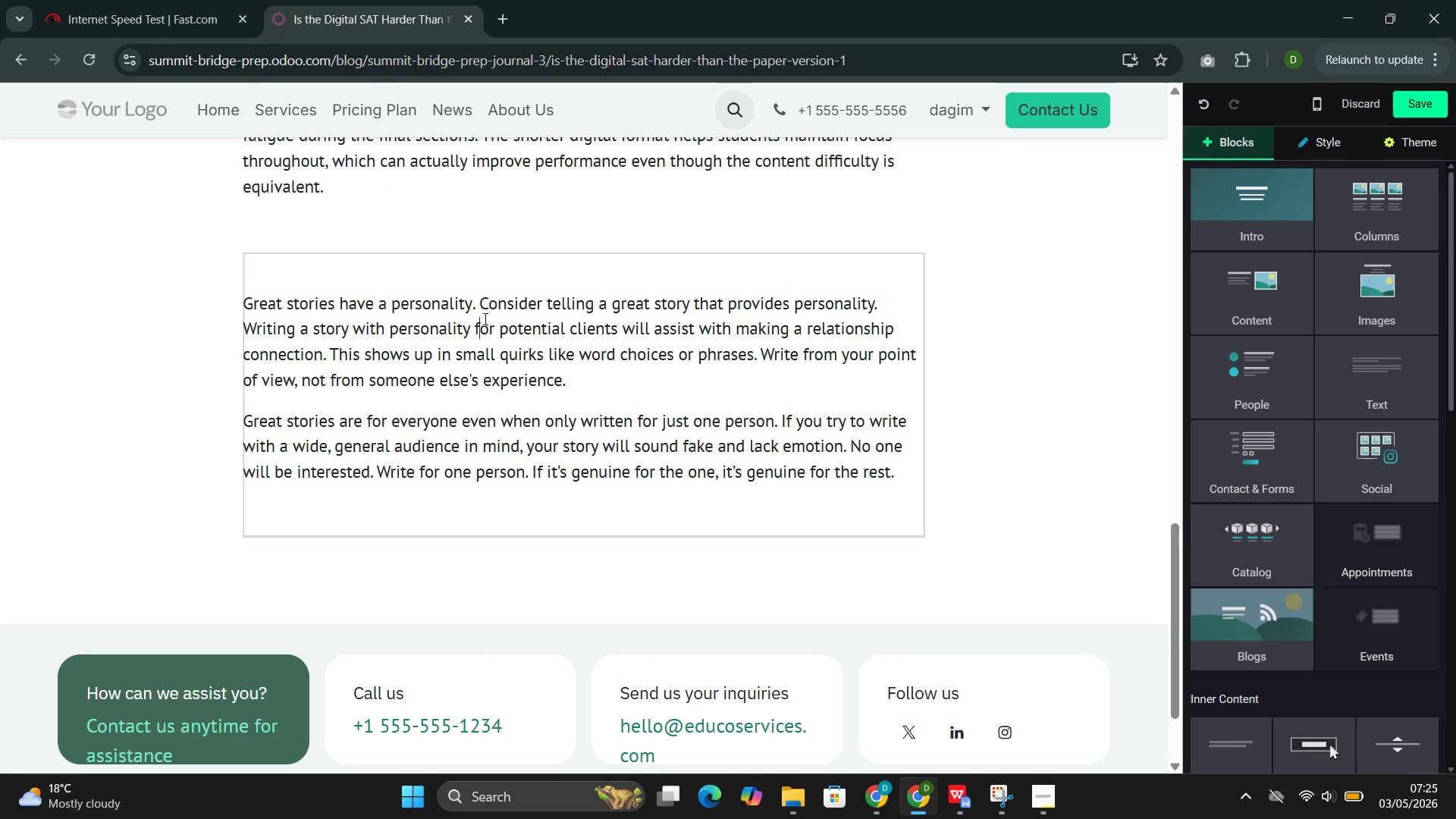 
double_click([484, 318])
 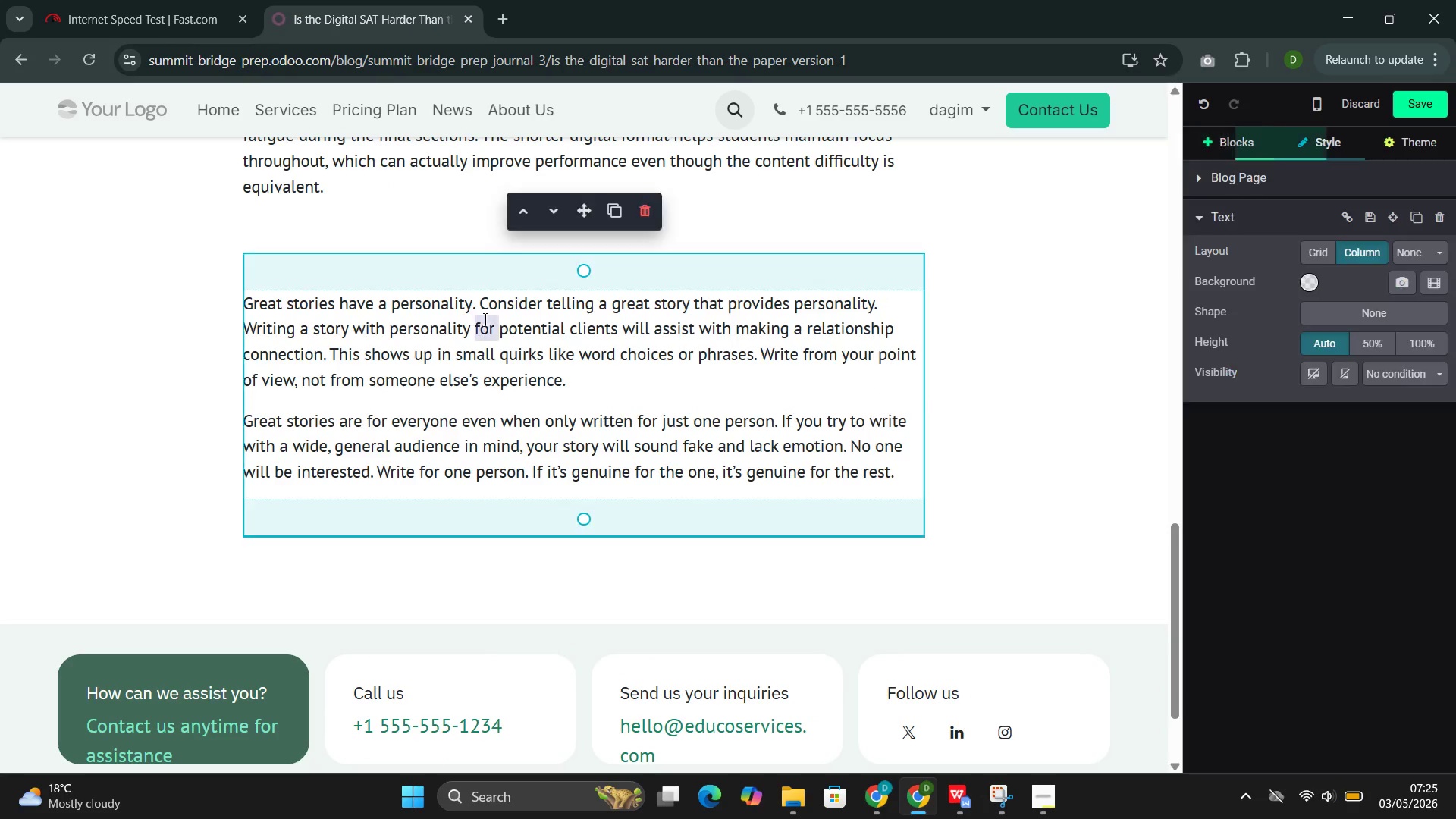 
triple_click([484, 318])
 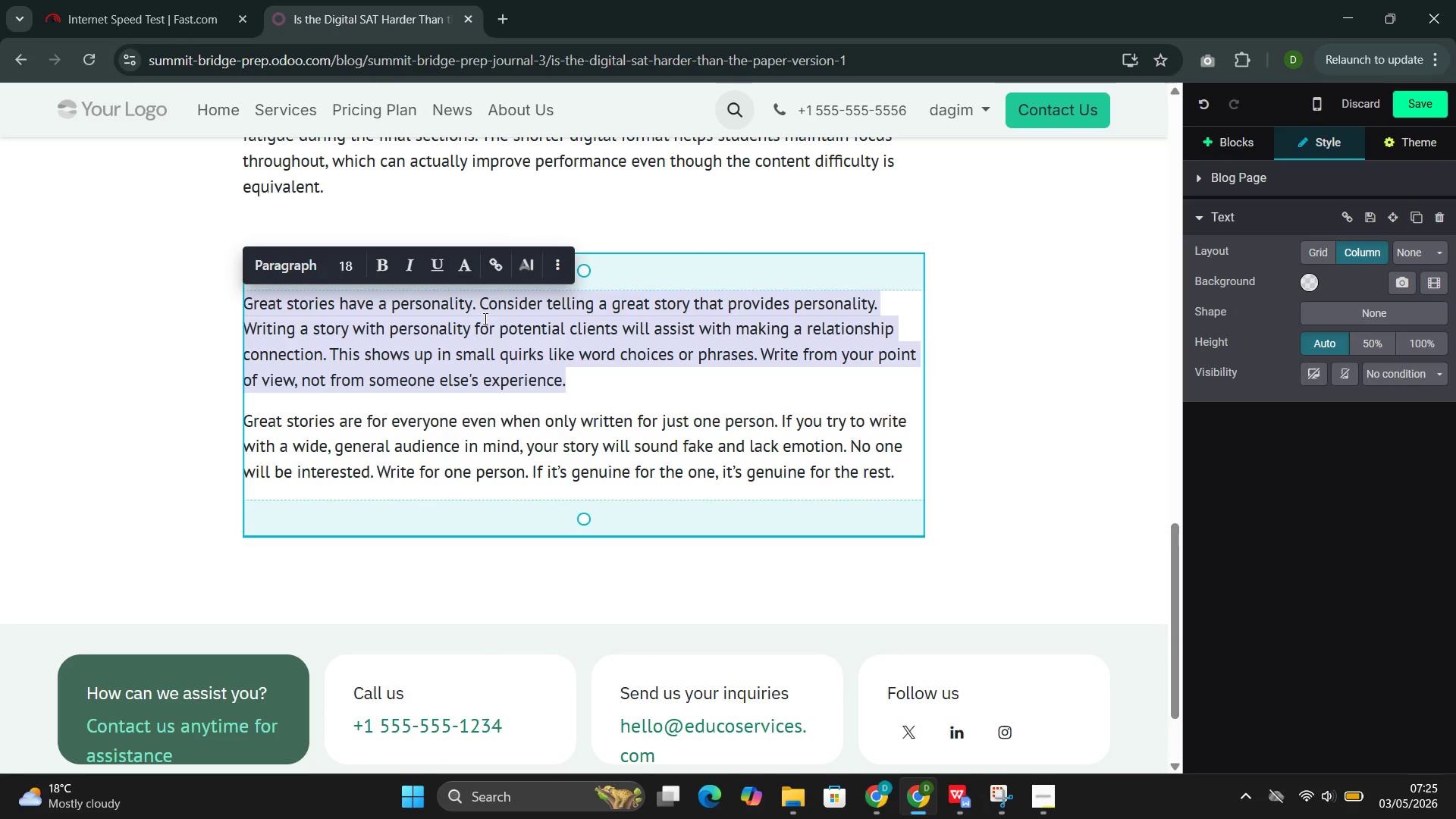 
key(Backspace)
 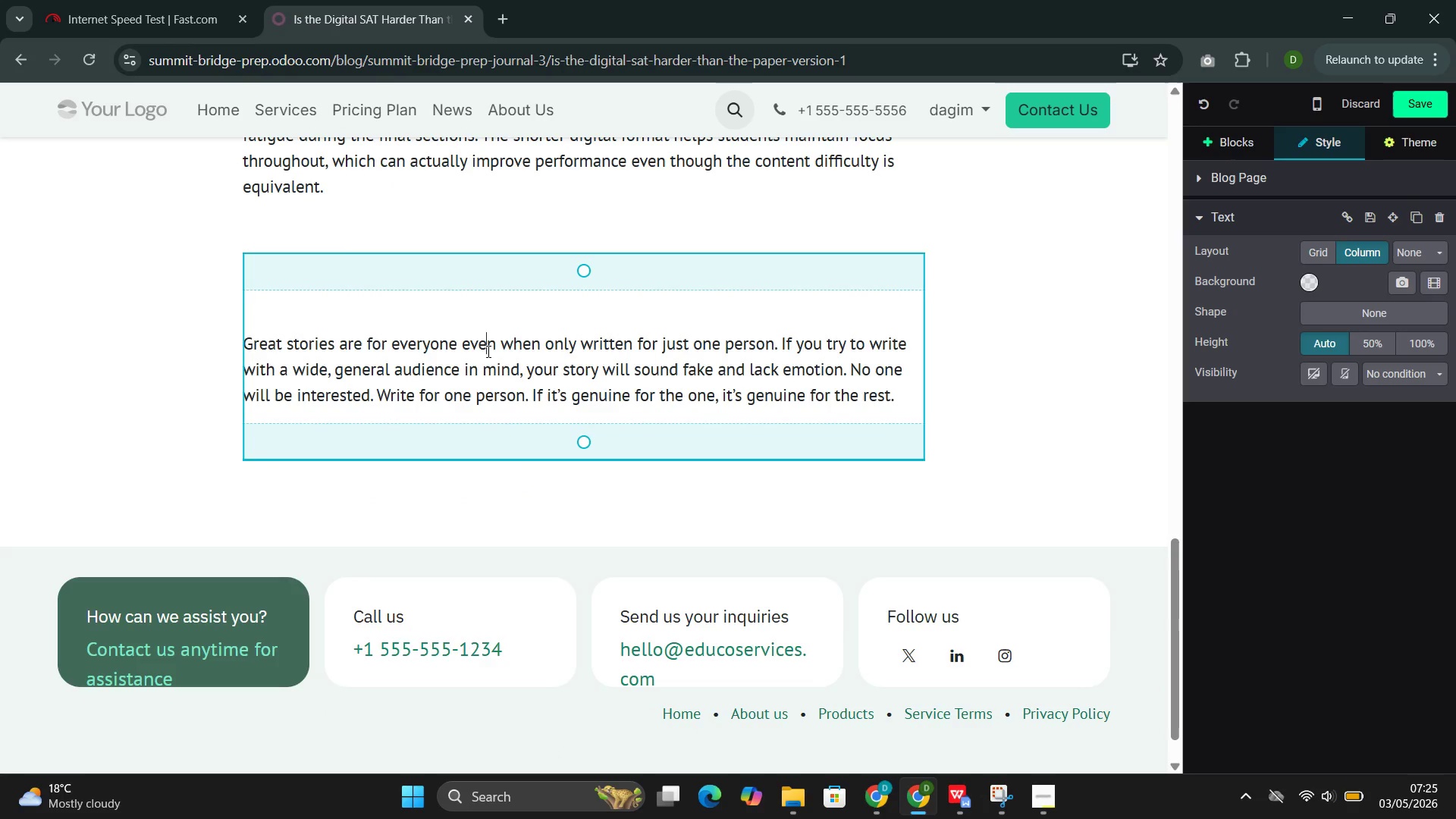 
double_click([487, 351])
 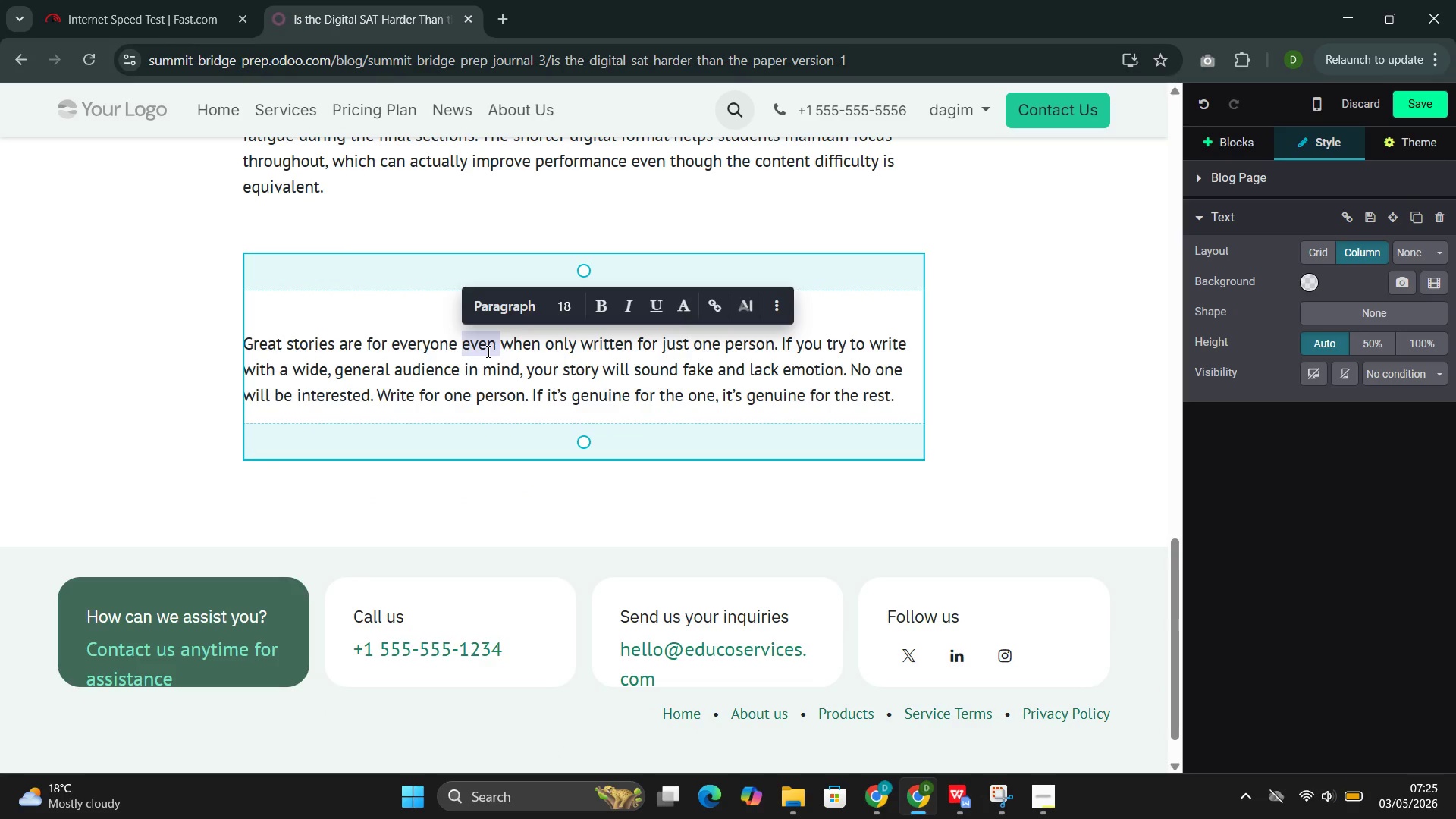 
triple_click([487, 351])
 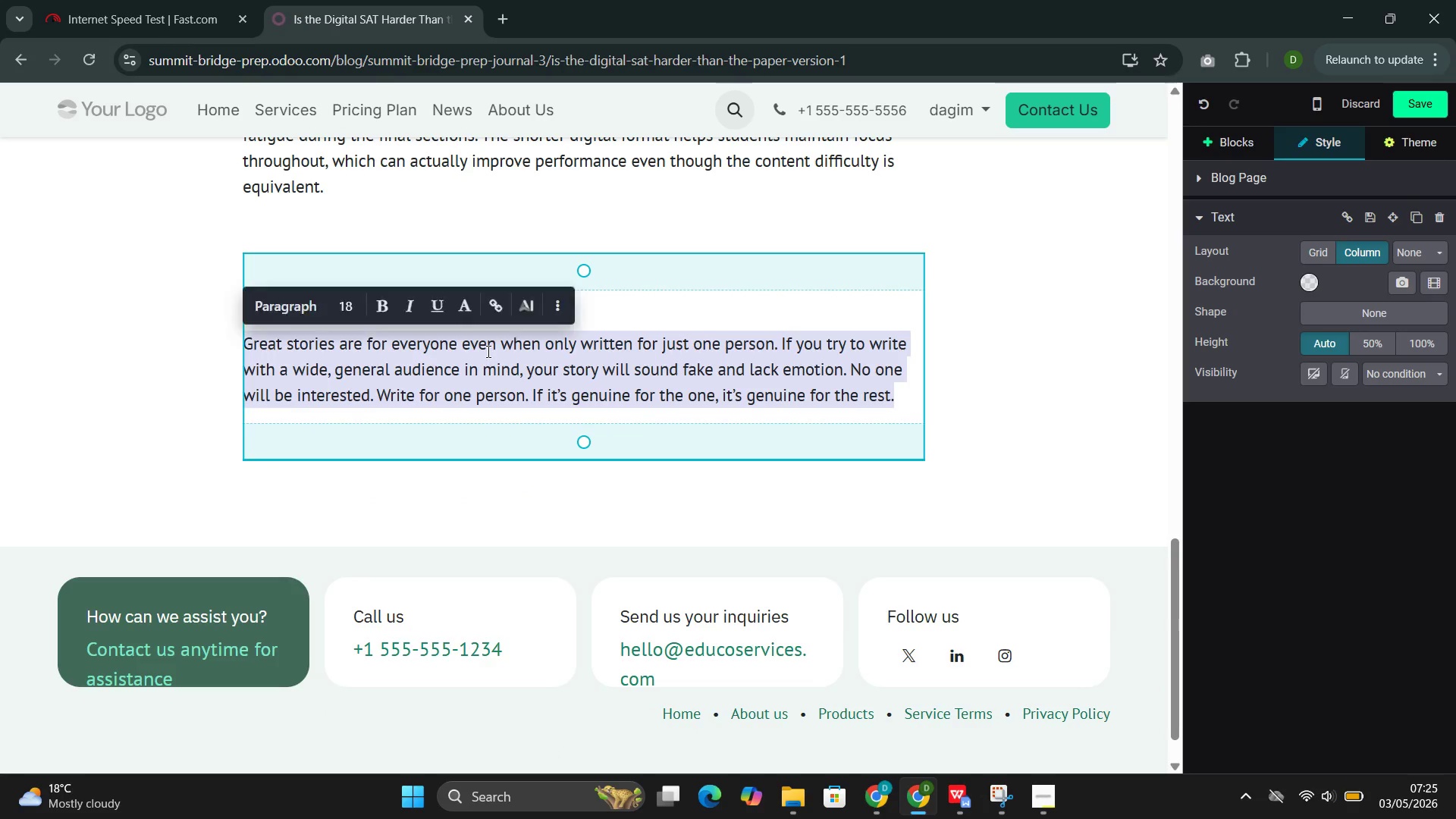 
triple_click([487, 351])
 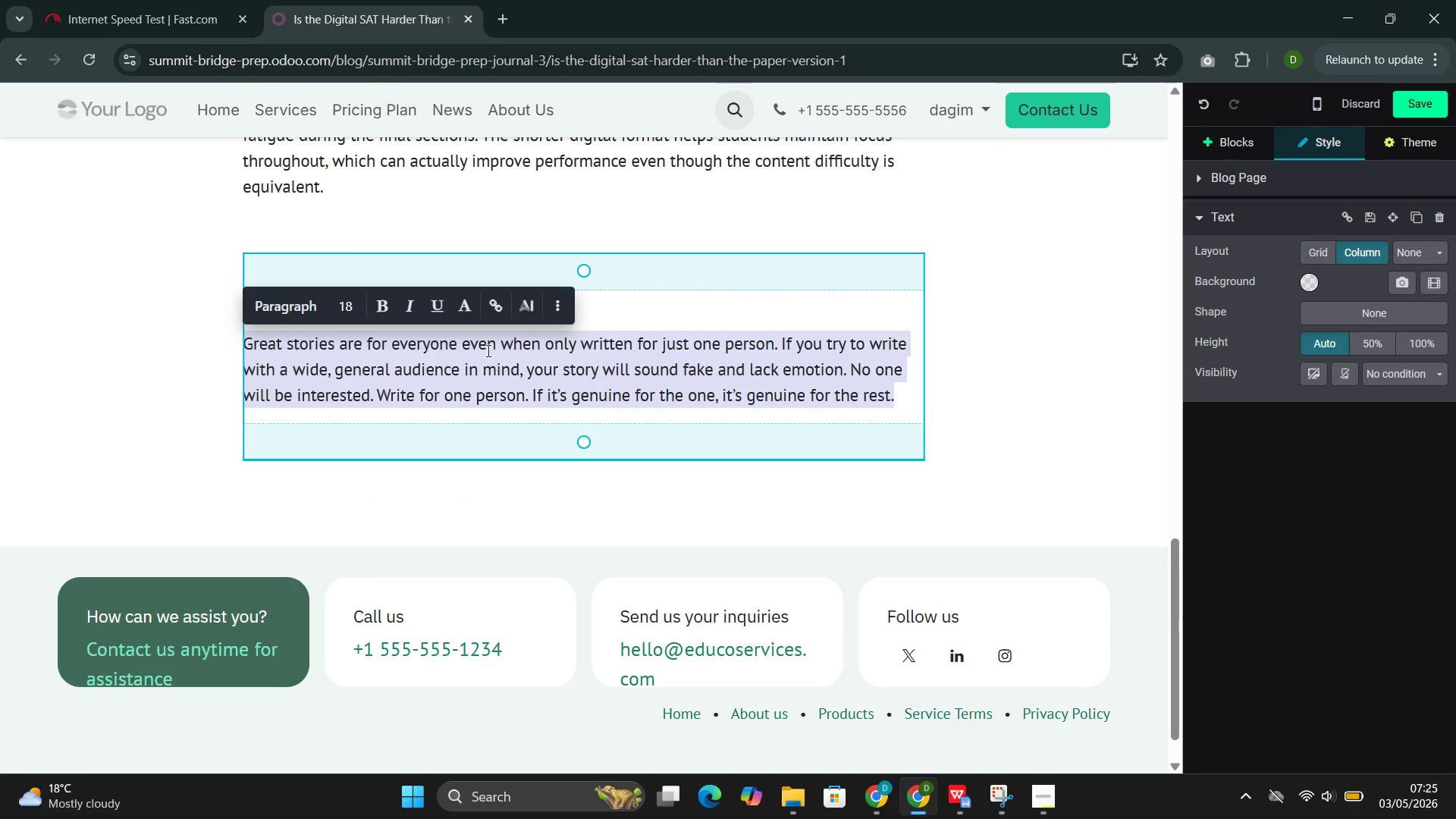 
key(Backspace)
 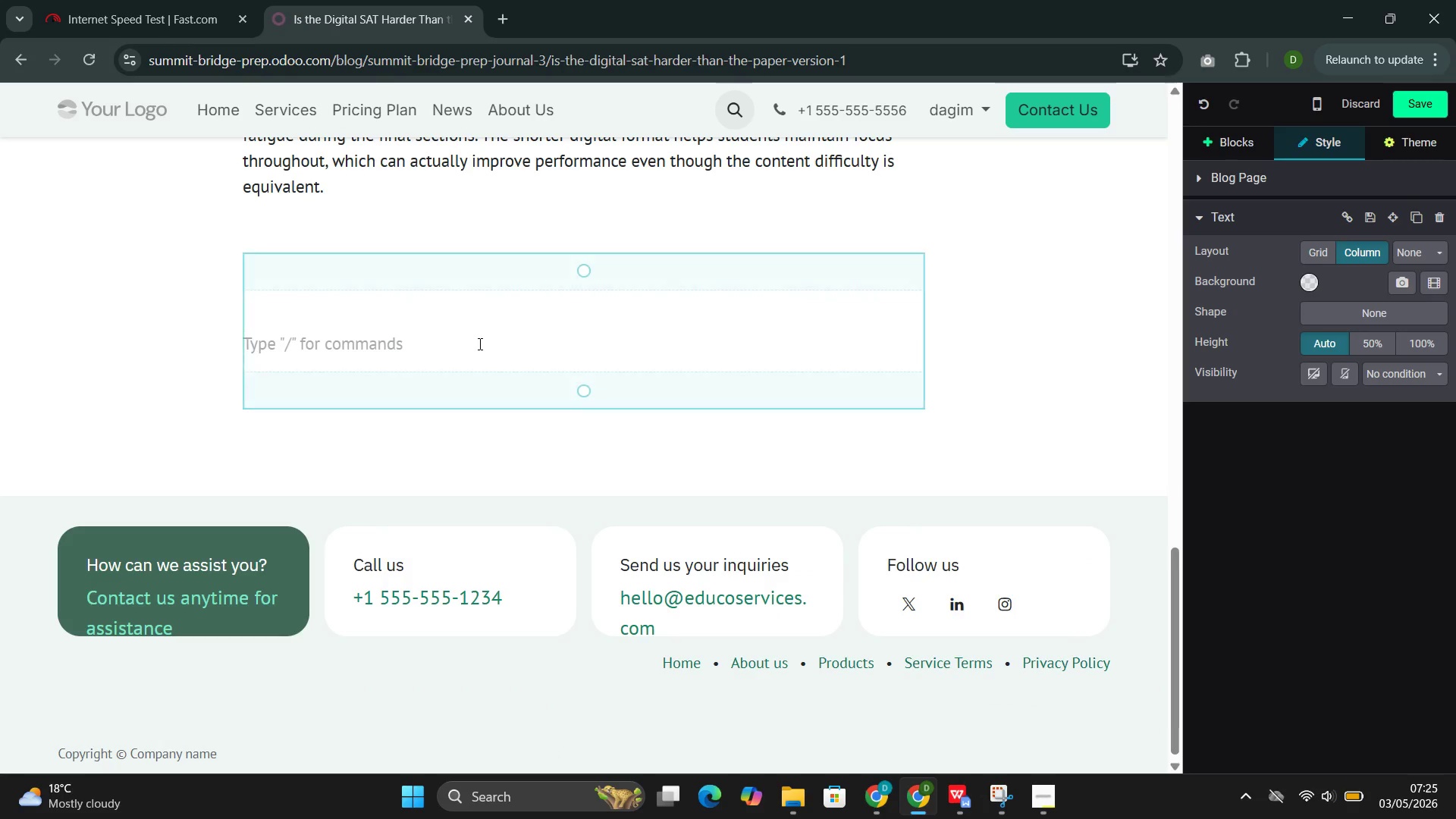 
left_click([479, 344])
 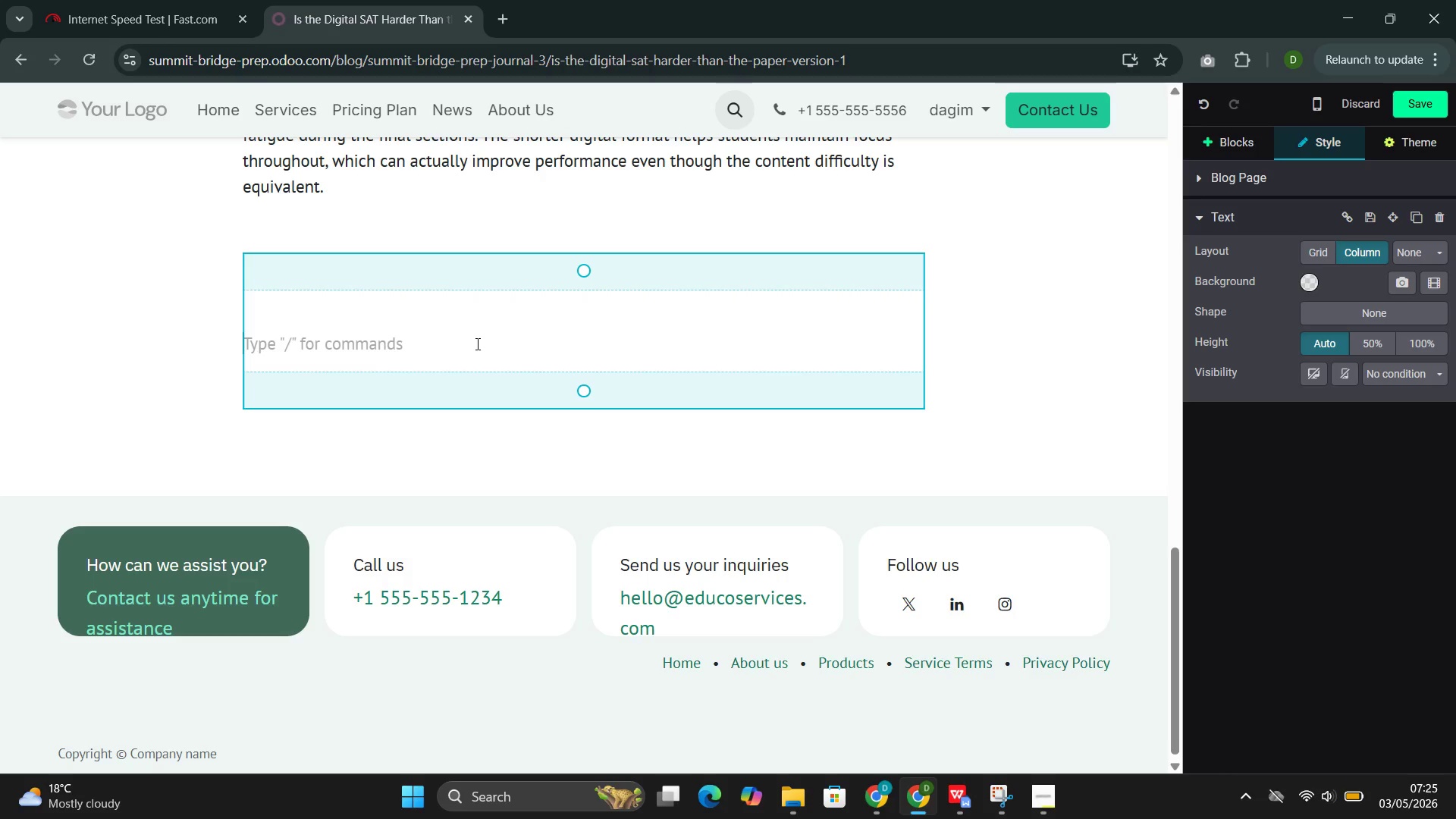 
key(Slash)
 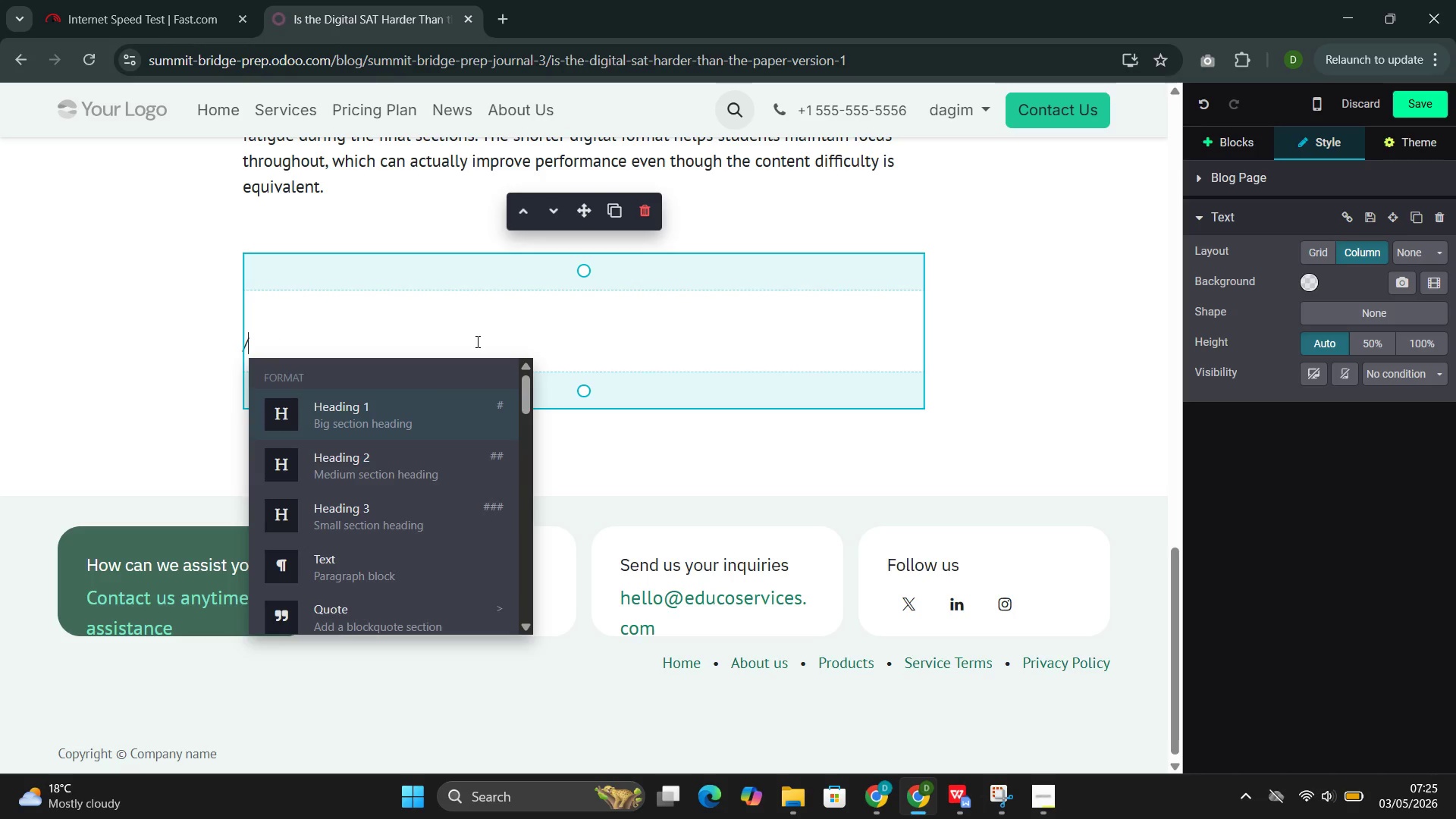 
key(C)
 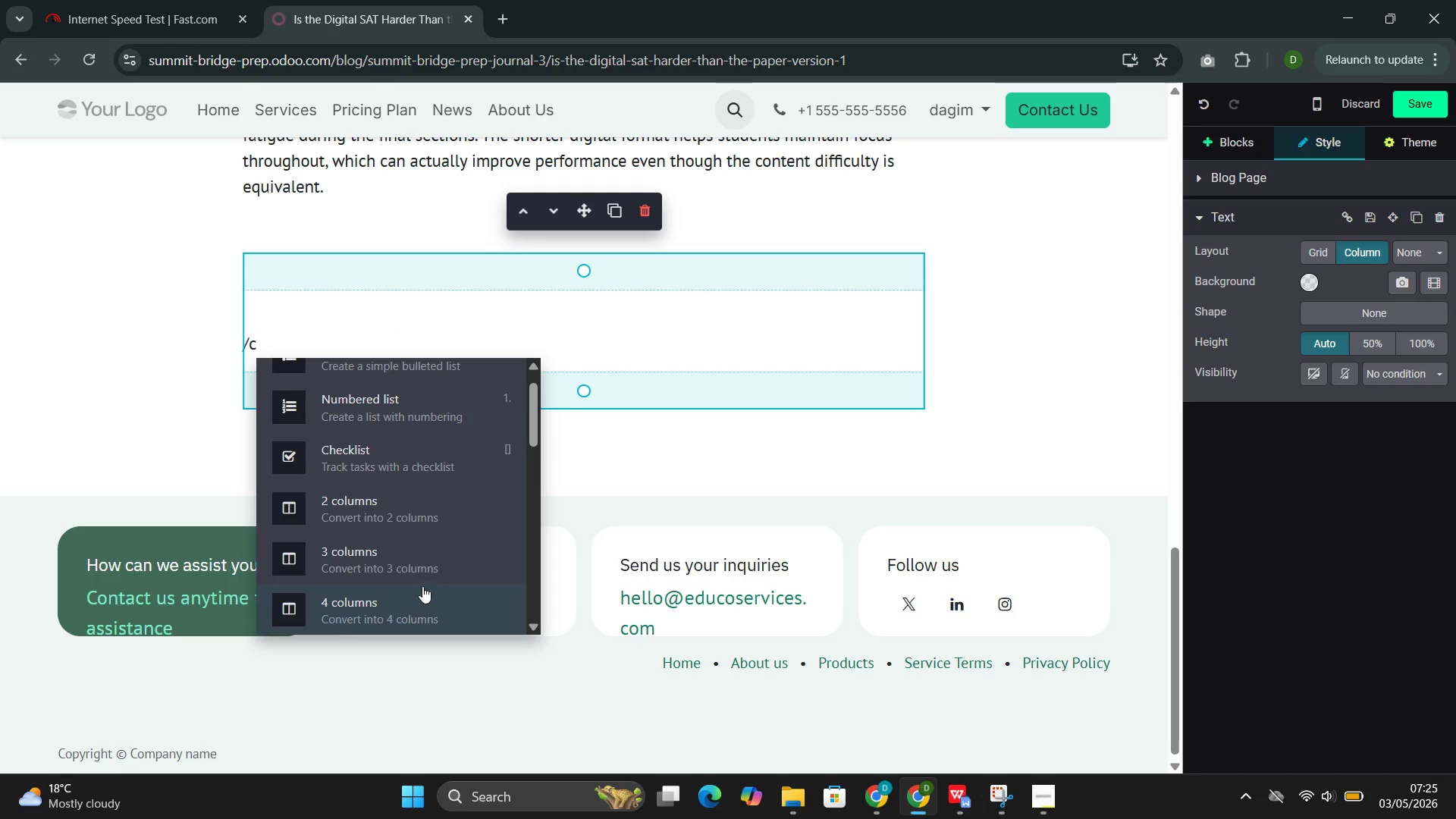 
left_click([425, 522])
 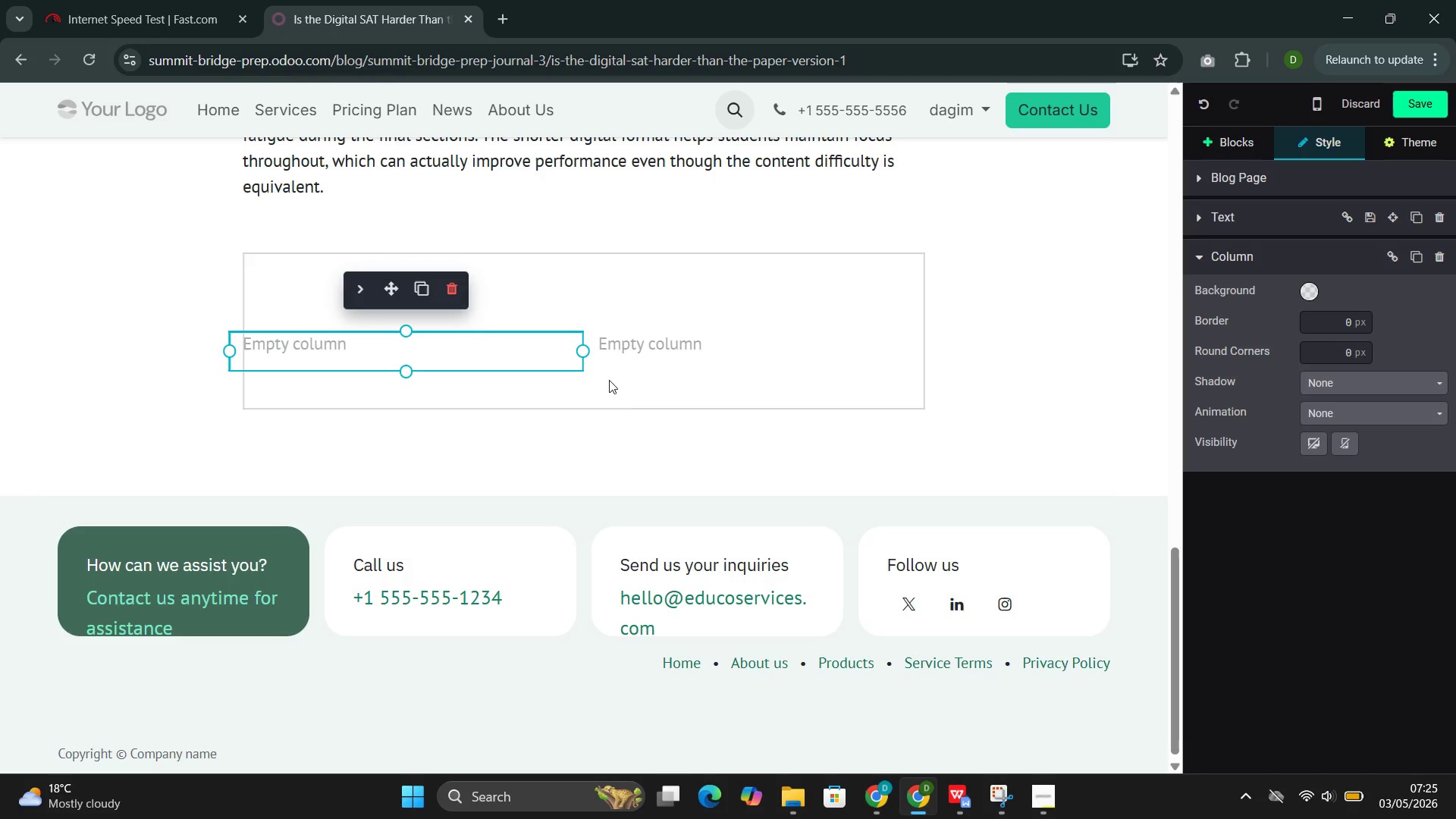 
left_click([657, 350])
 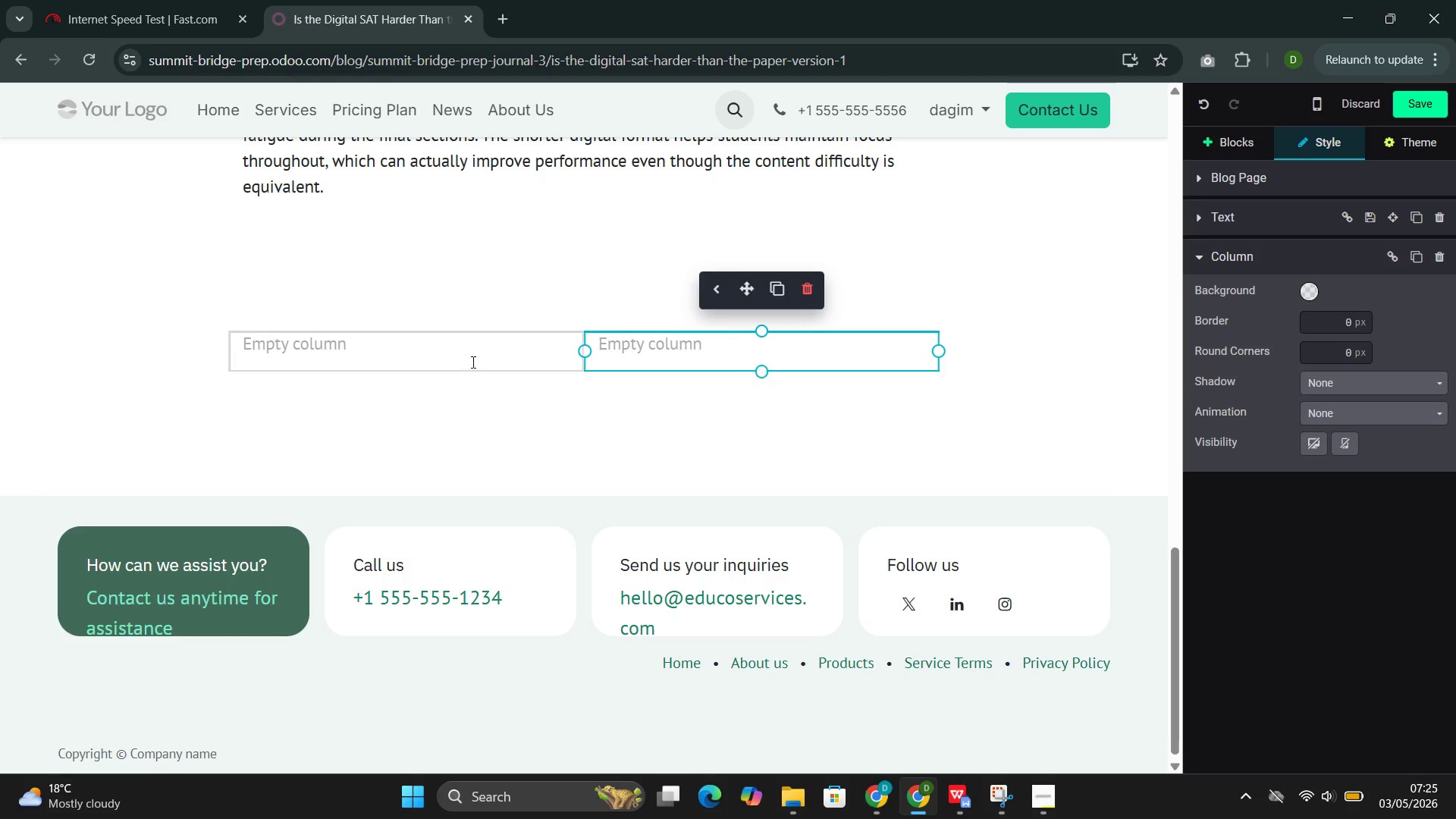 
left_click([469, 356])
 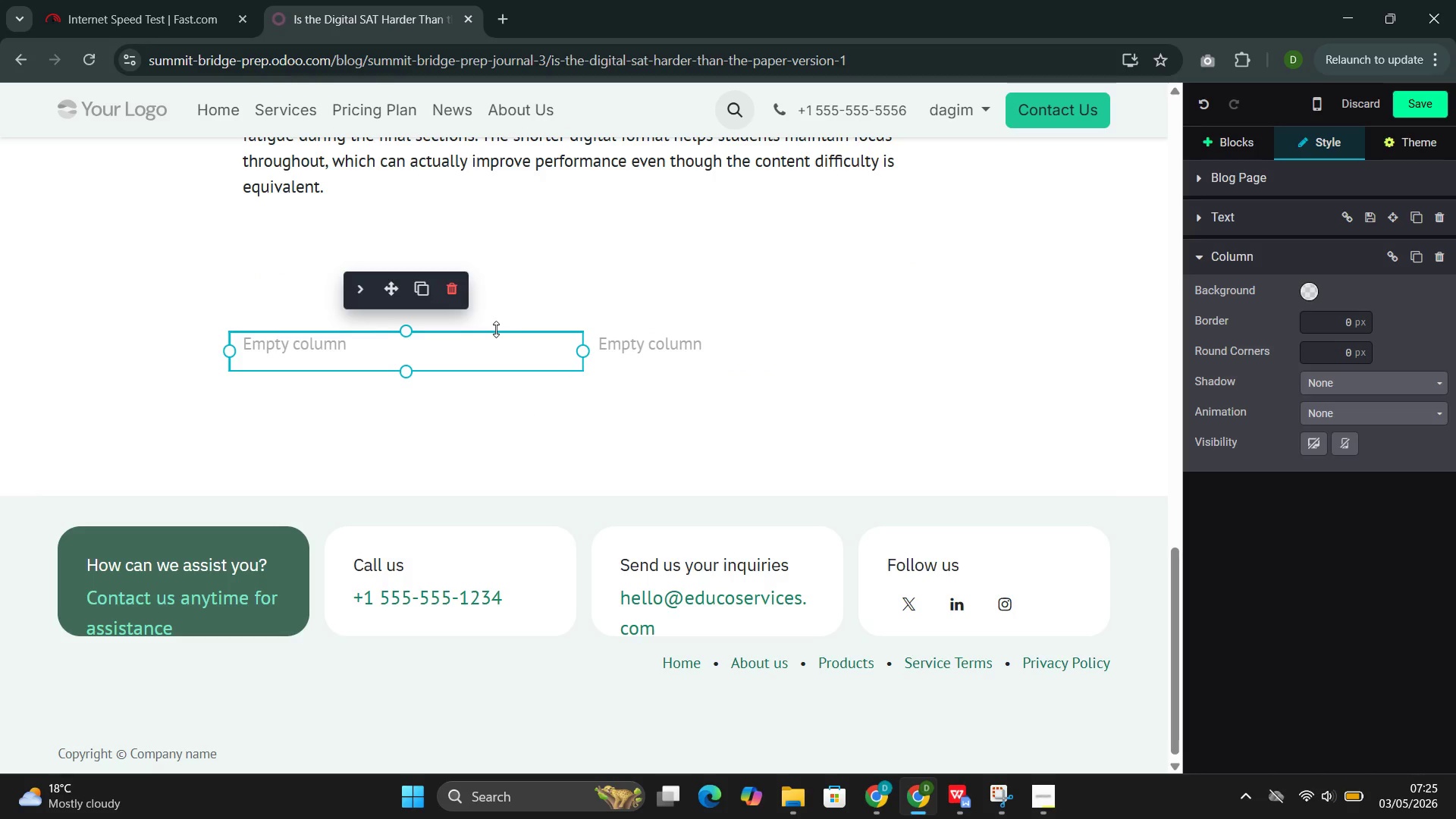 
left_click([506, 321])
 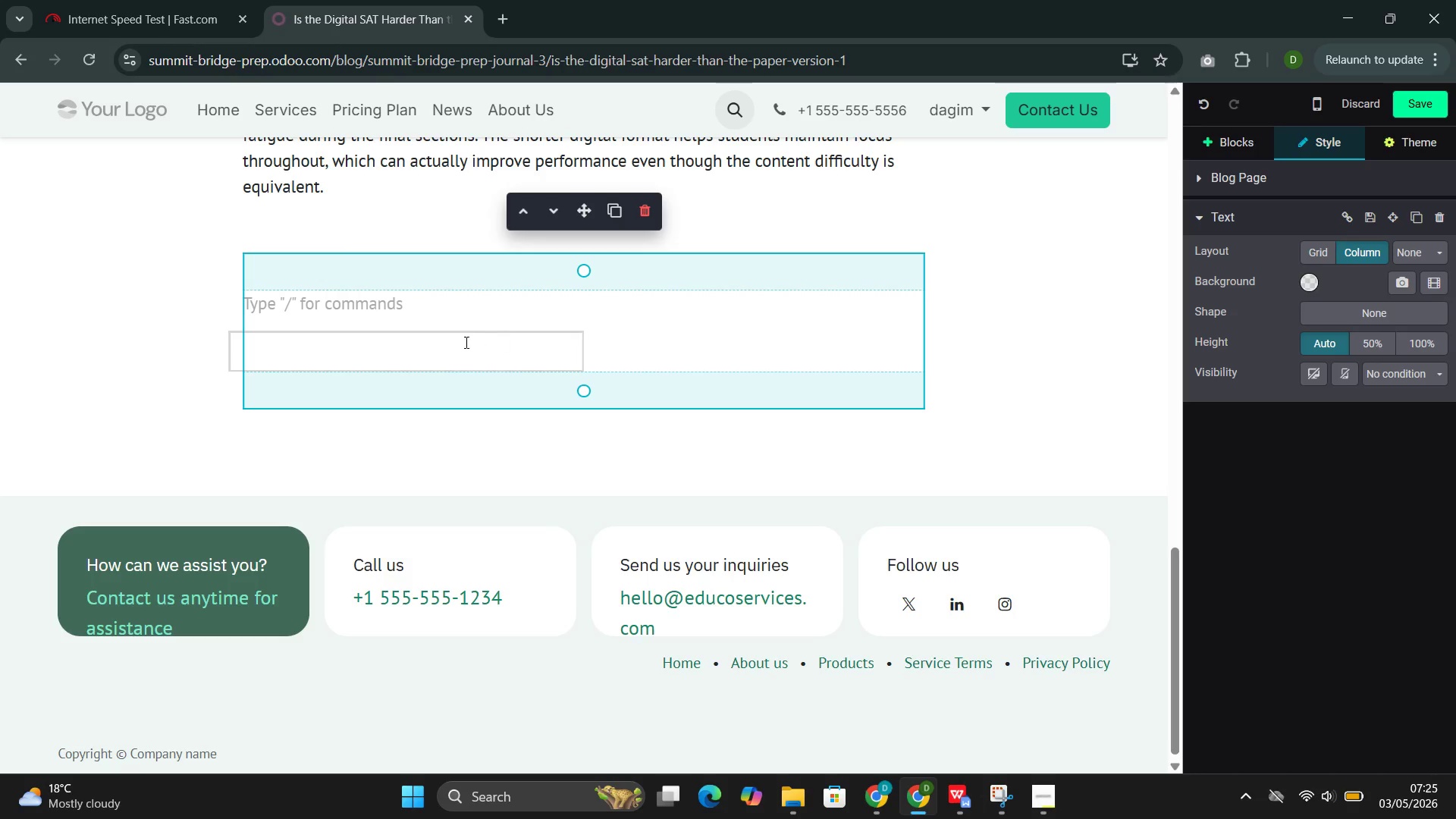 
left_click([457, 342])
 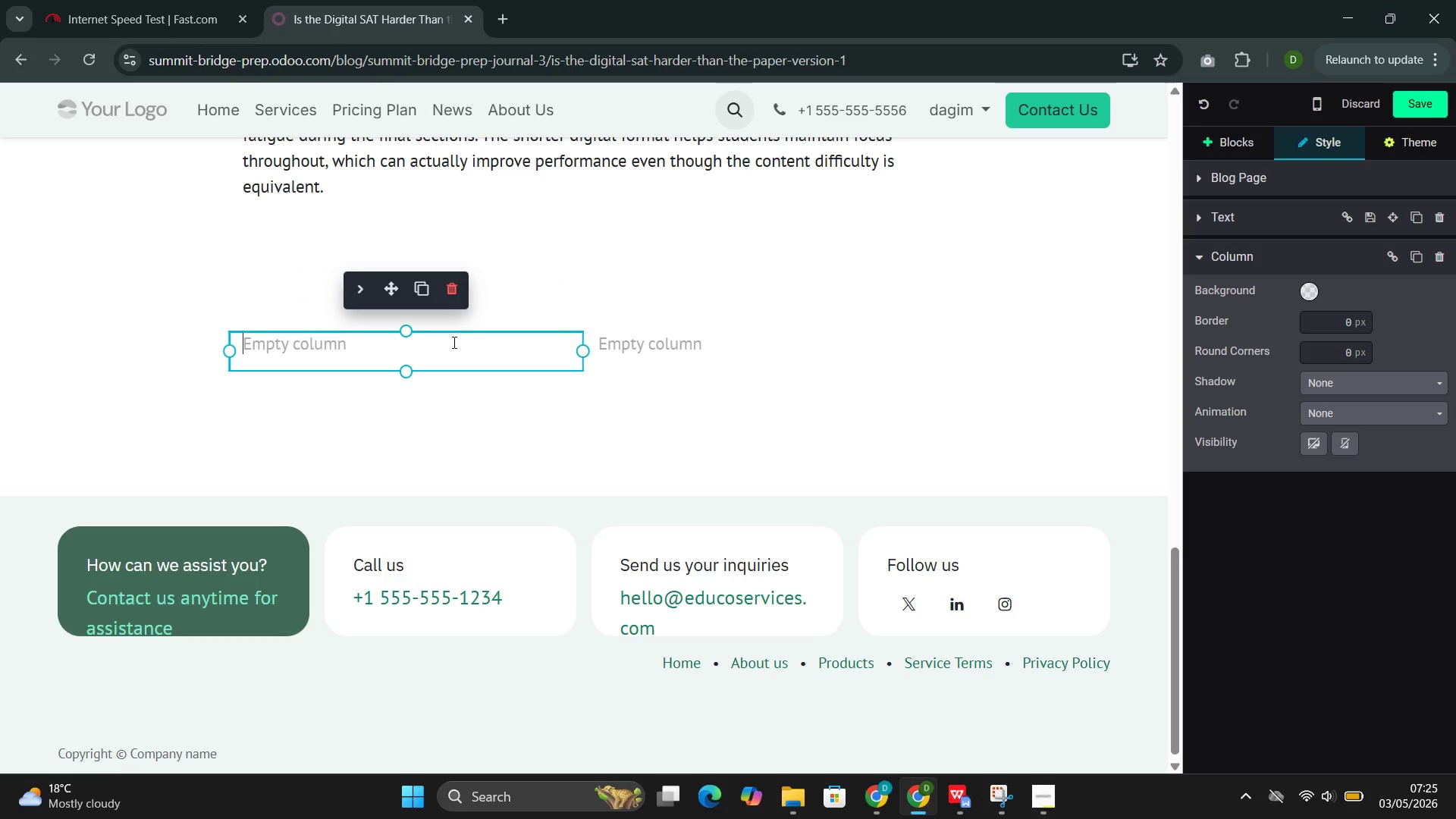 
wait(13.7)
 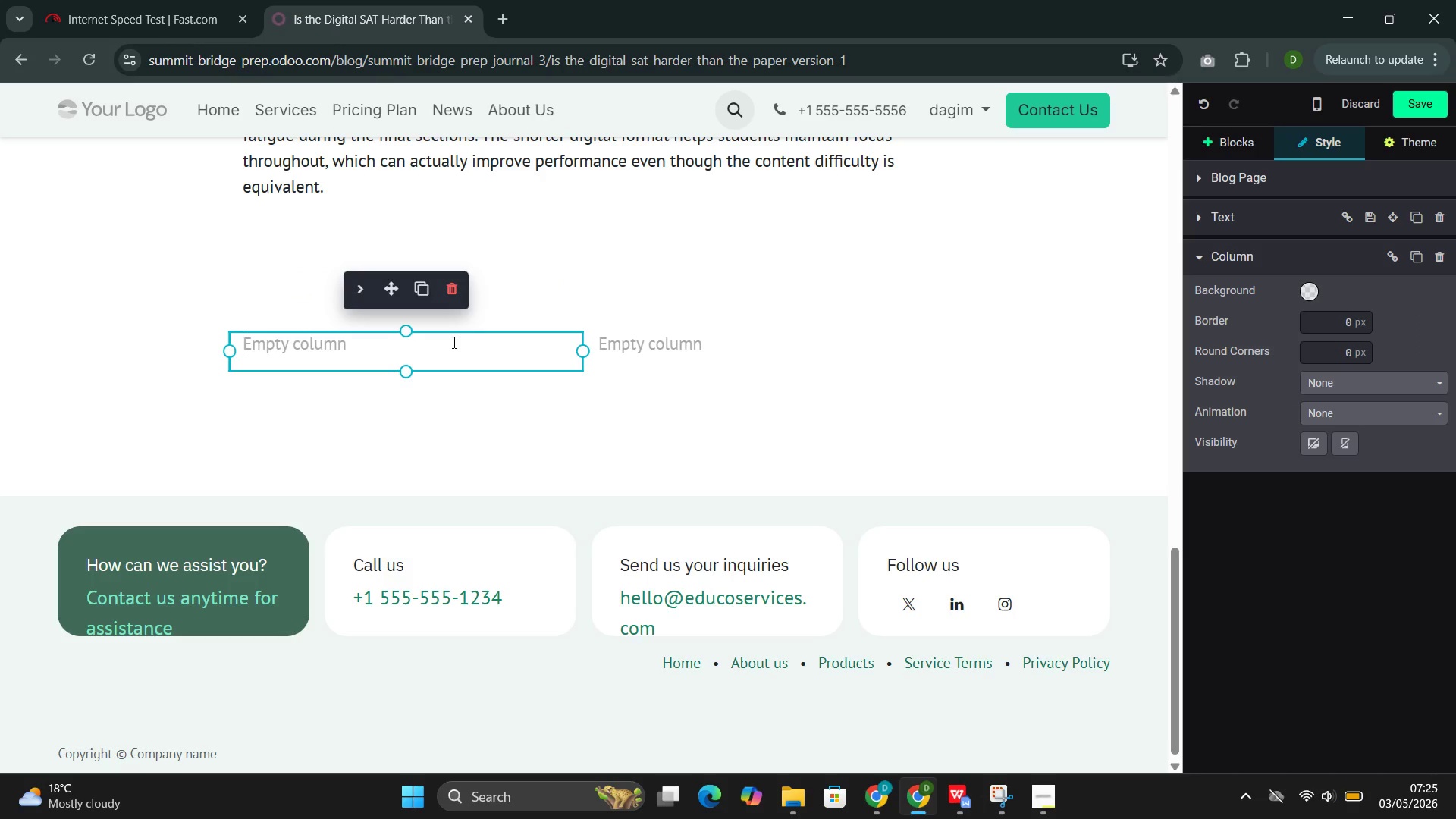 
type(What the Researcg)
key(Backspace)
type(h )
 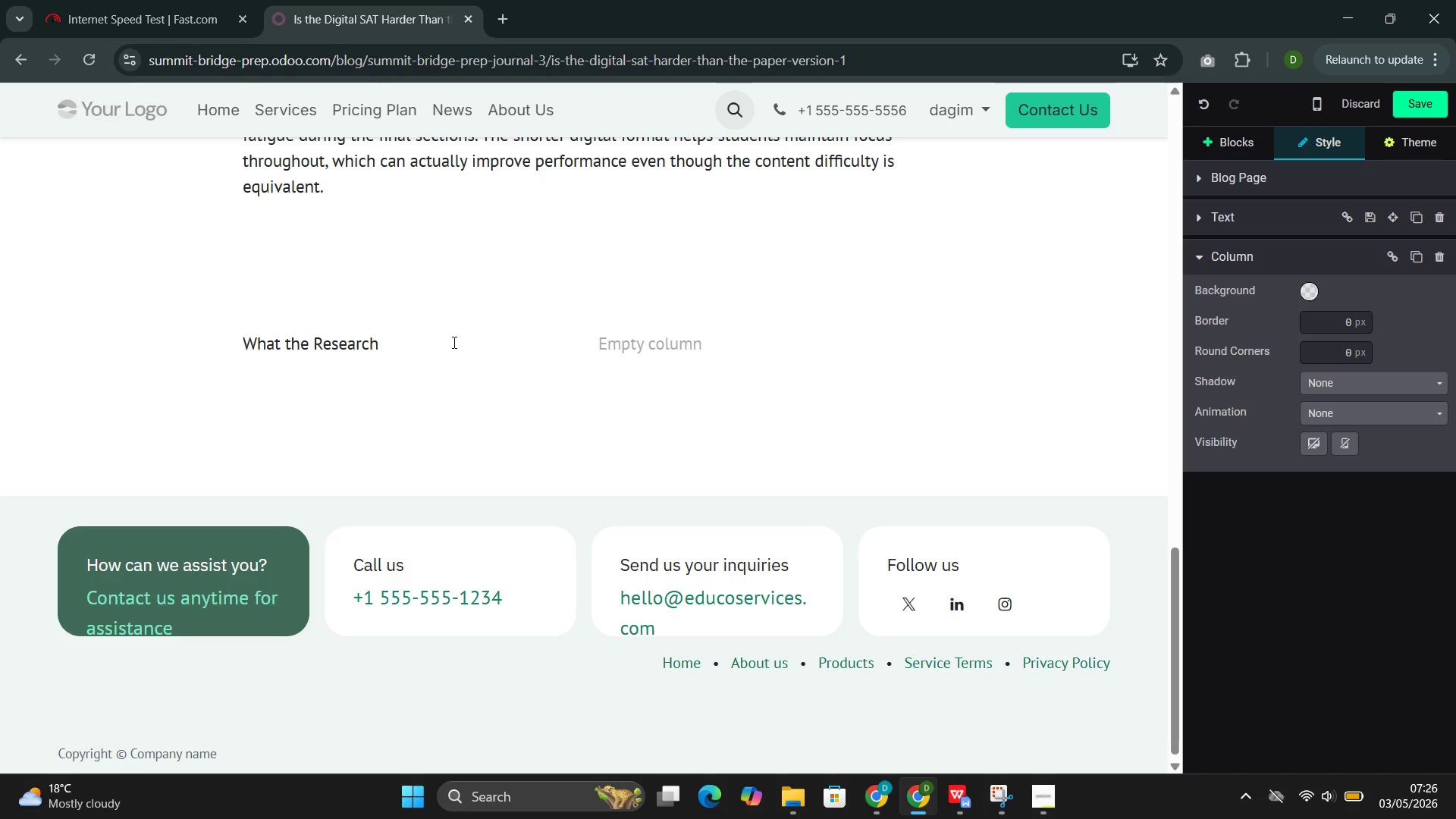 
wait(10.49)
 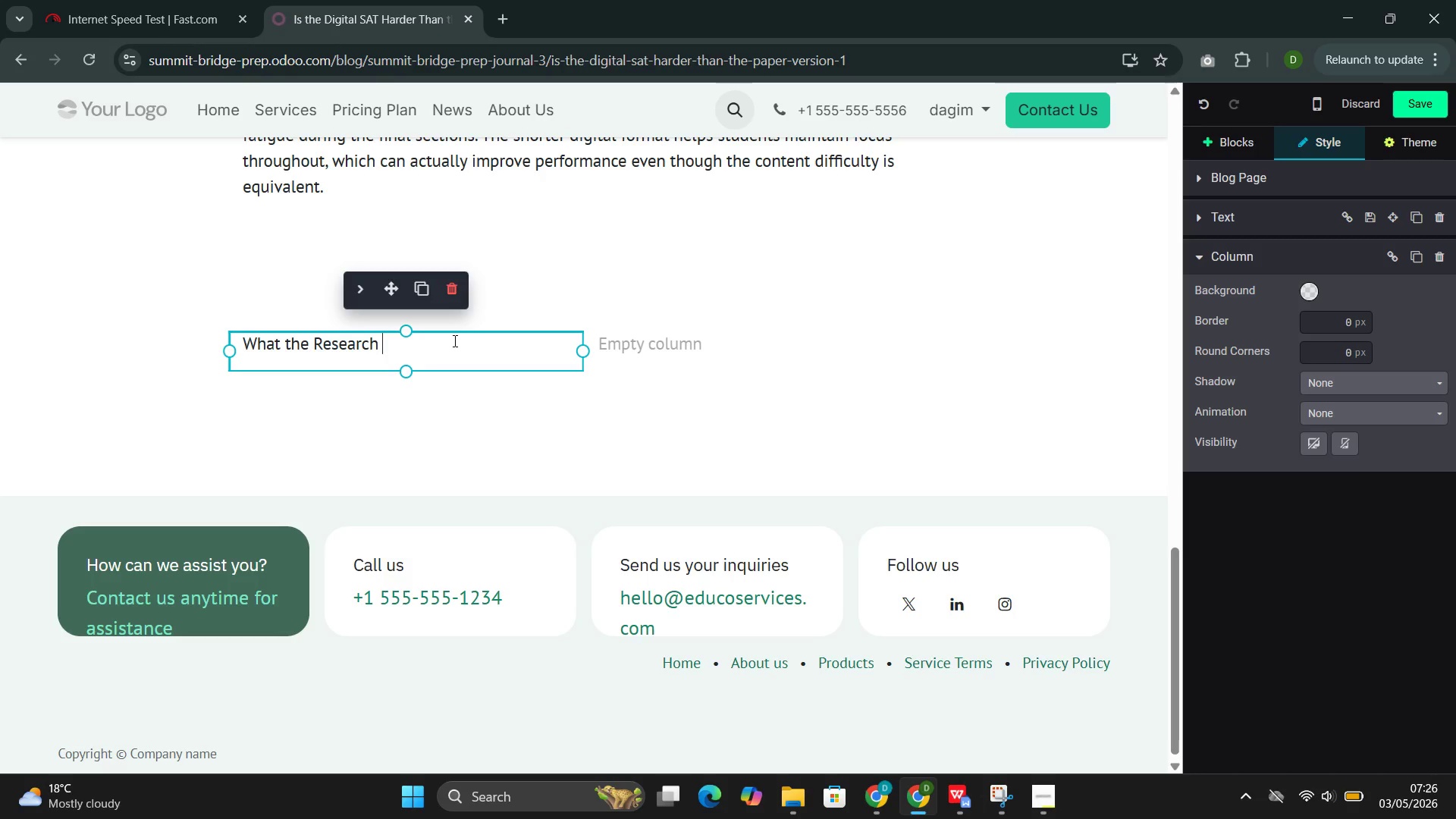 
type(show )
key(Backspace)
type(a)
key(Backspace)
type(s)
 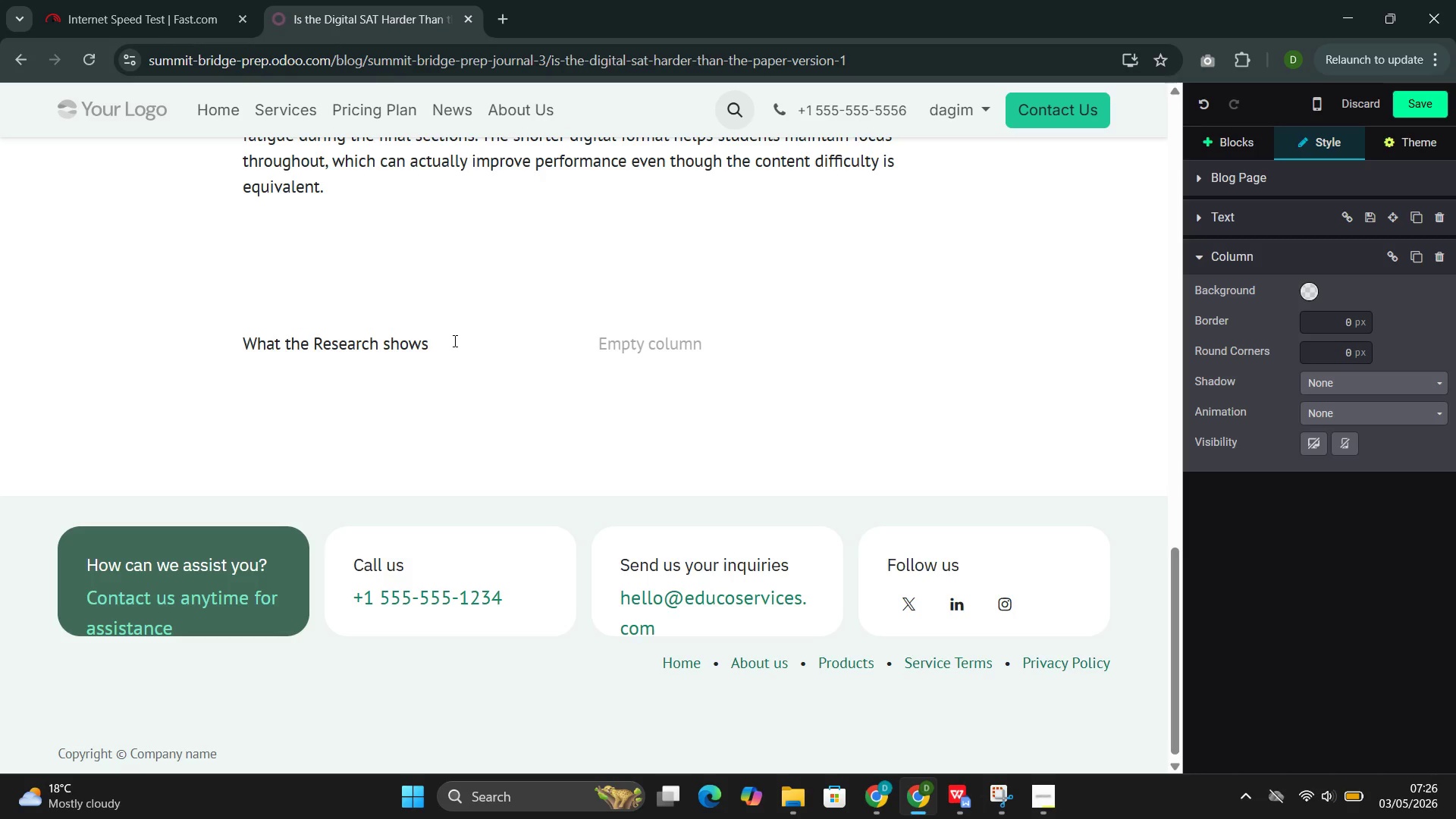 
key(ArrowLeft)
 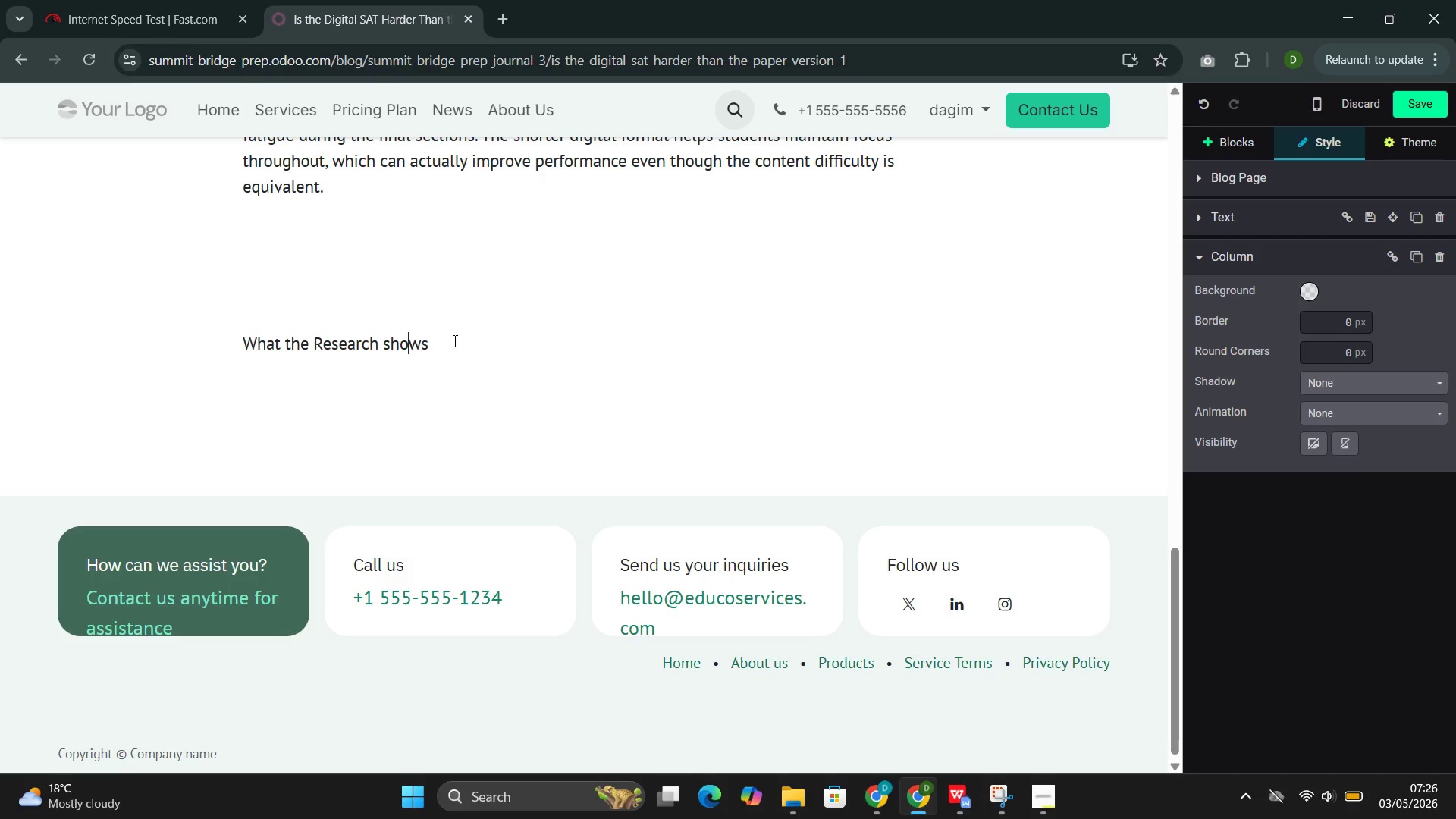 
key(ArrowLeft)
 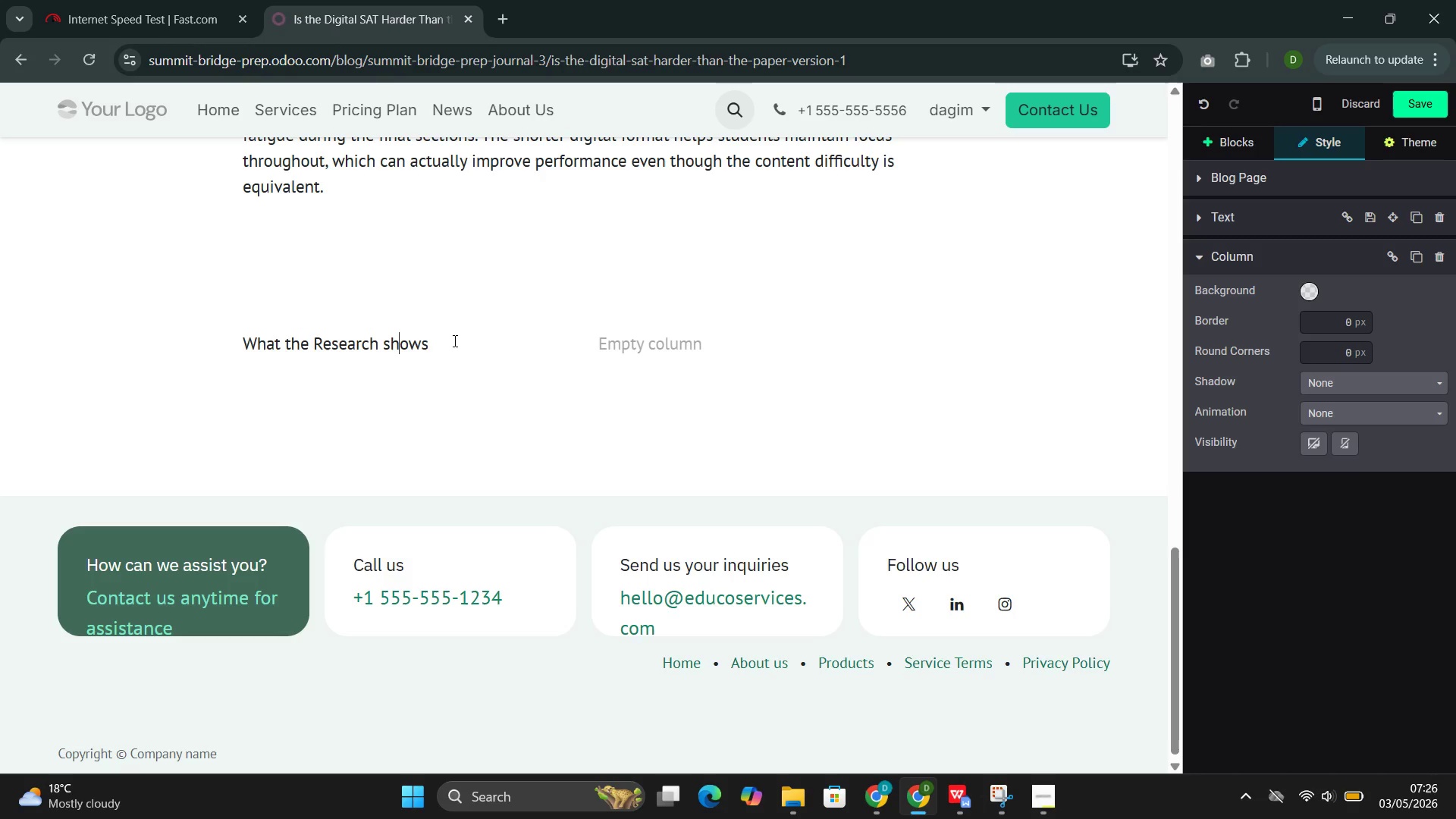 
key(ArrowLeft)
 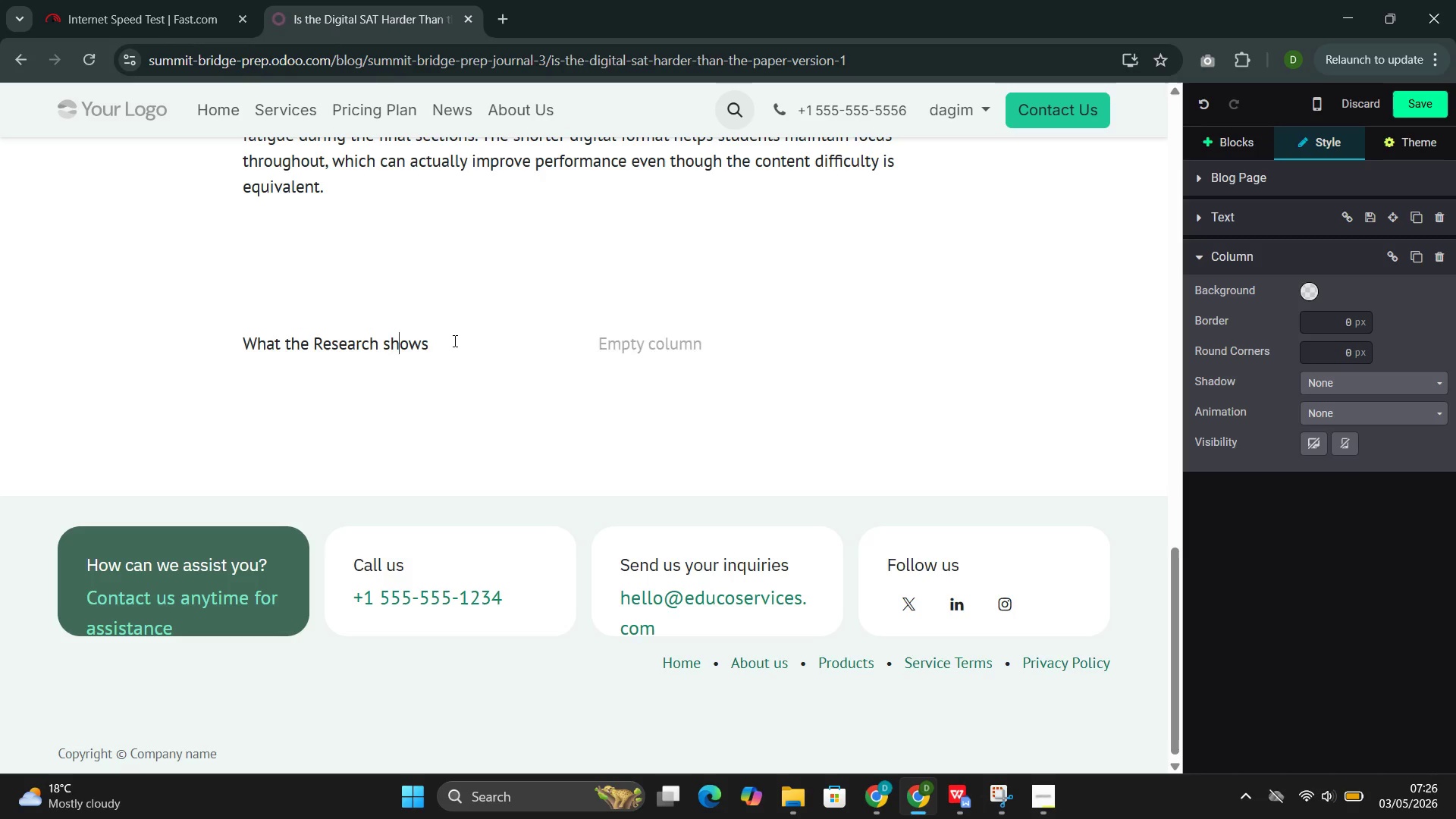 
key(ArrowLeft)
 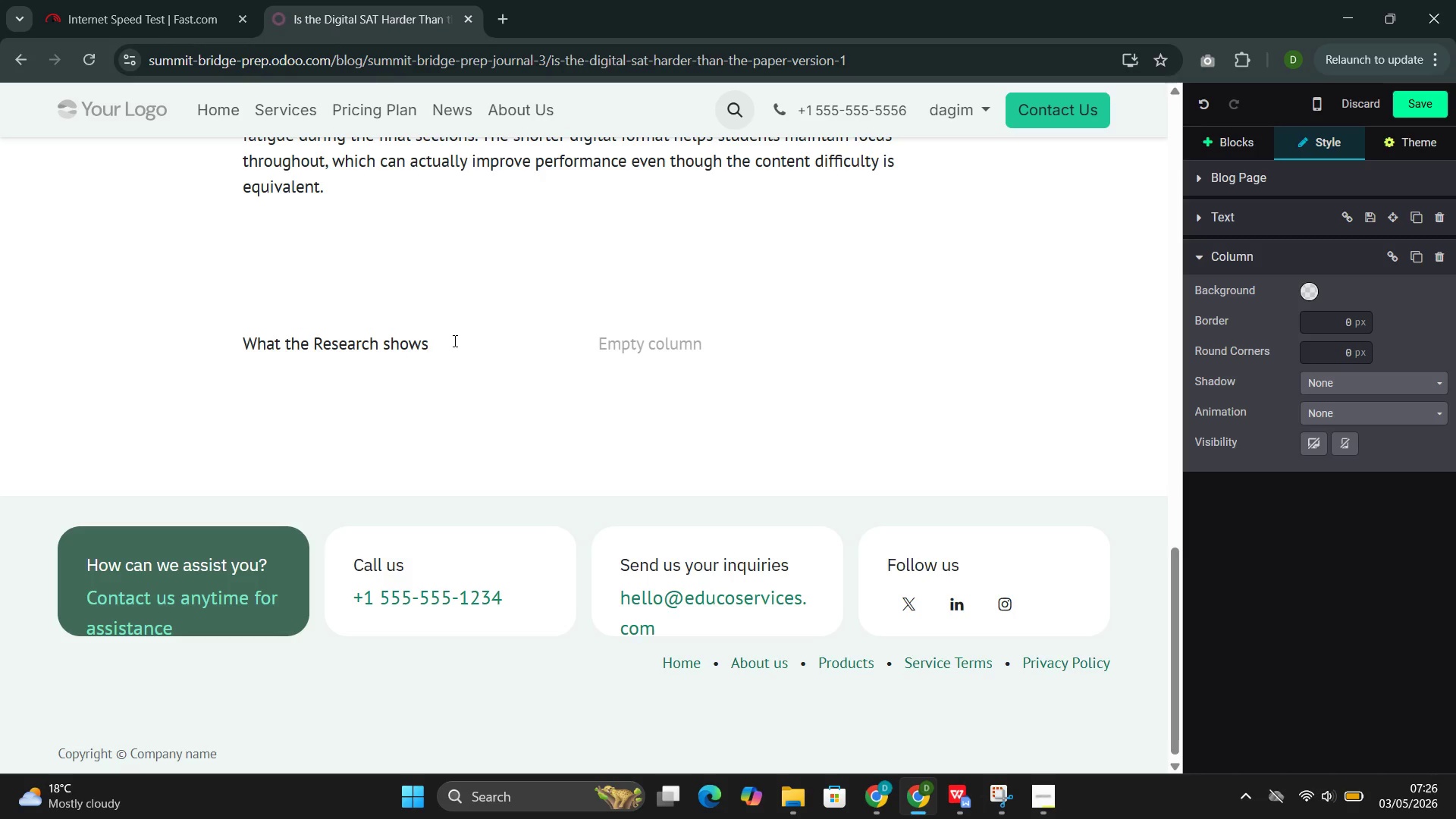 
key(Backspace)
 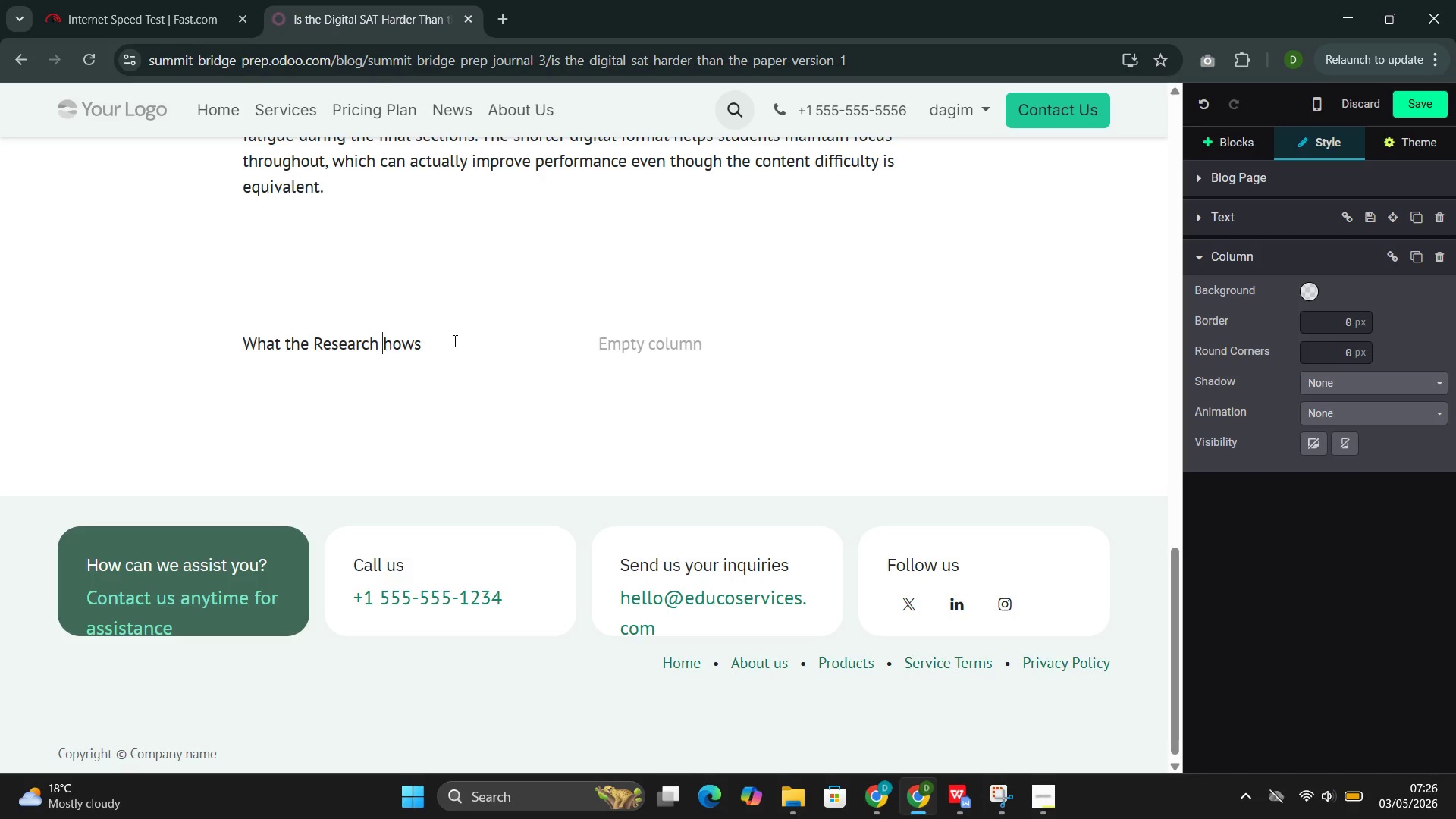 
key(Shift+ShiftLeft)
 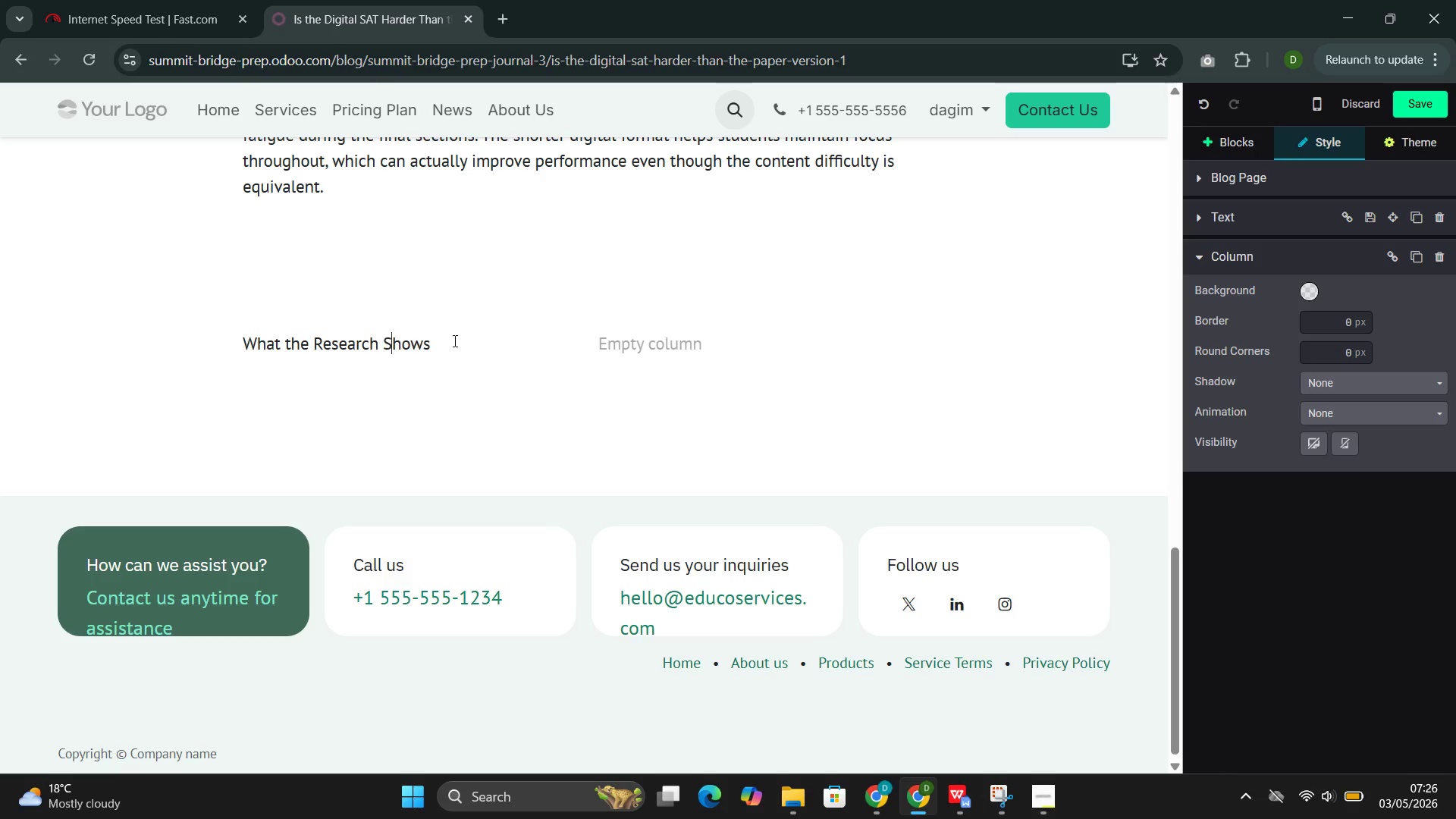 
key(Shift+S)
 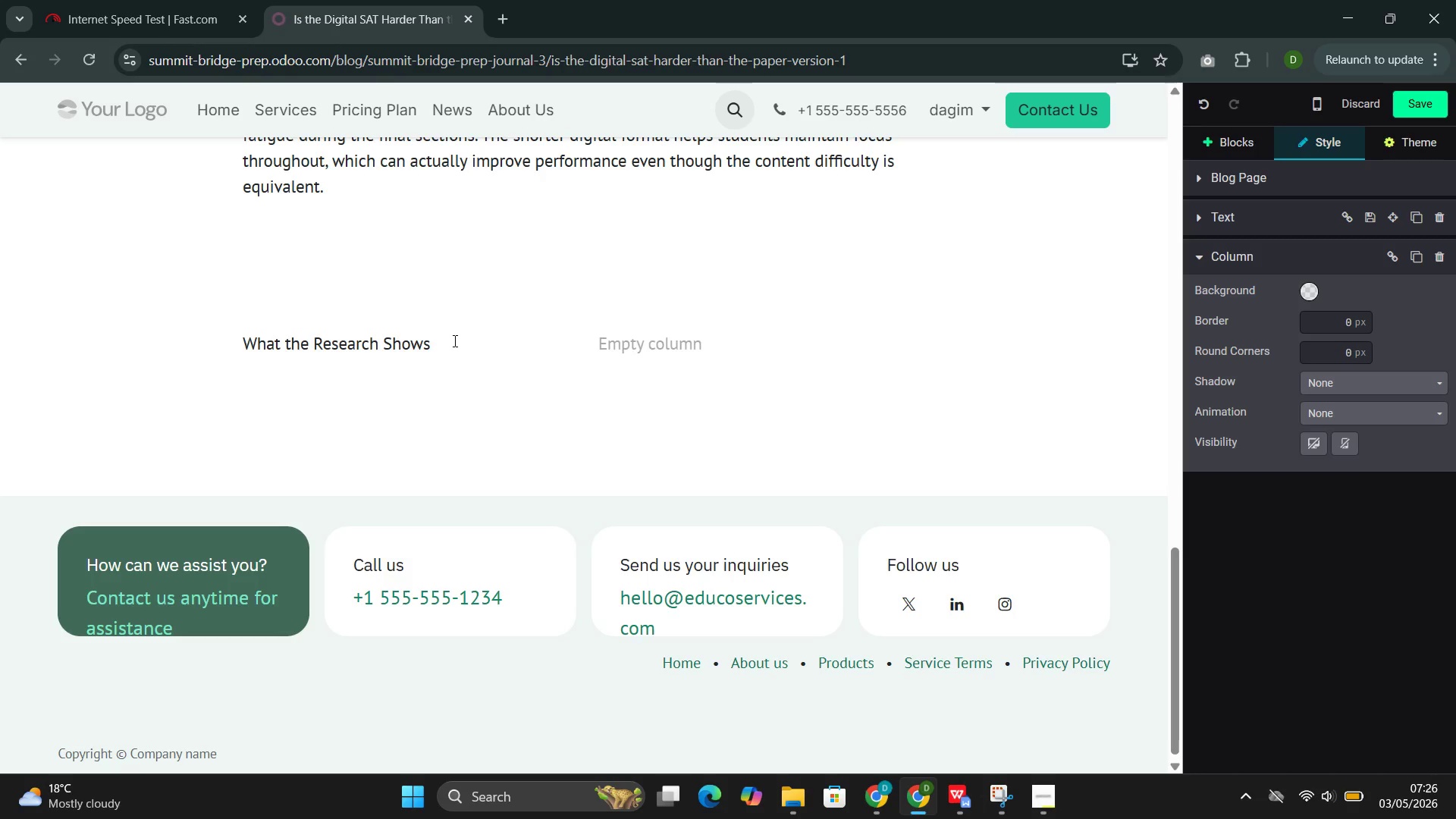 
key(ArrowRight)
 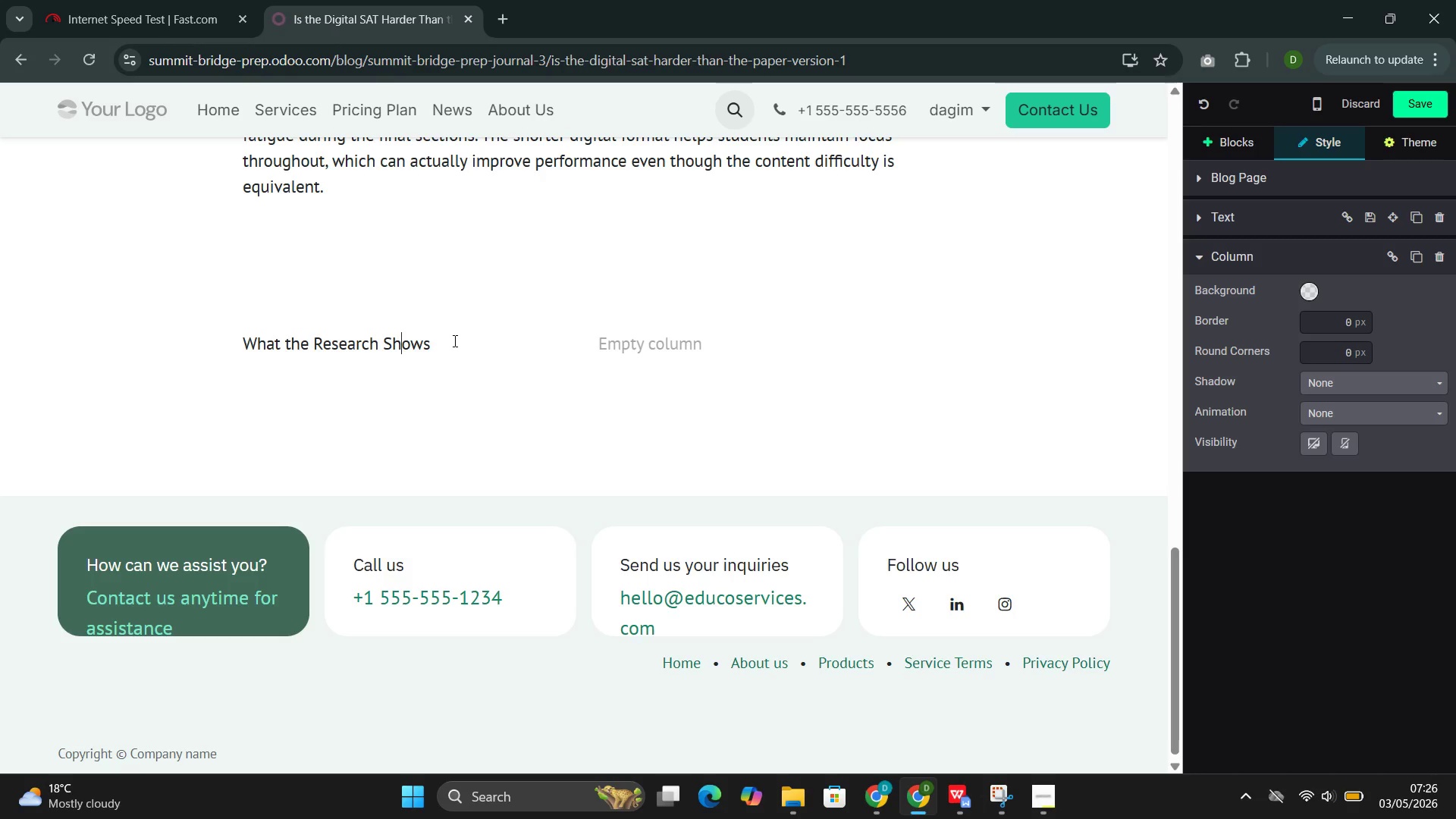 
key(ArrowRight)
 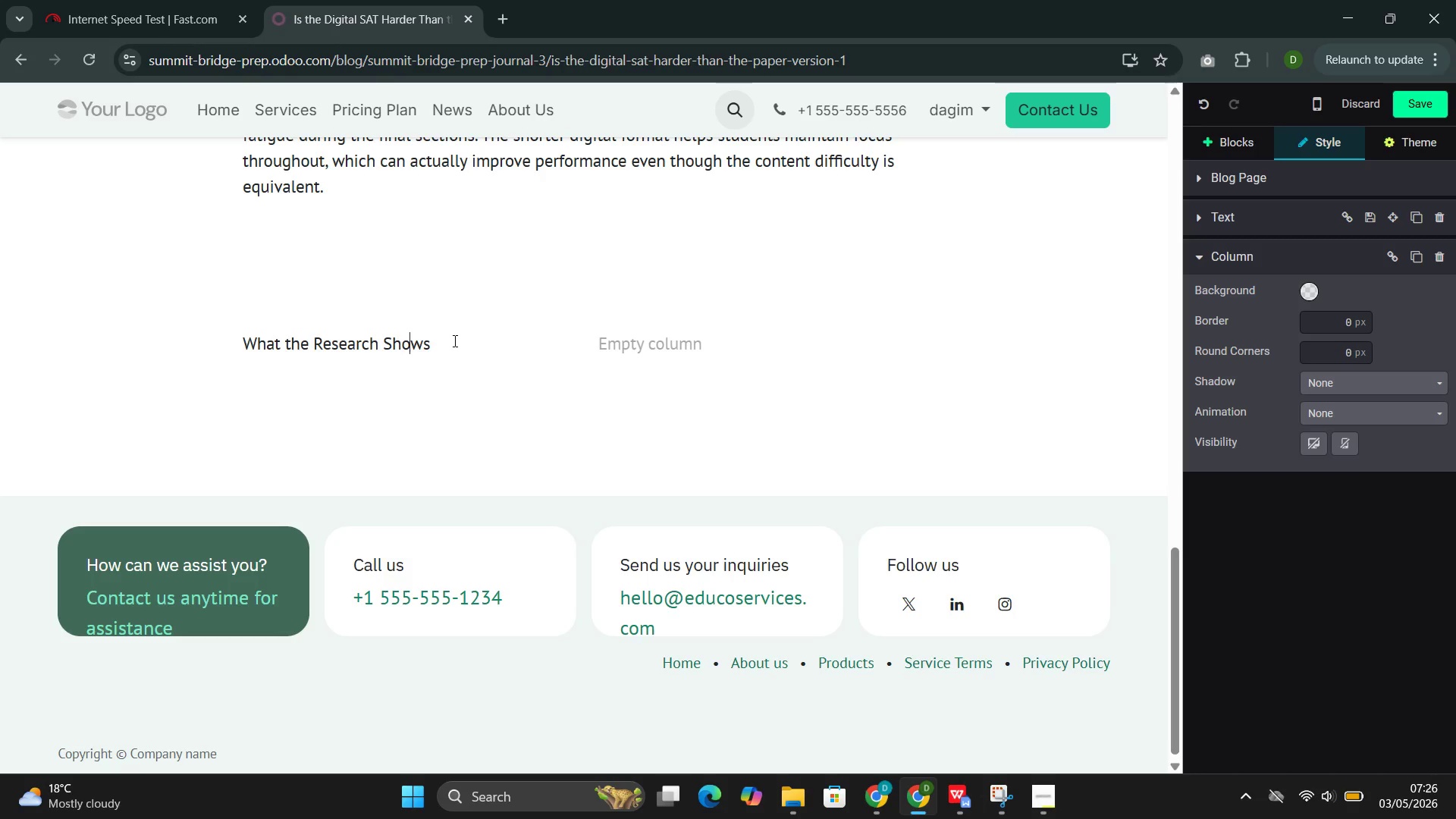 
key(ArrowRight)
 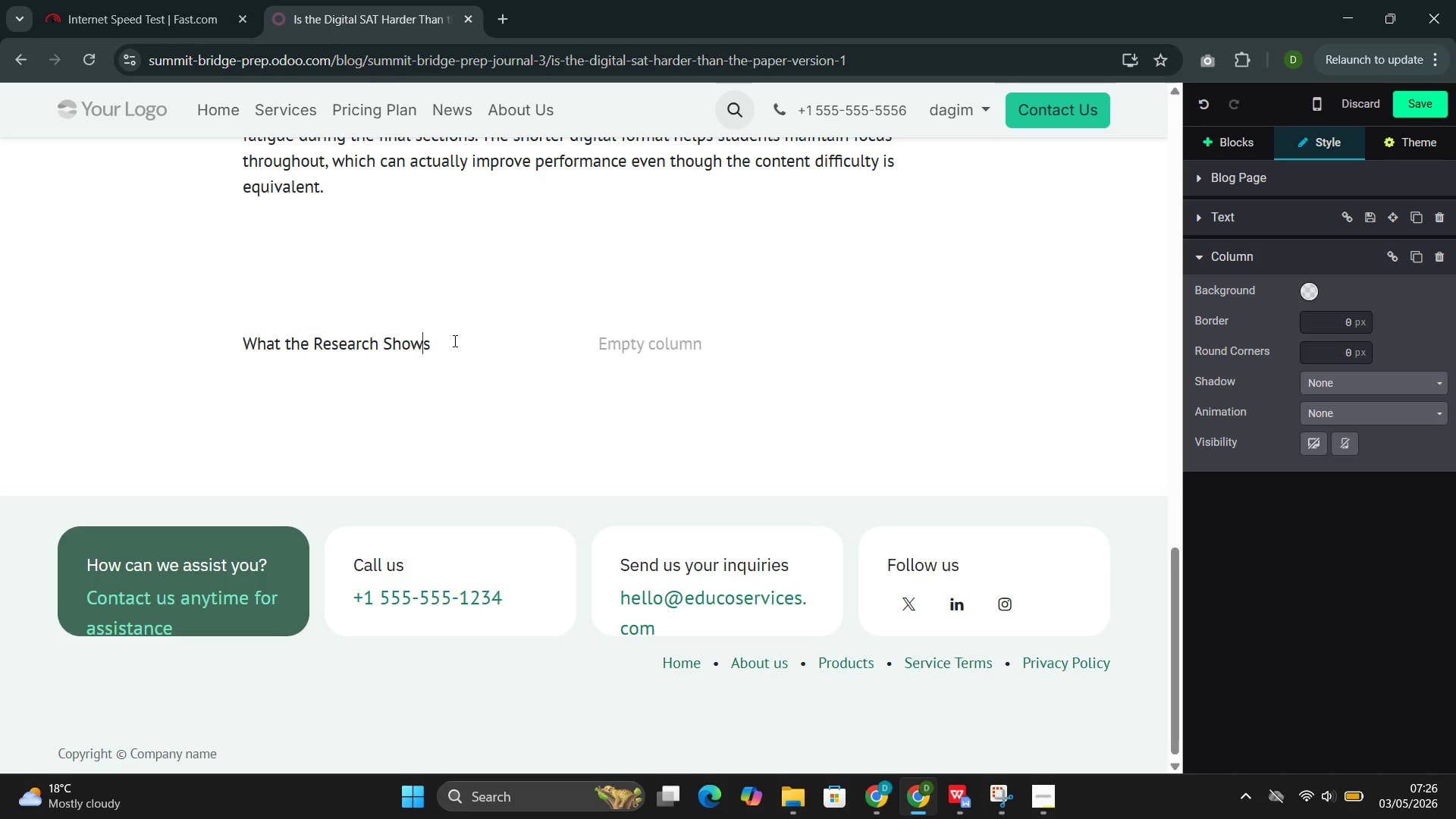 
key(ArrowRight)
 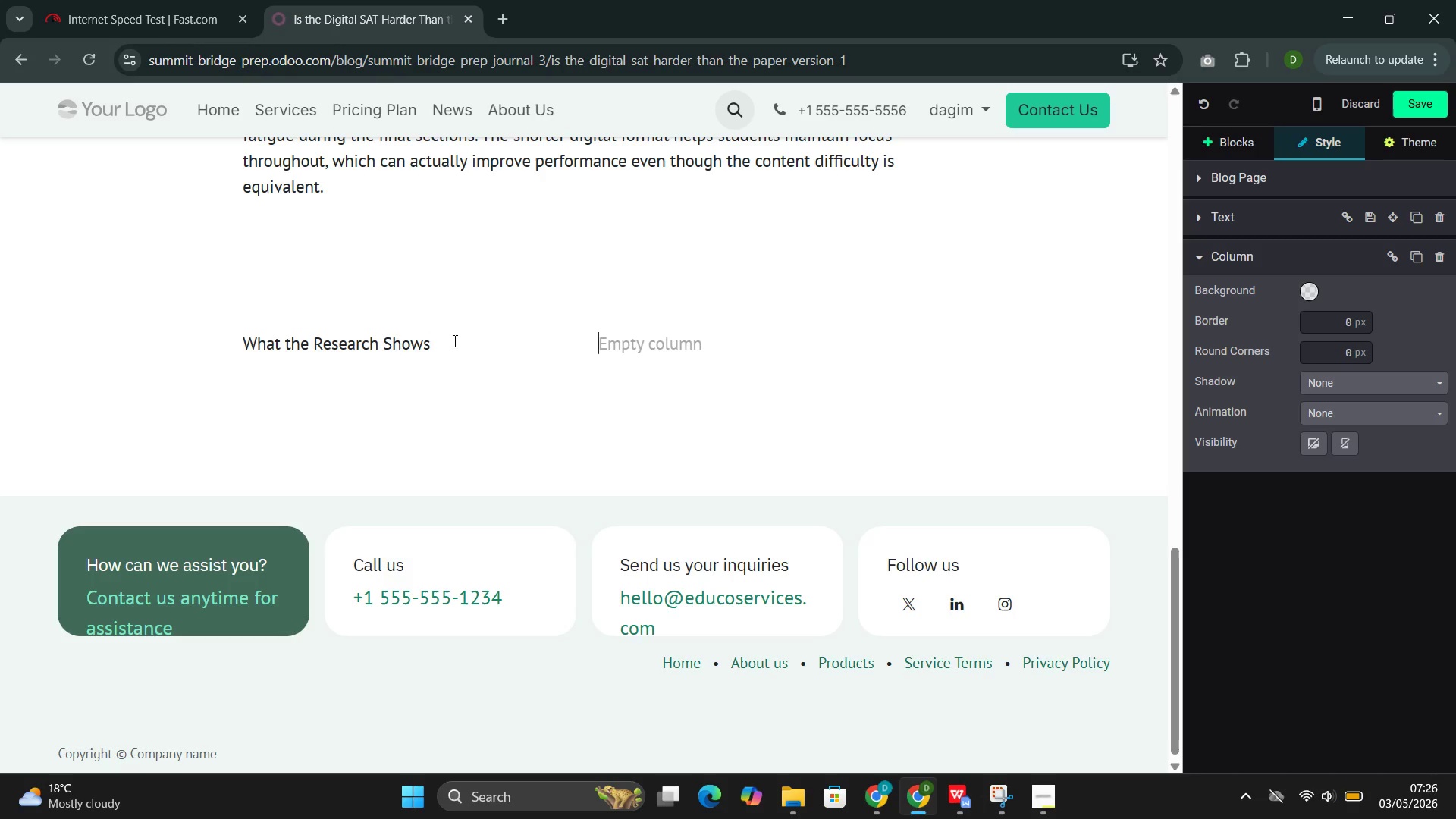 
key(ArrowRight)
 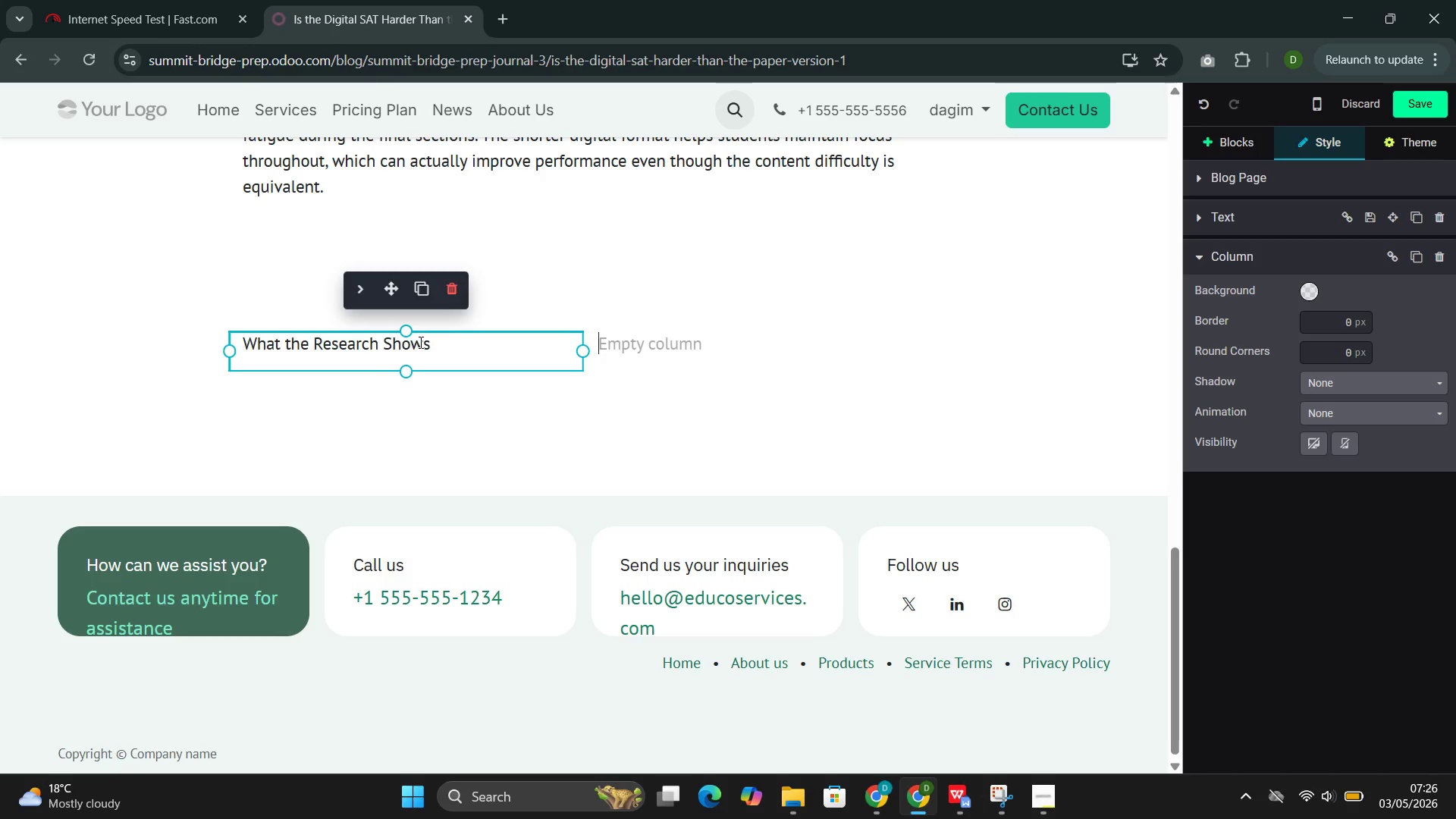 
left_click([459, 344])
 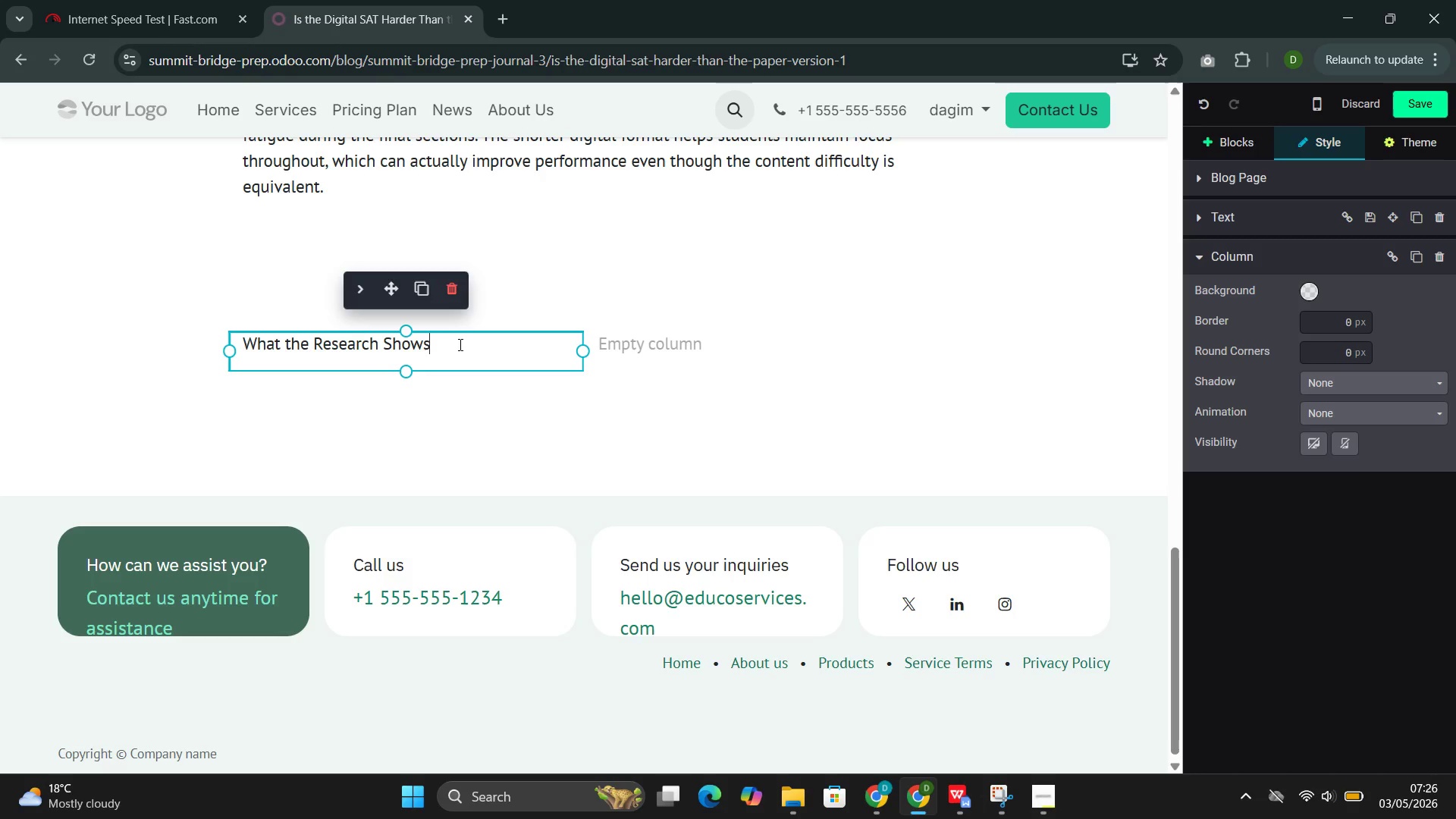 
key(Enter)
 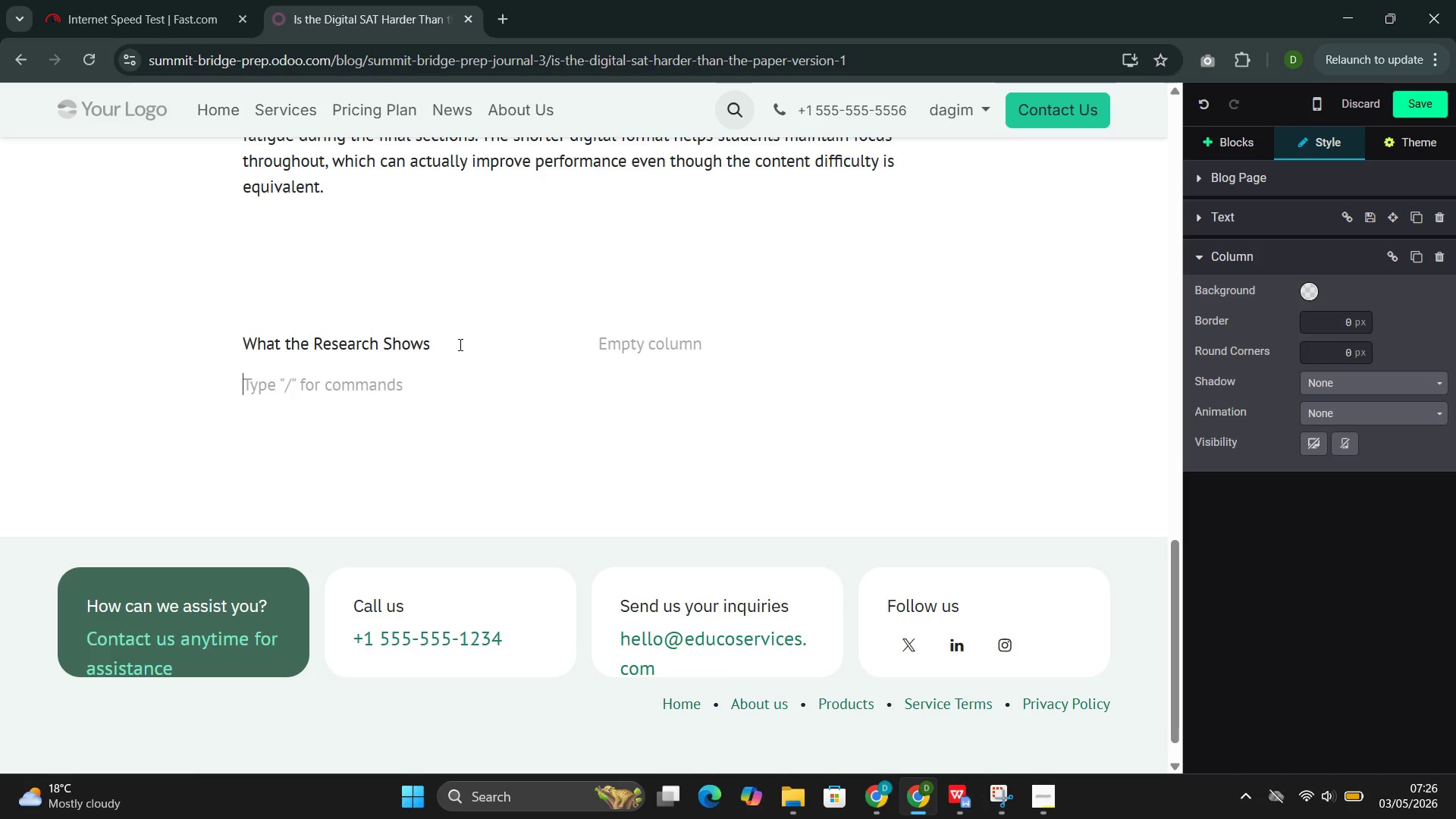 
type(Teh College Board cob)
key(Backspace)
 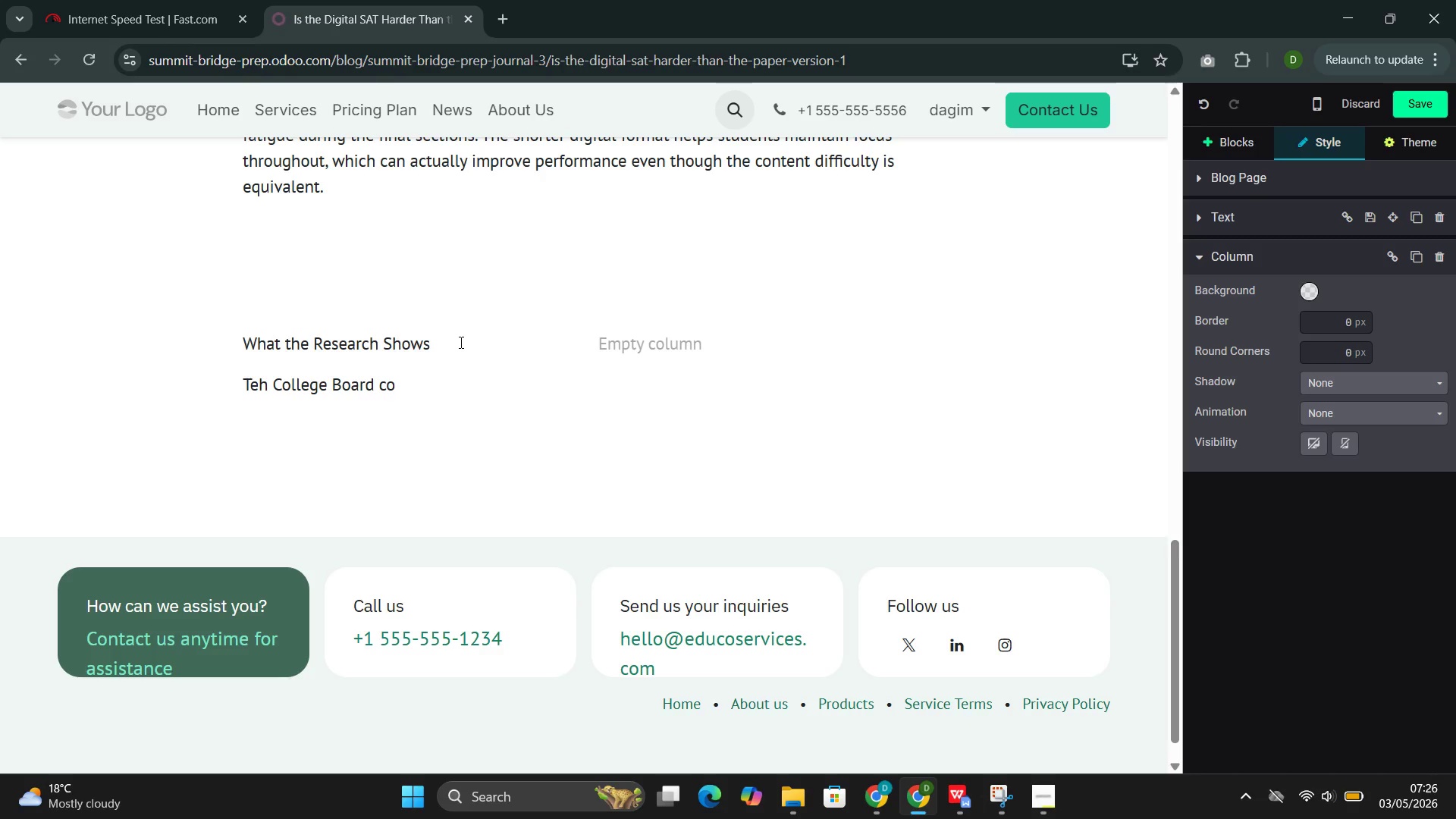 
wait(17.75)
 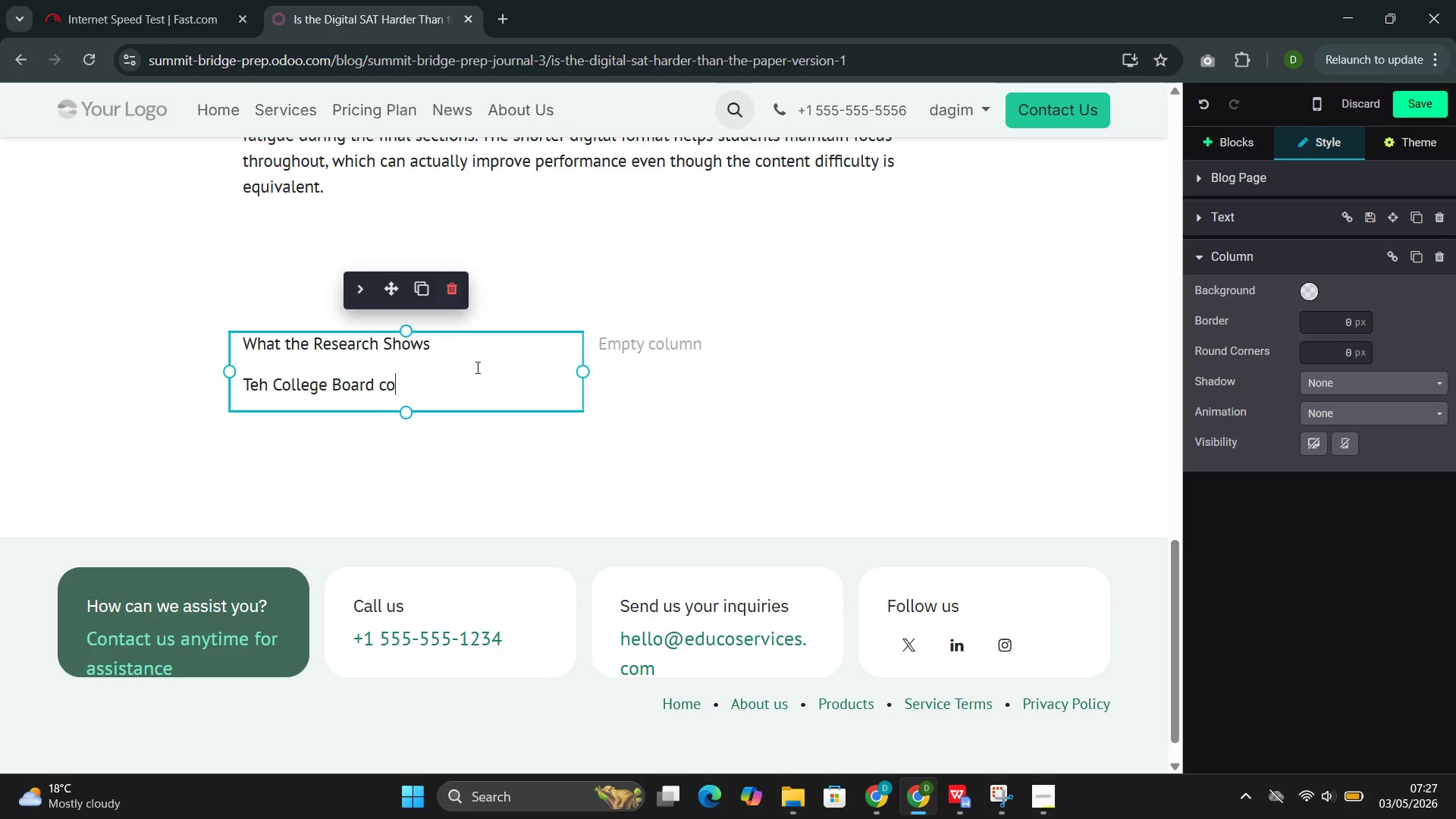 
key(N)
 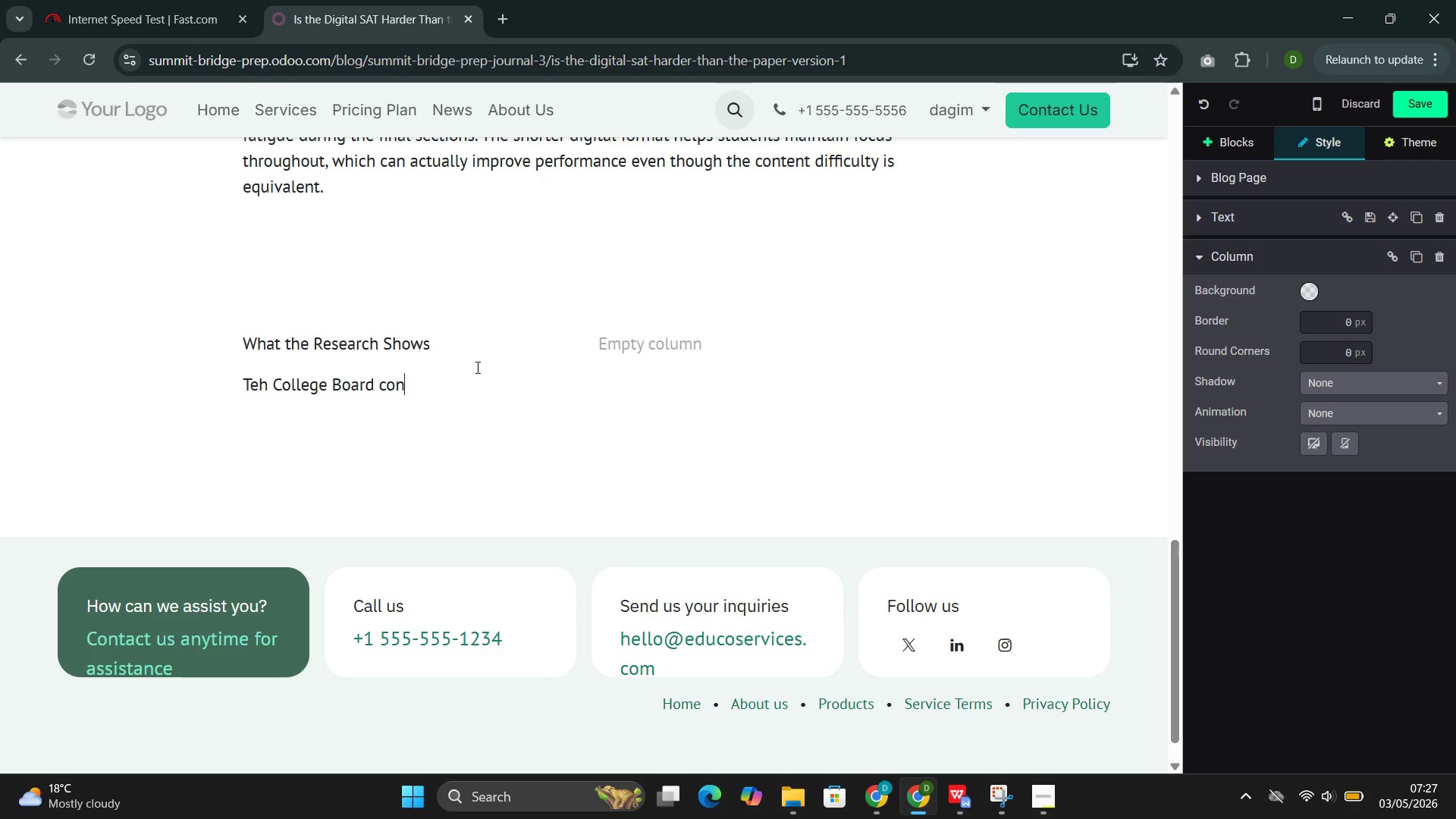 
type(duc)
 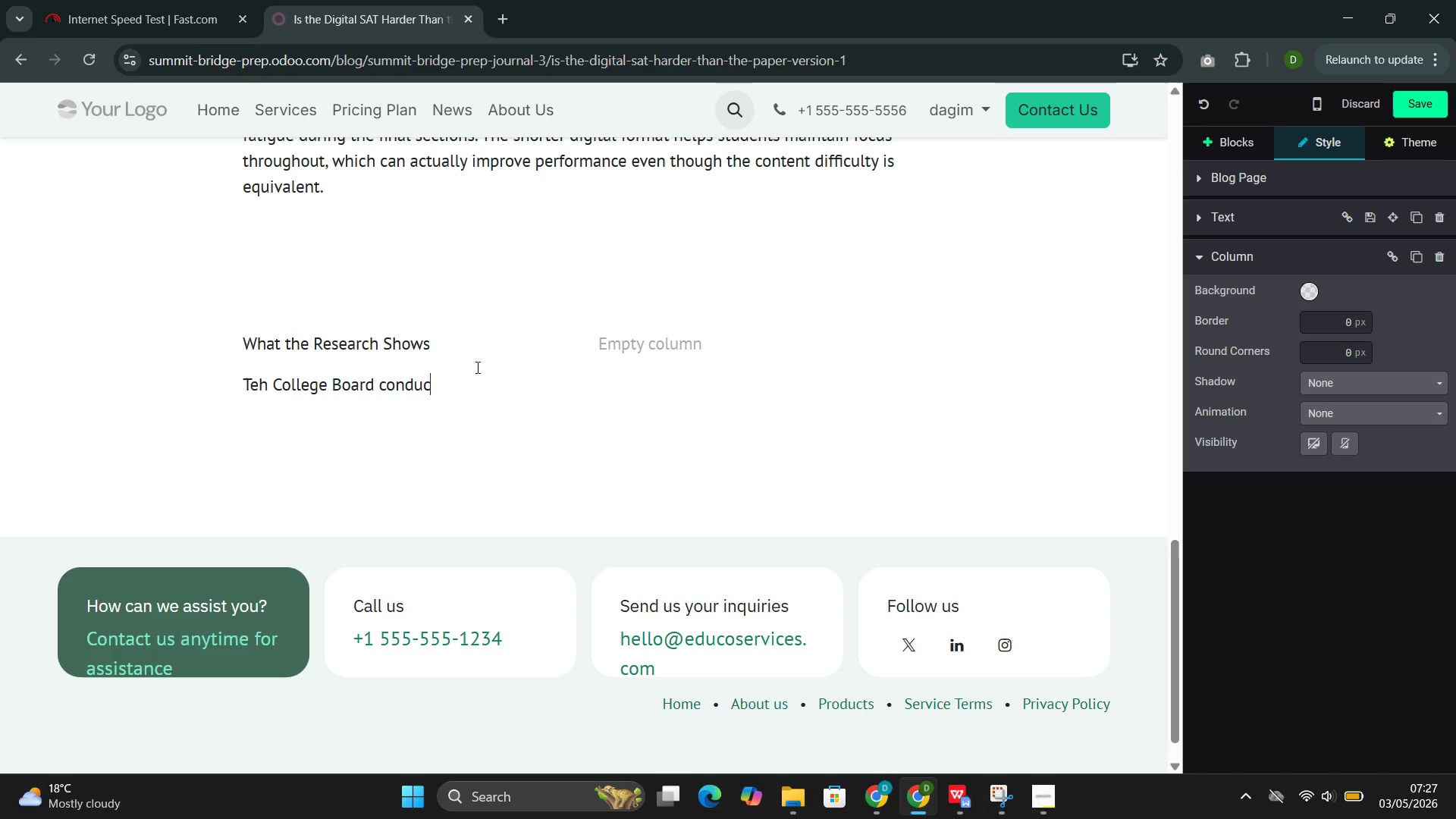 
wait(12.33)
 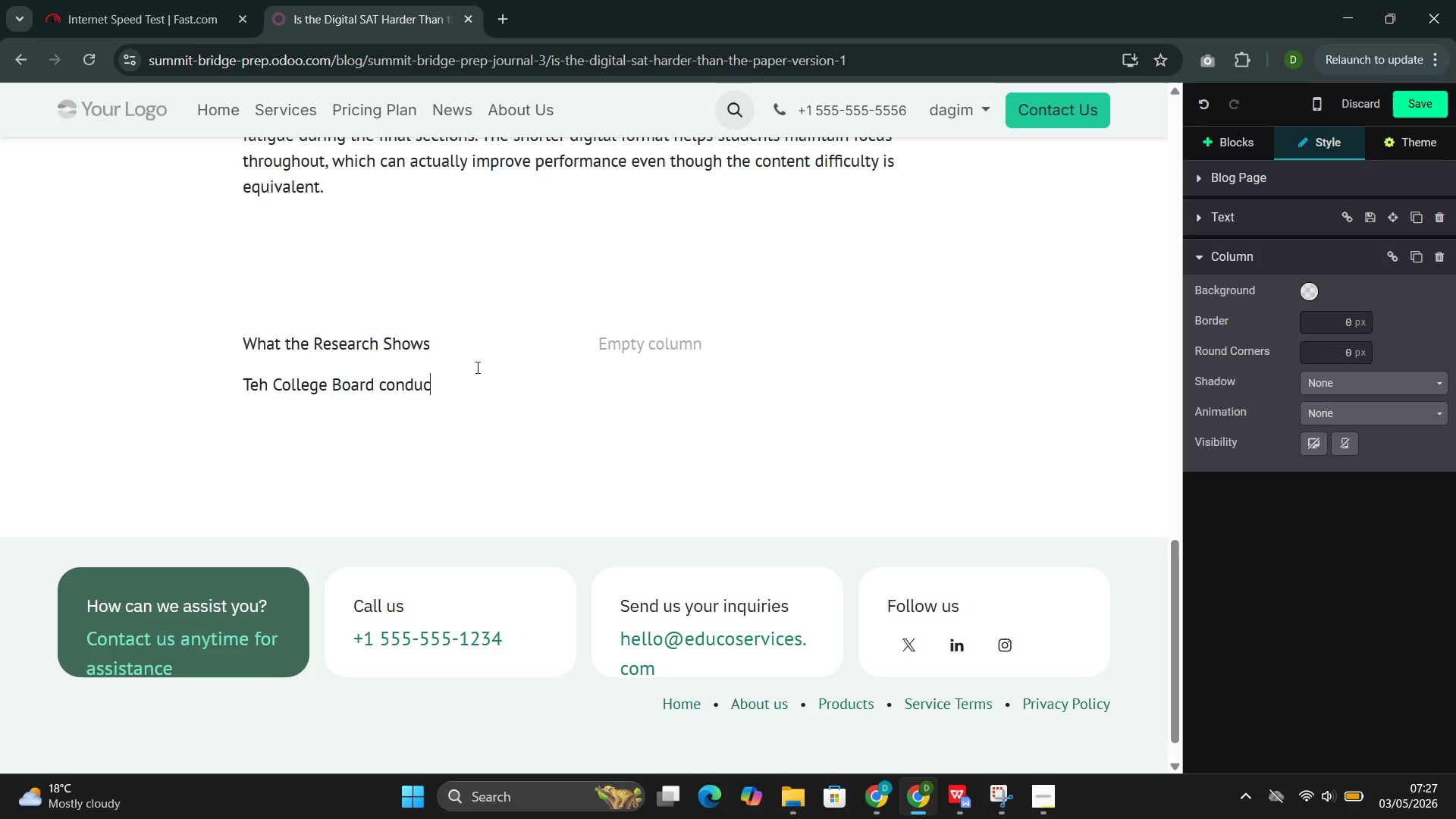 
type(ted extensive comparability stu)
 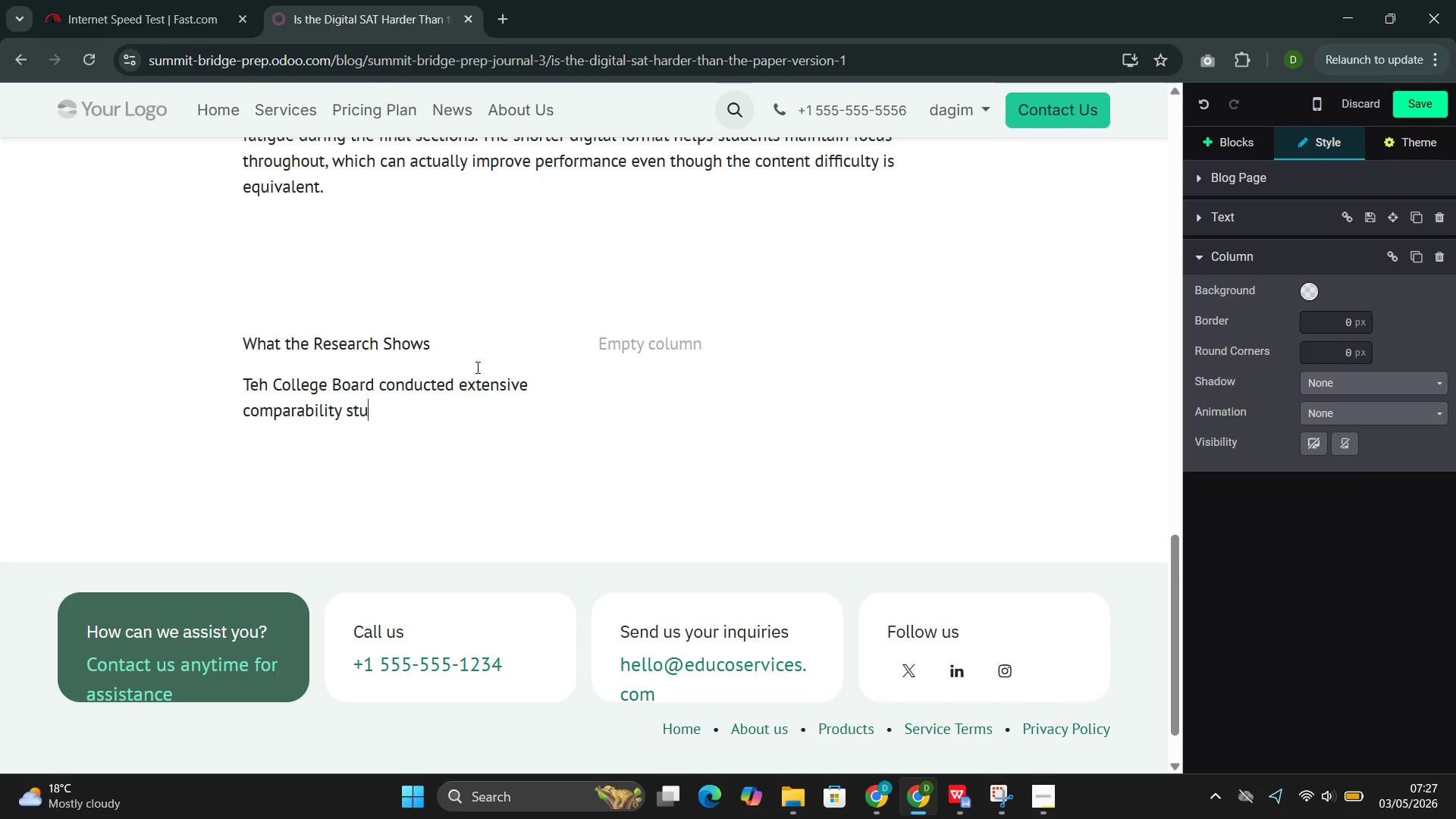 
wait(5.66)
 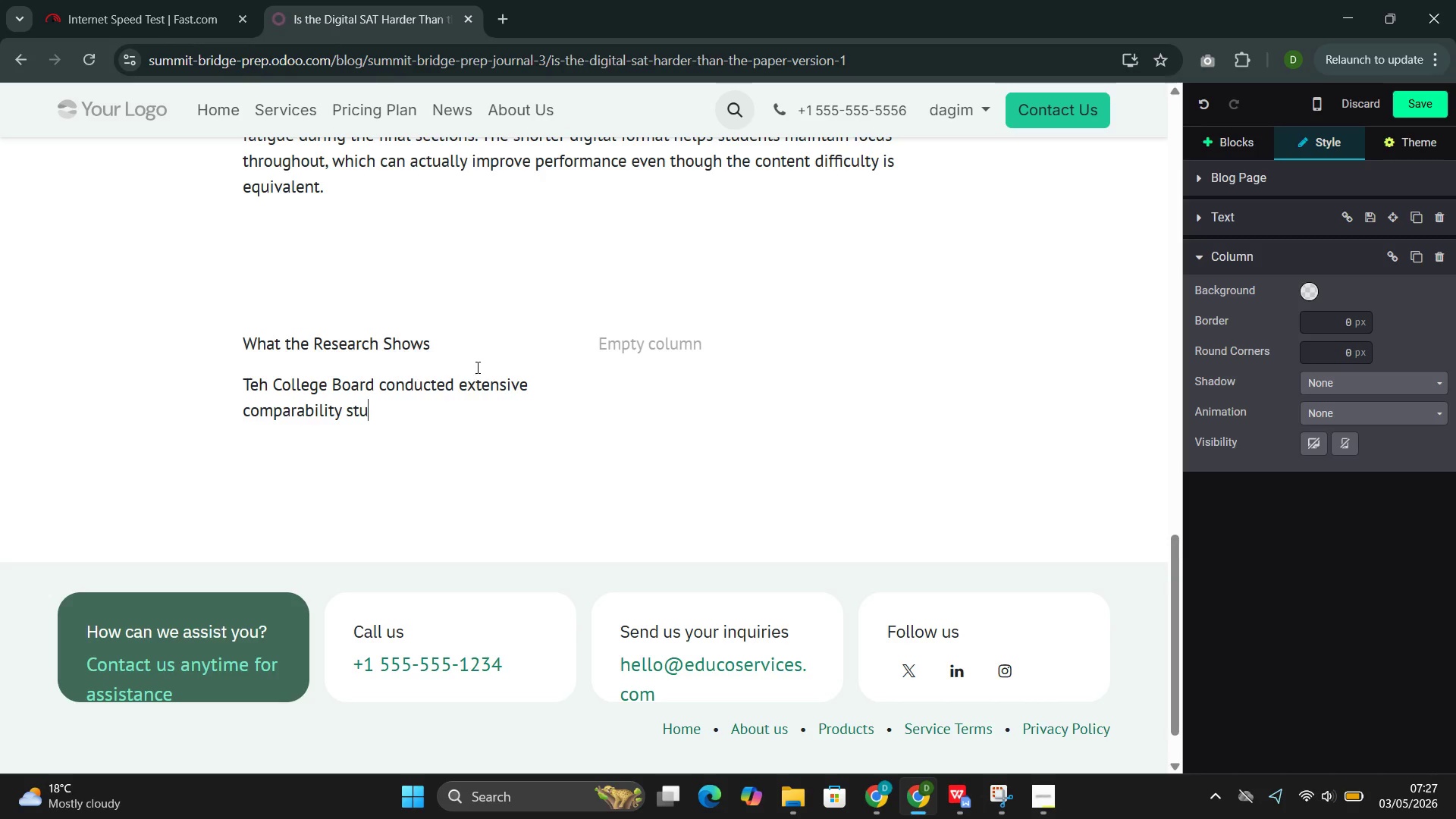 
type(dies before )
 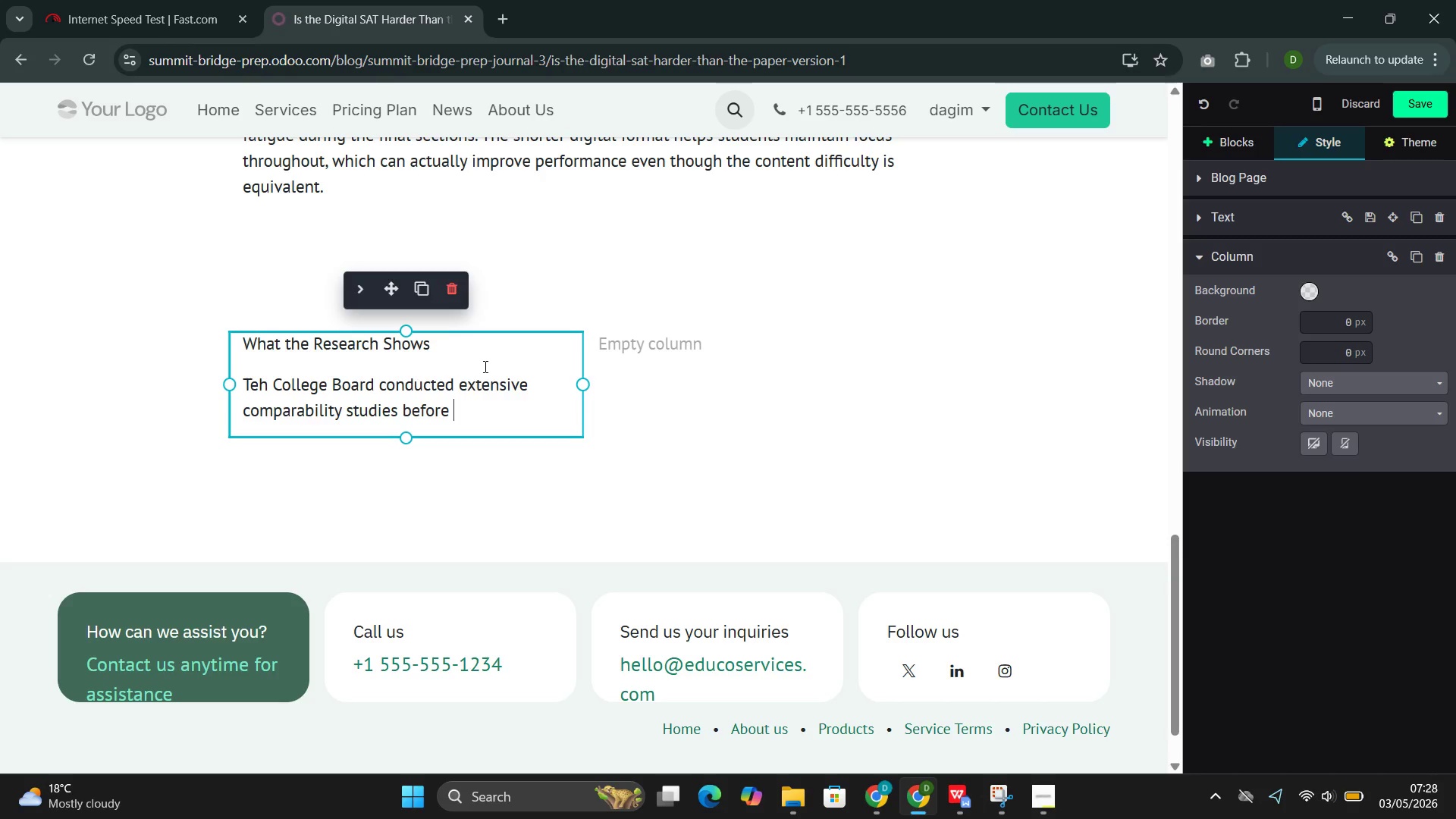 
type(launching the Digital SAT. )
 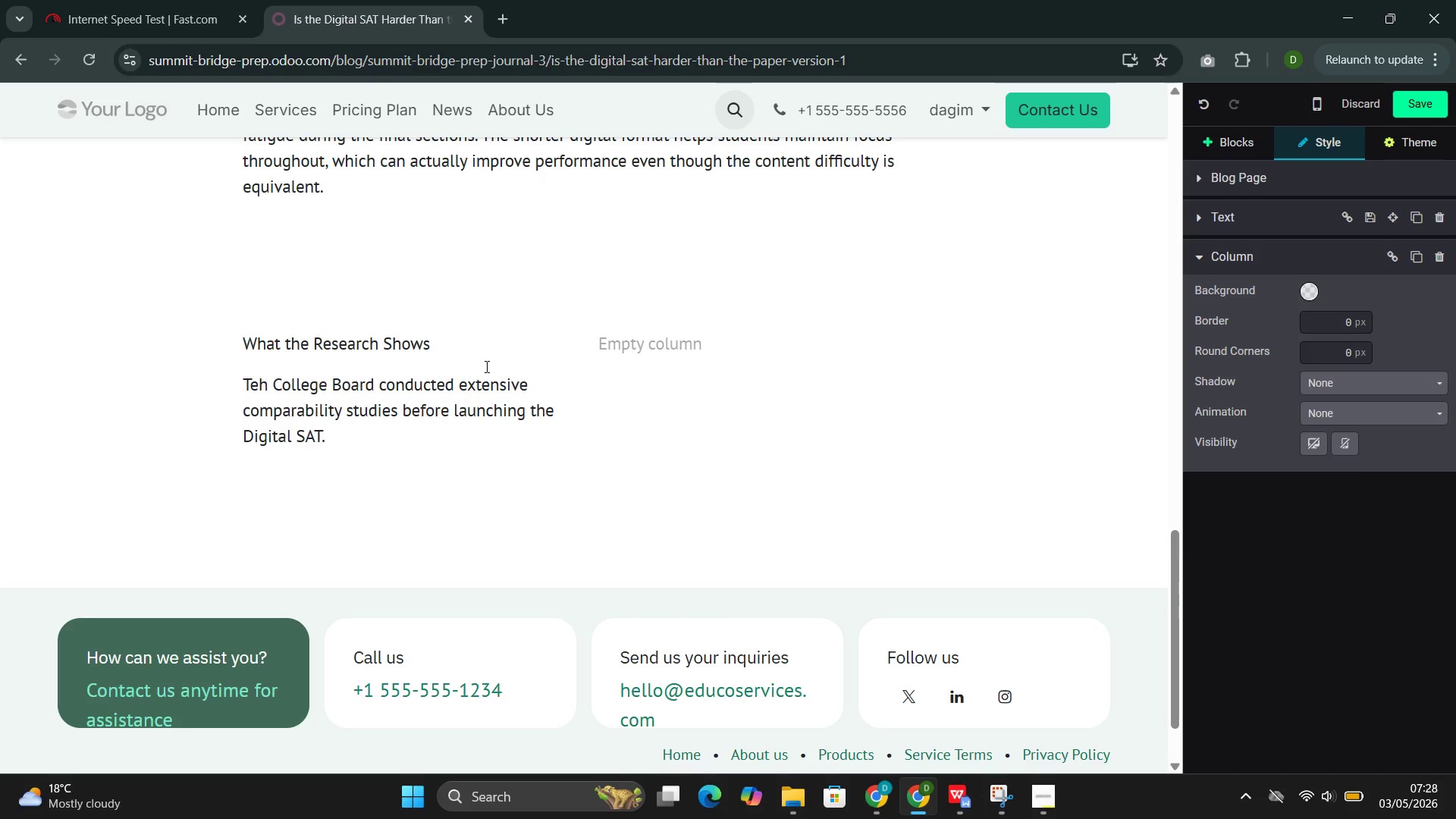 
wait(6.3)
 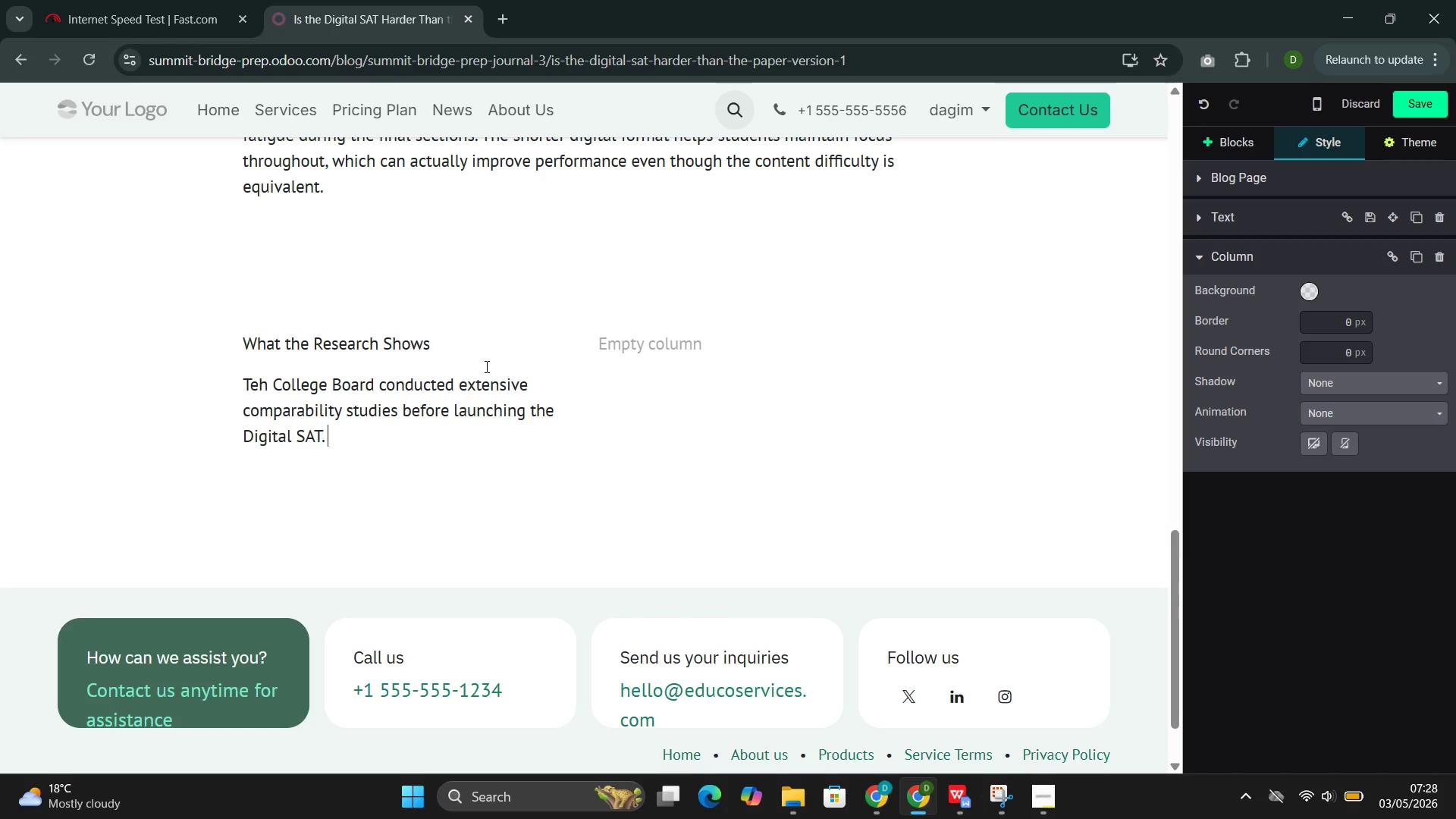 
type(These stude)
key(Backspace)
type(ies befo)
 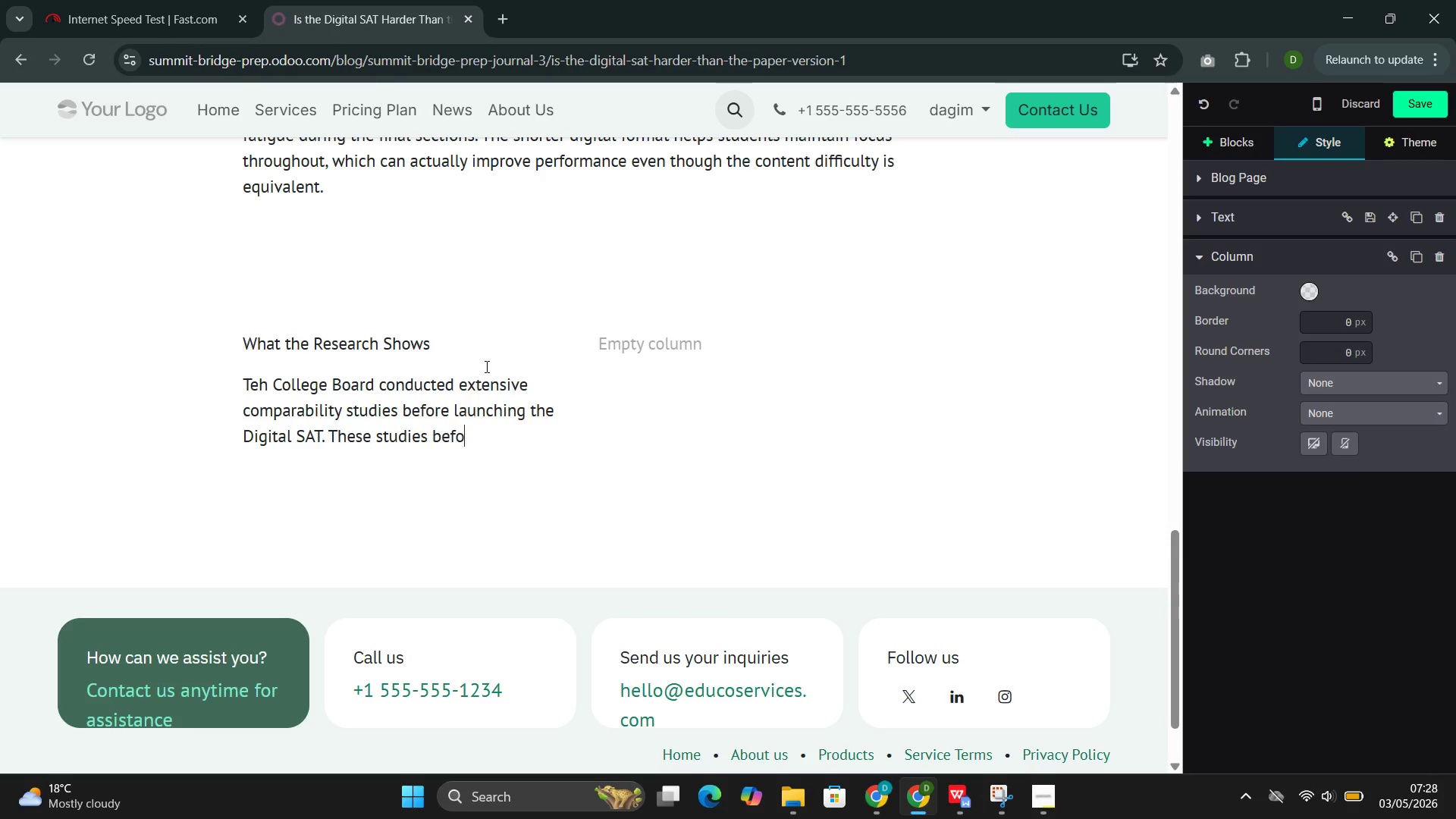 
wait(9.27)
 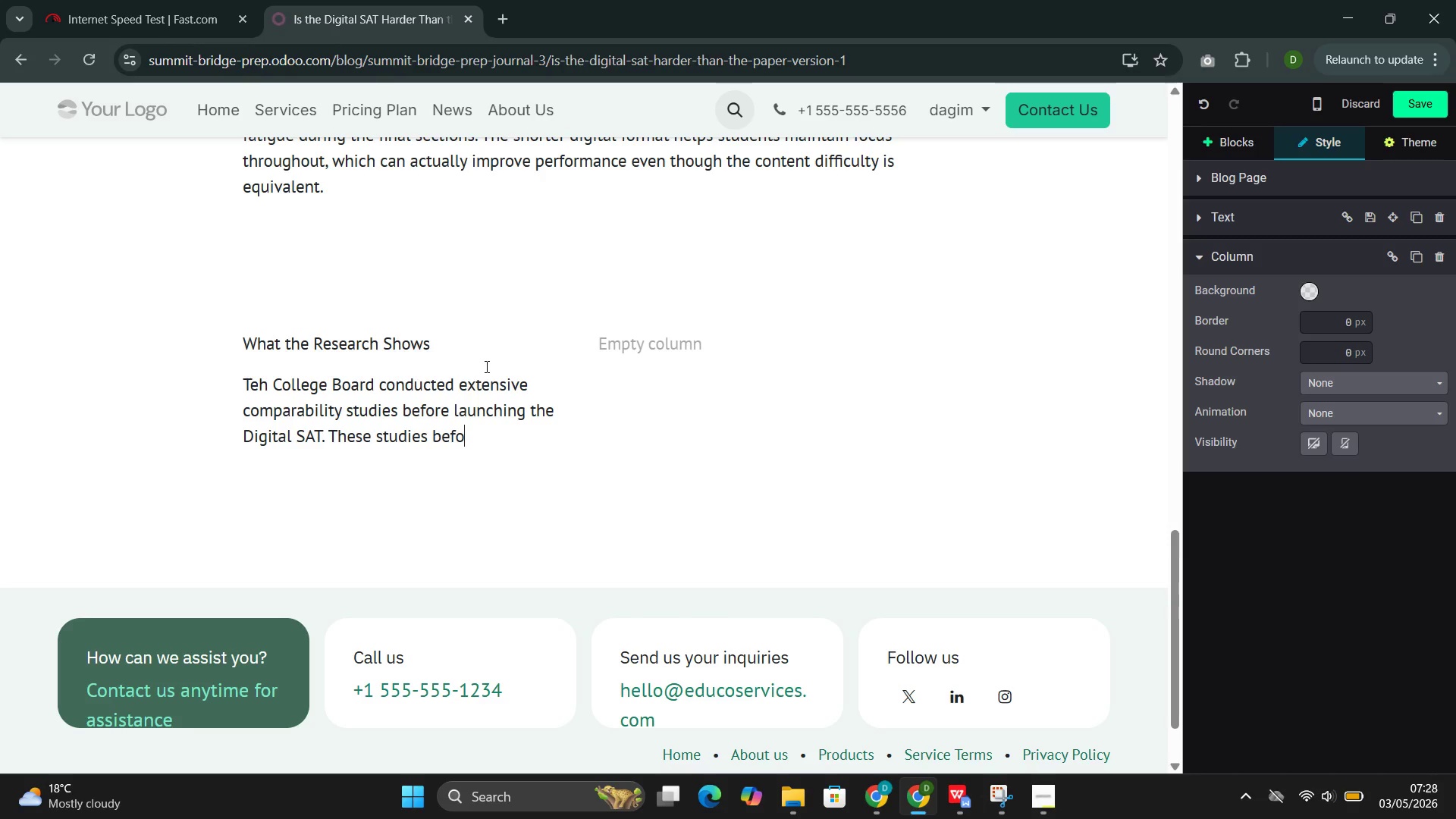 
type(re )
 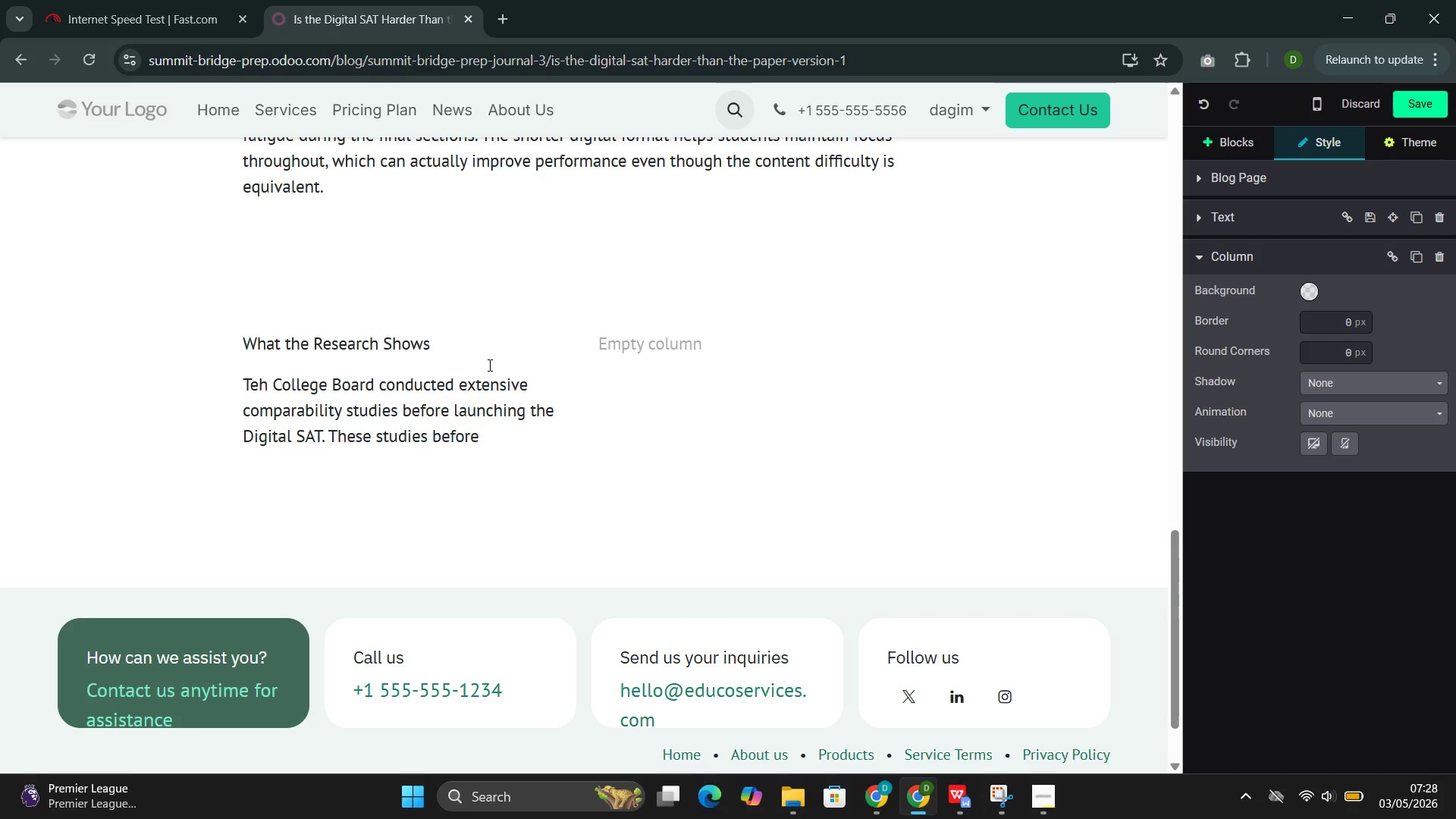 
key(Backspace)
 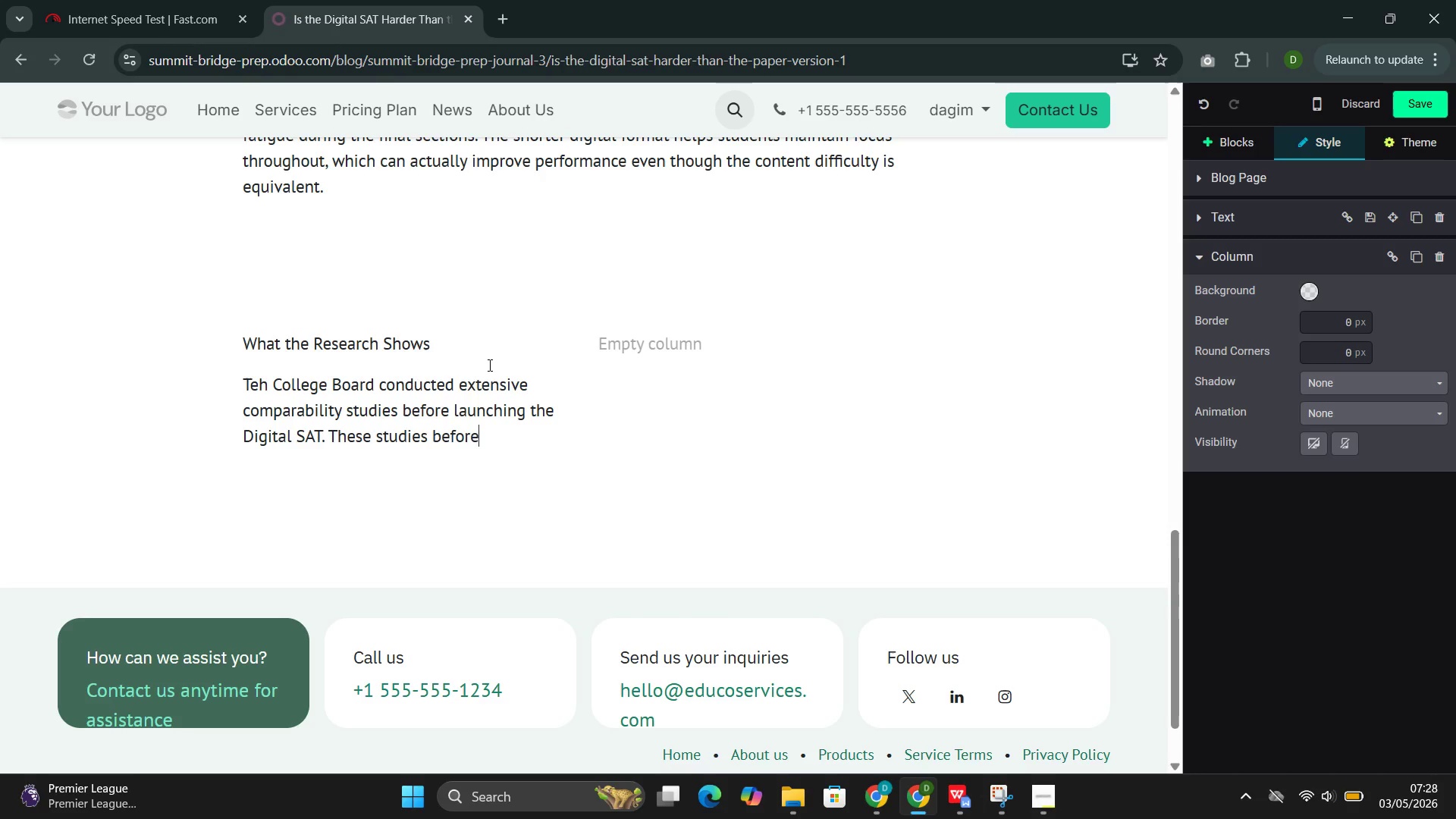 
key(Backspace)
 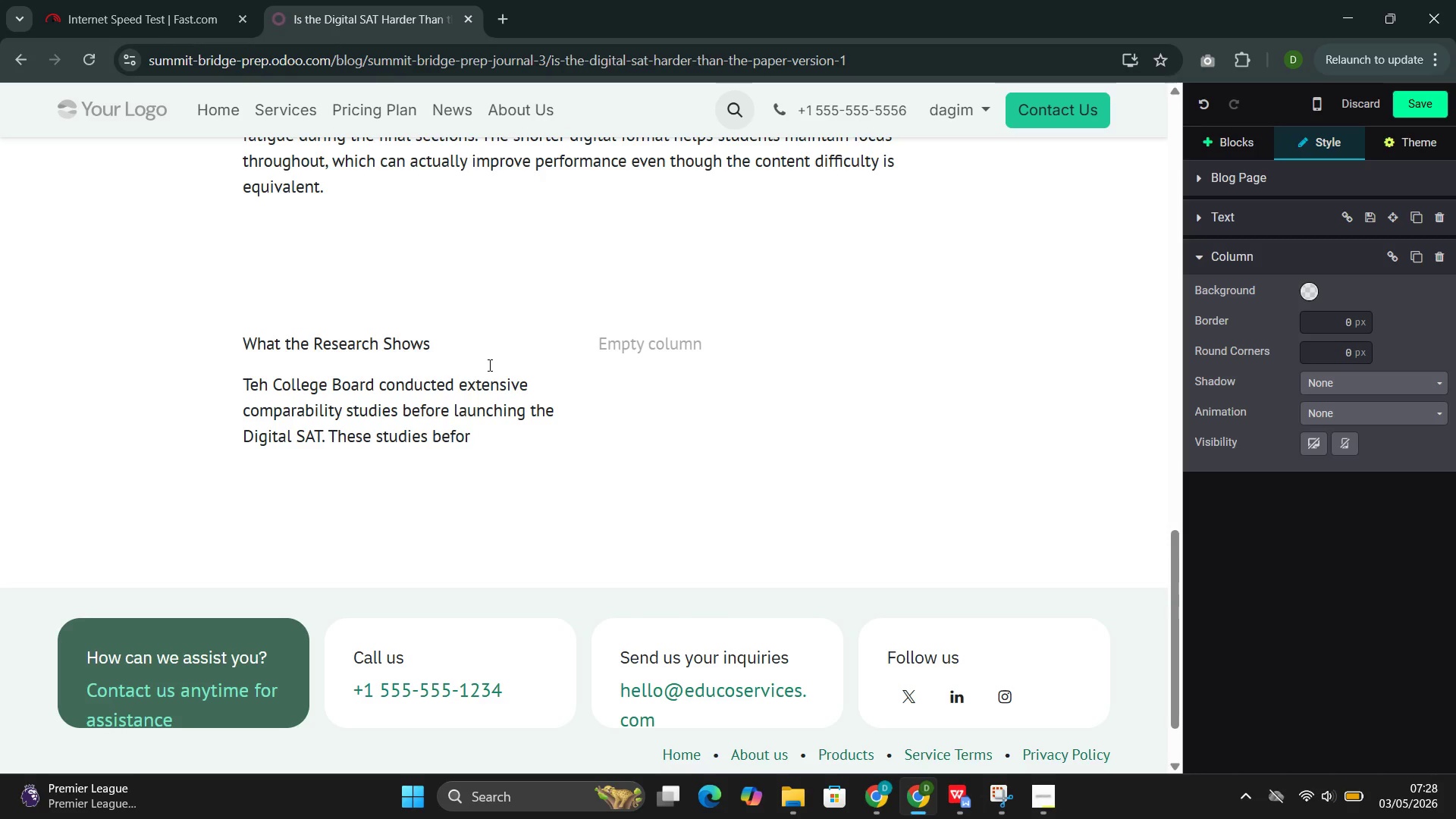 
key(Backspace)
key(Backspace)
key(Backspace)
key(Backspace)
key(Backspace)
type(confirmed that scores on the digital )
 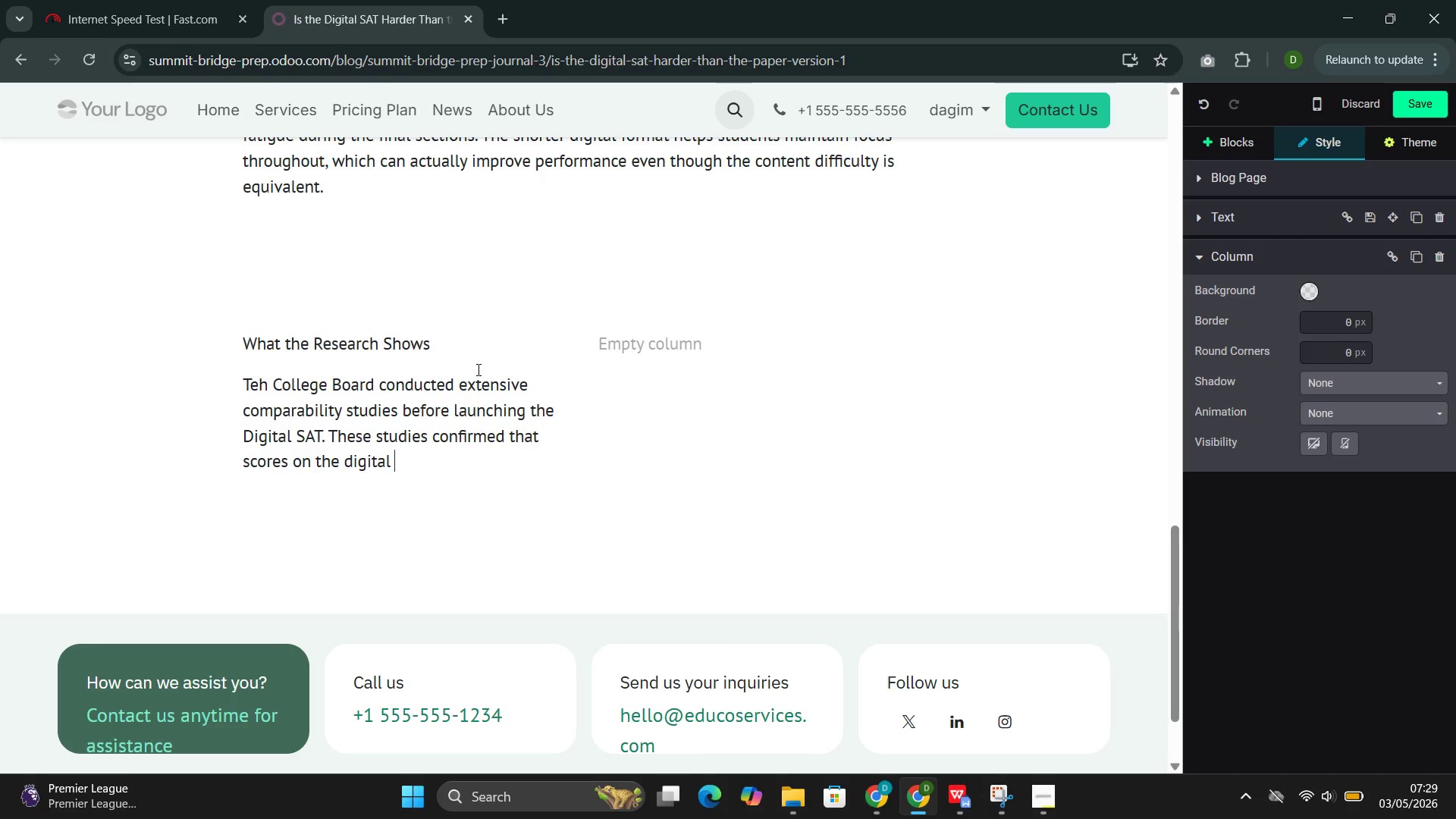 
wait(8.11)
 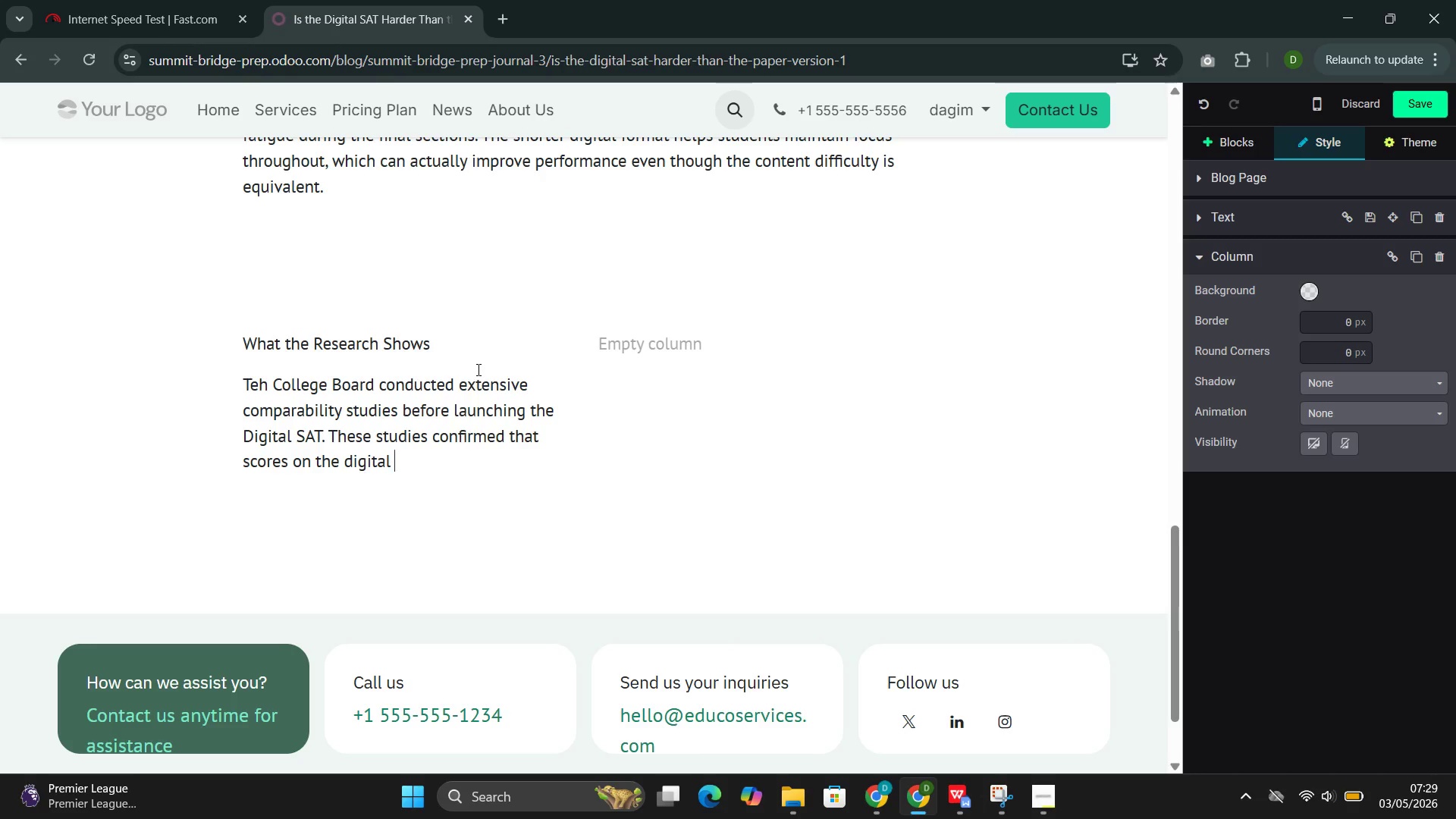 
type(tr)
key(Backspace)
type(est correlate )
 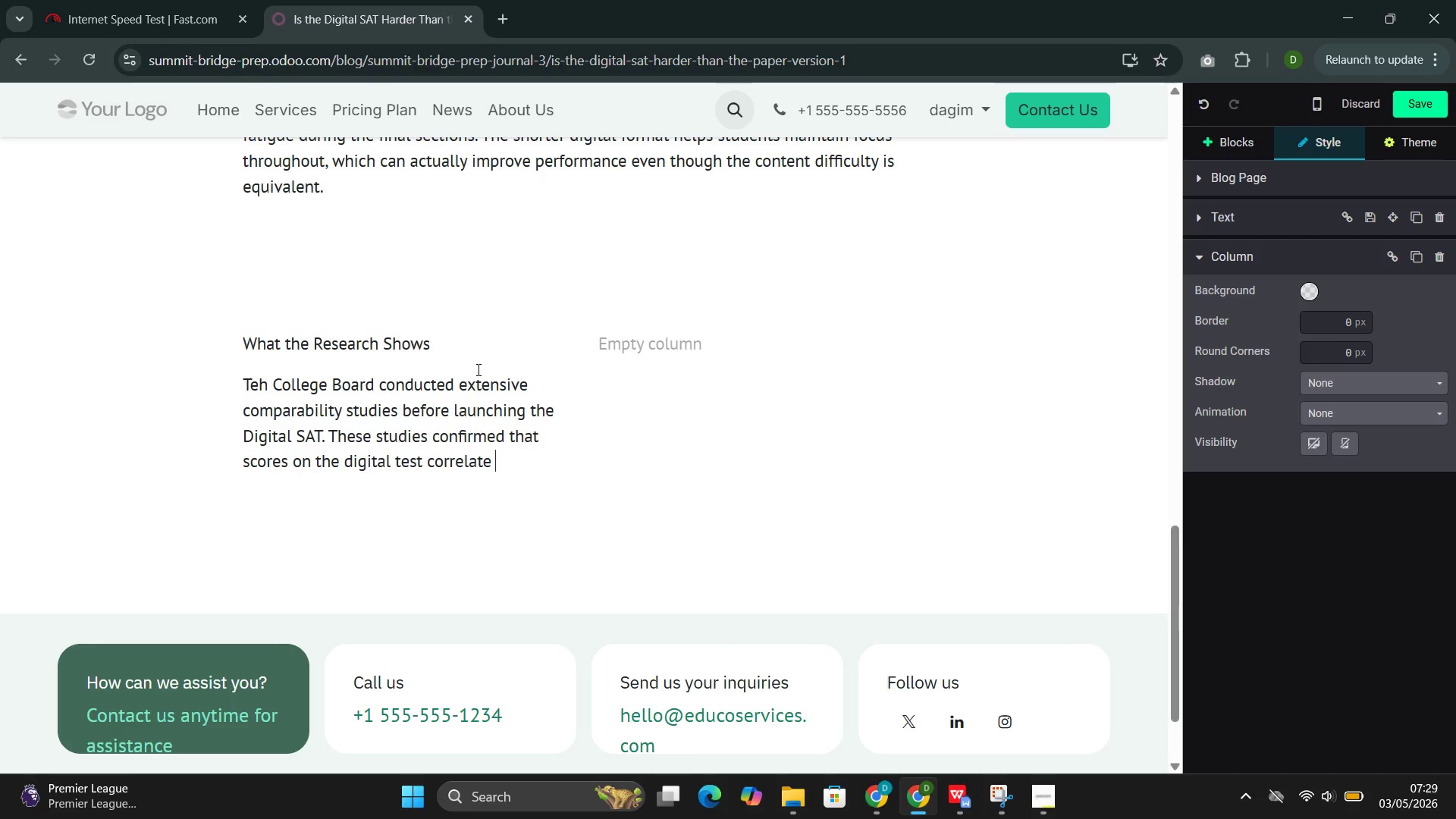 
wait(6.89)
 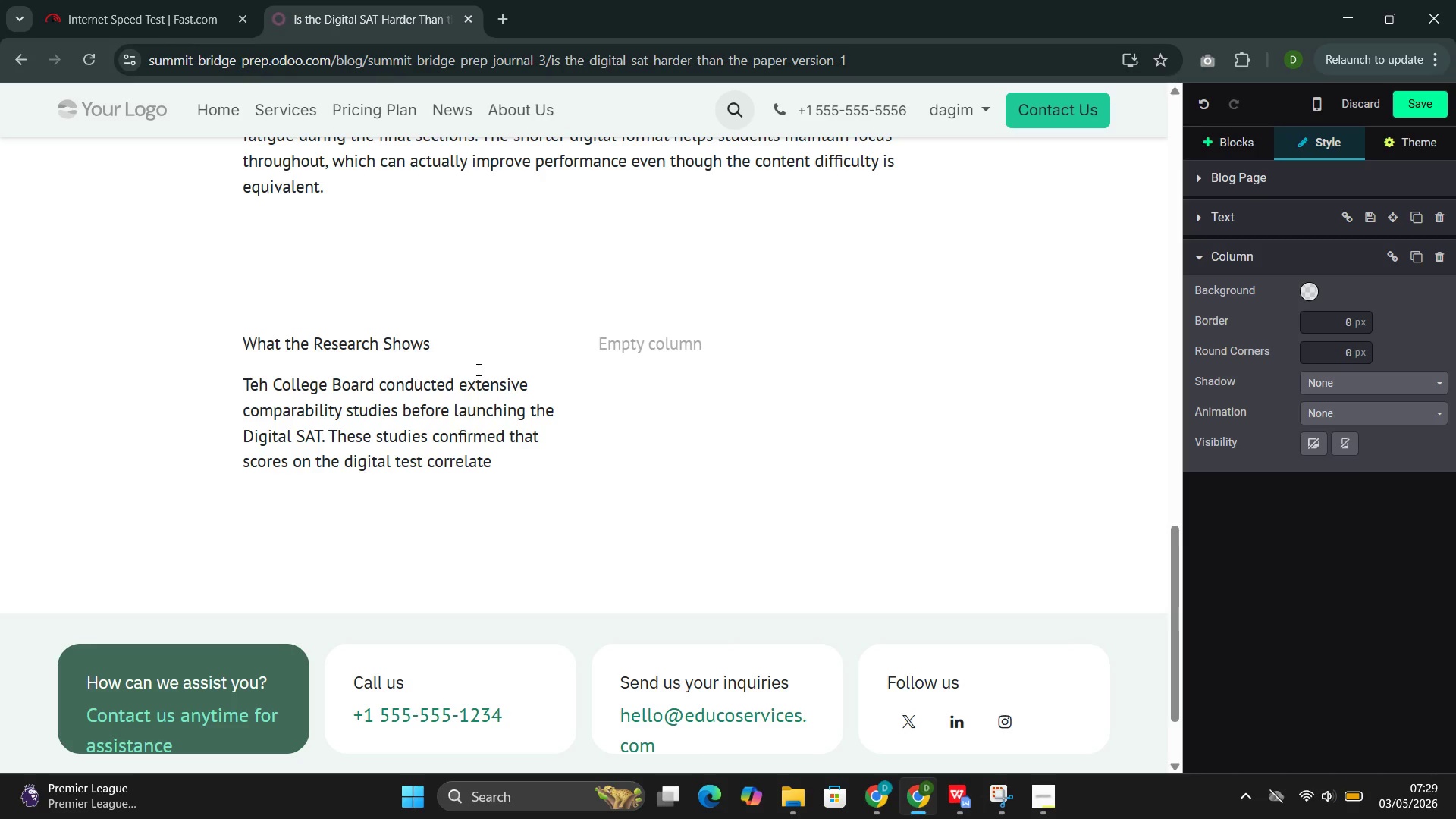 
type(sto)
 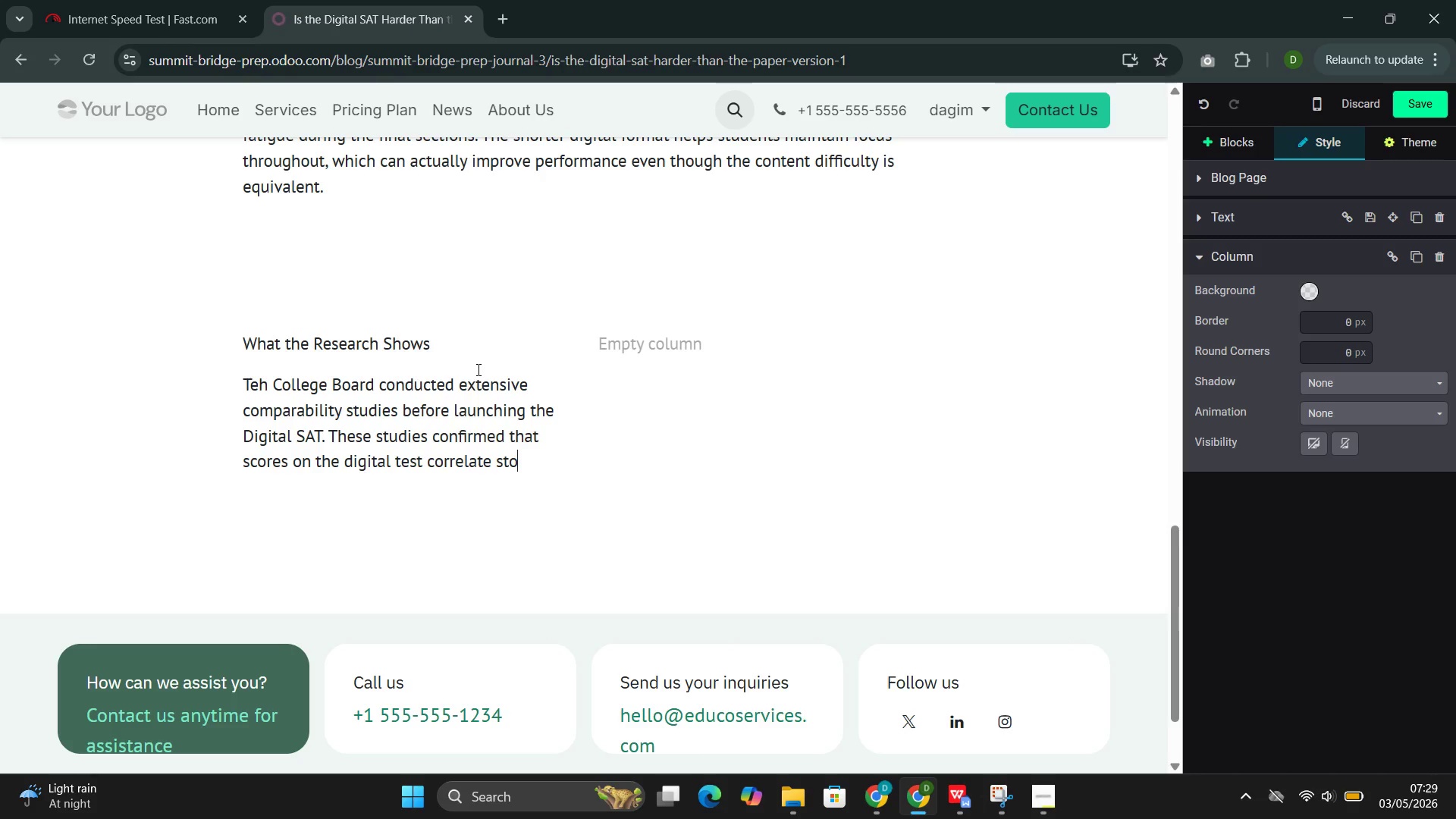 
key(ArrowLeft)
 